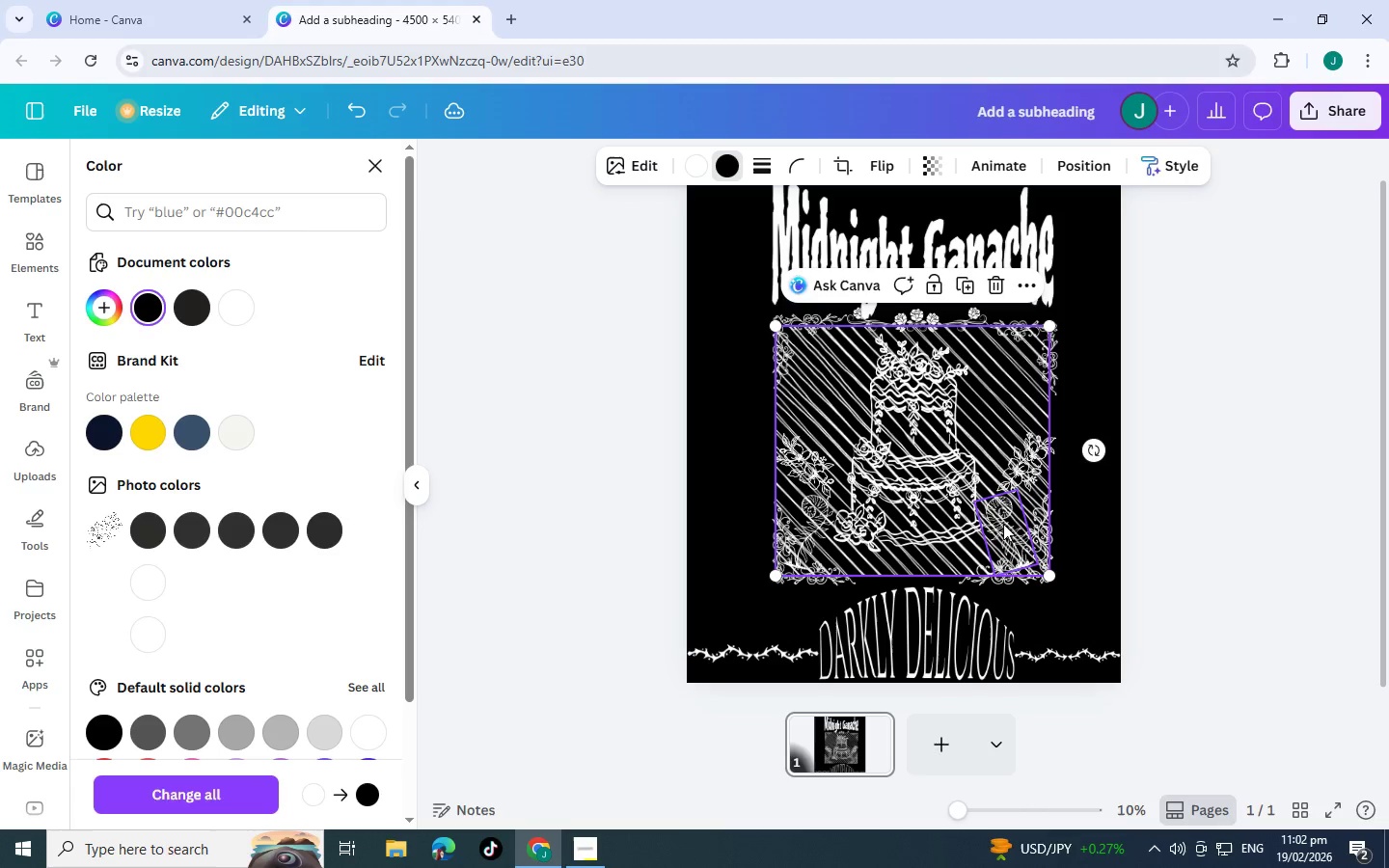 
key(Control+BracketLeft)
 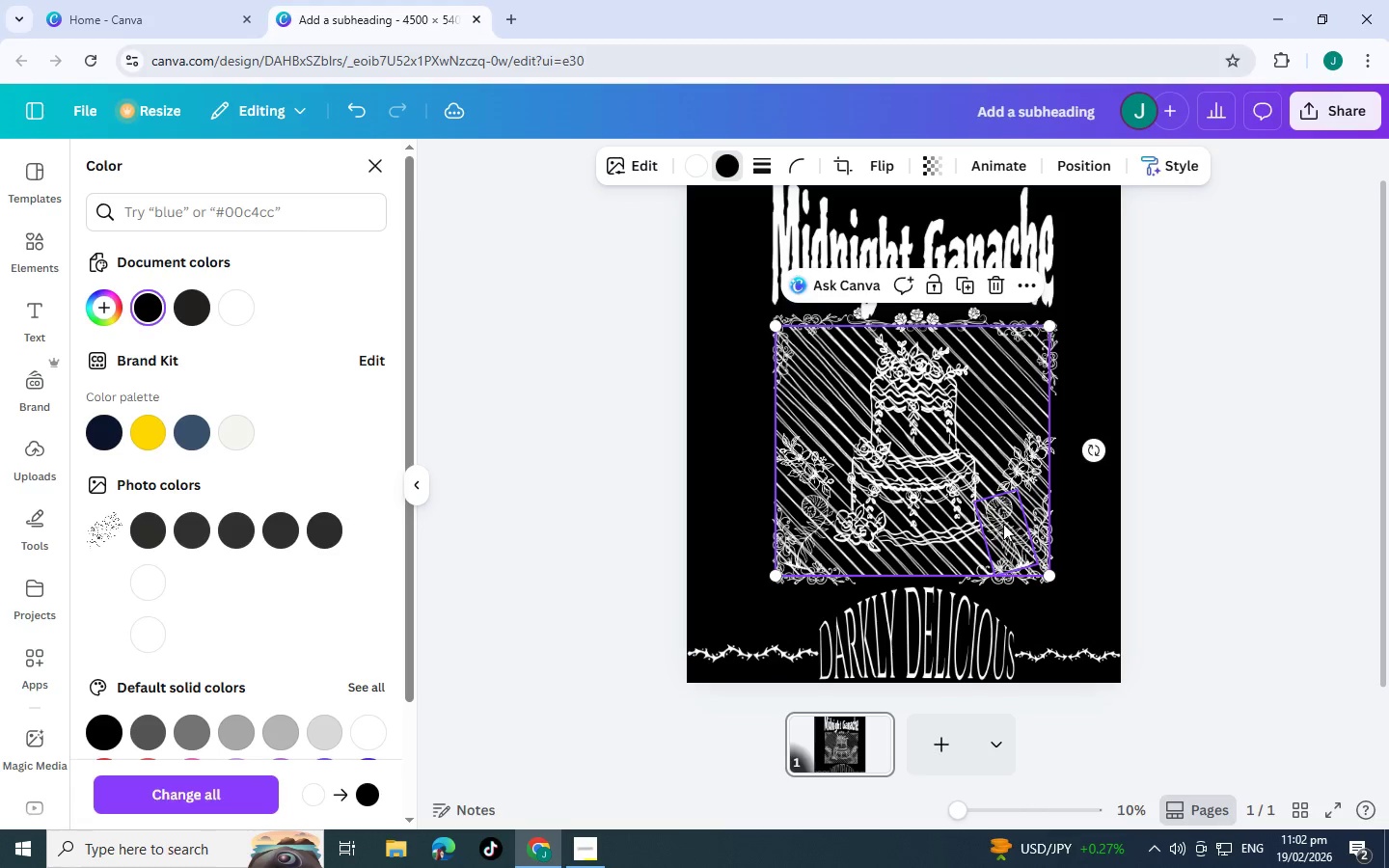 
key(Control+BracketLeft)
 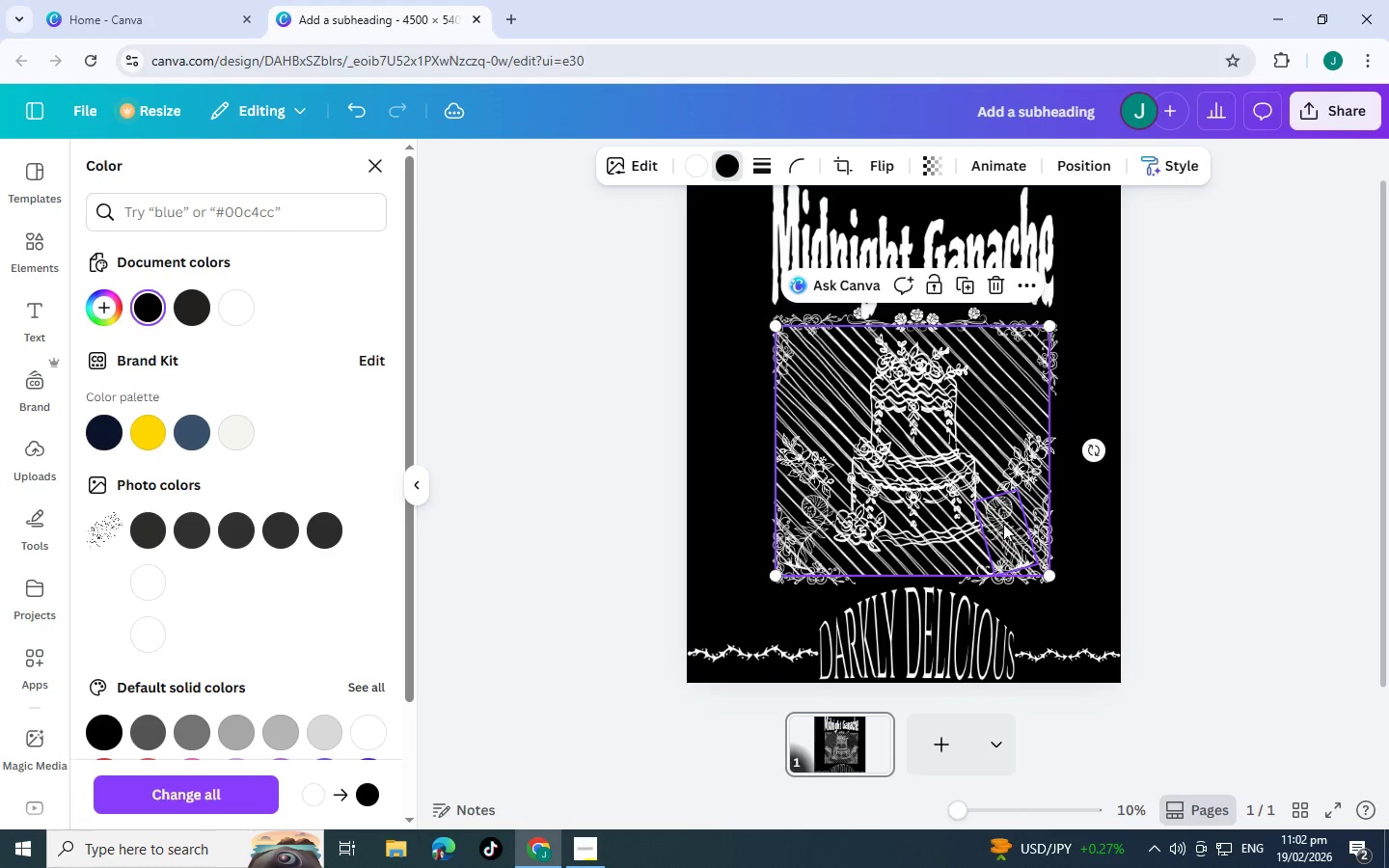 
key(Control+BracketLeft)
 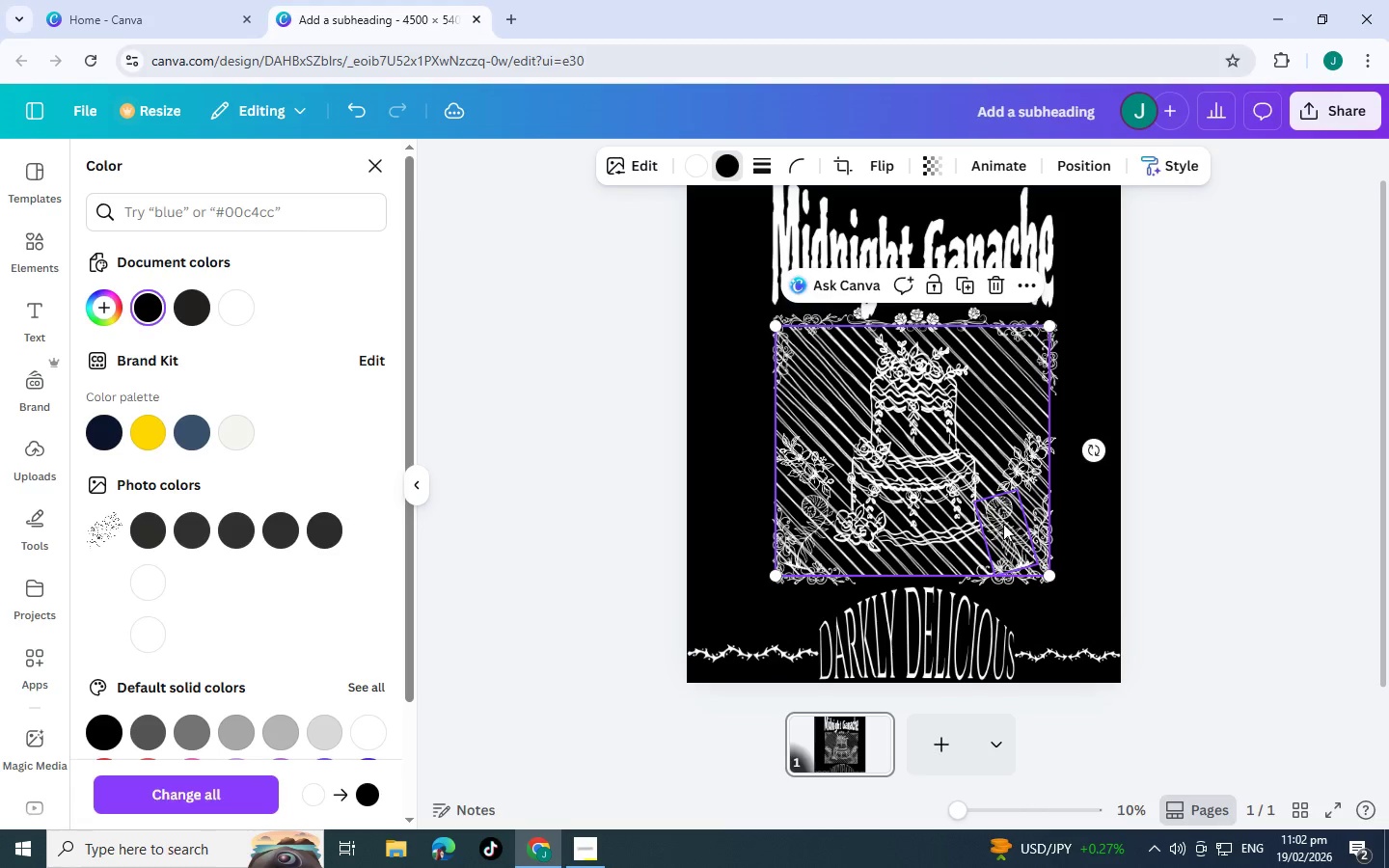 
key(Control+BracketLeft)
 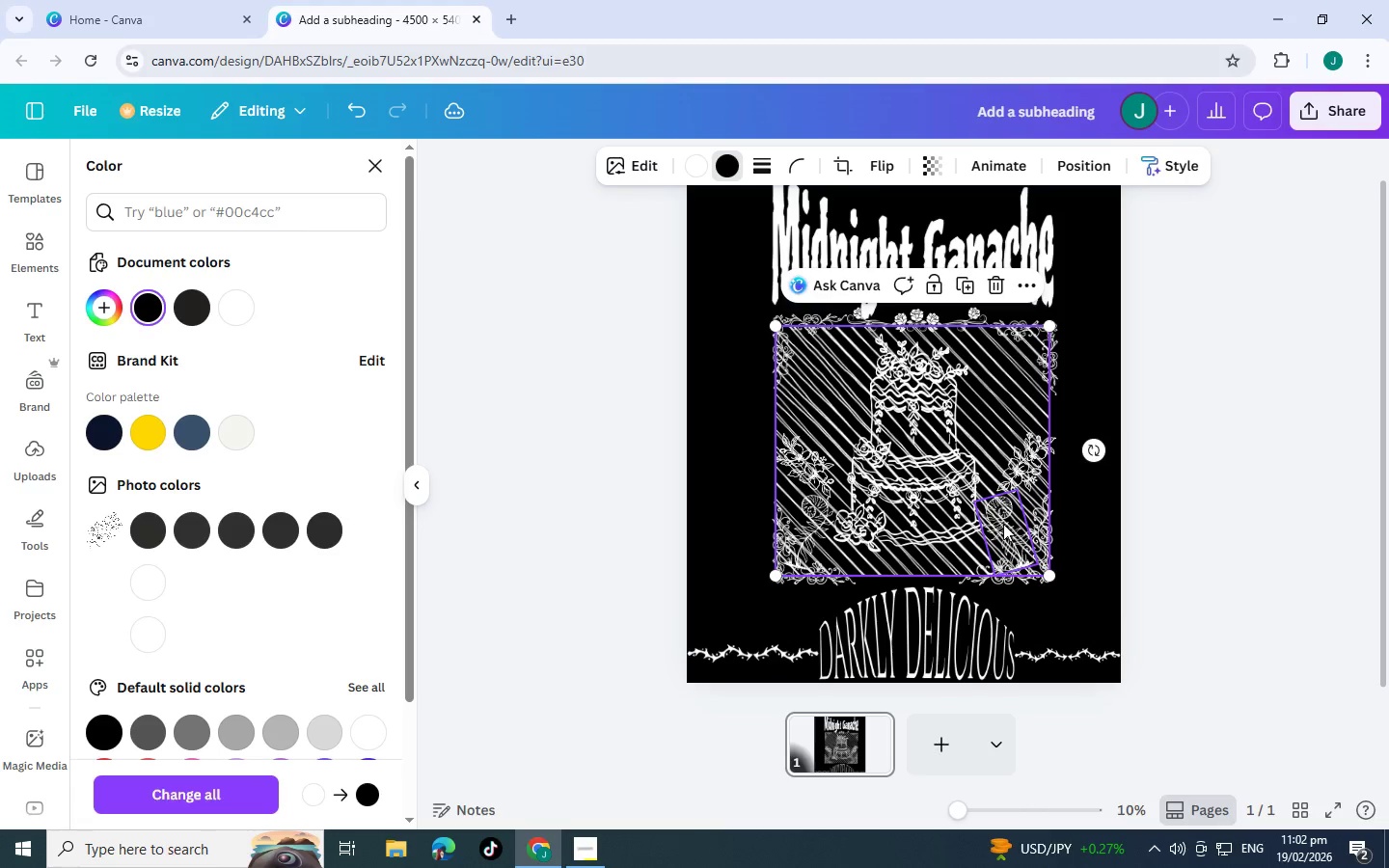 
key(Control+BracketLeft)
 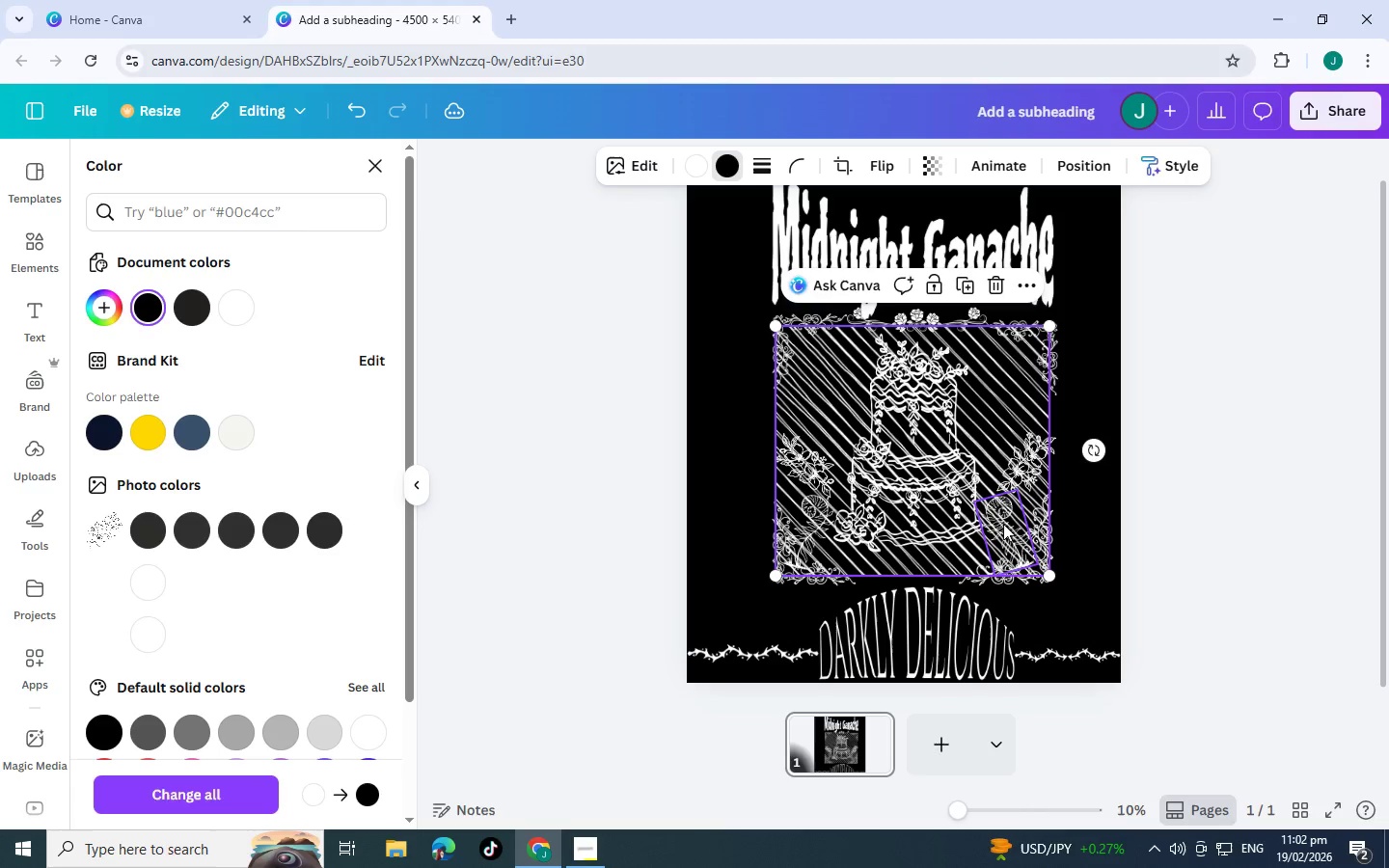 
key(Control+BracketLeft)
 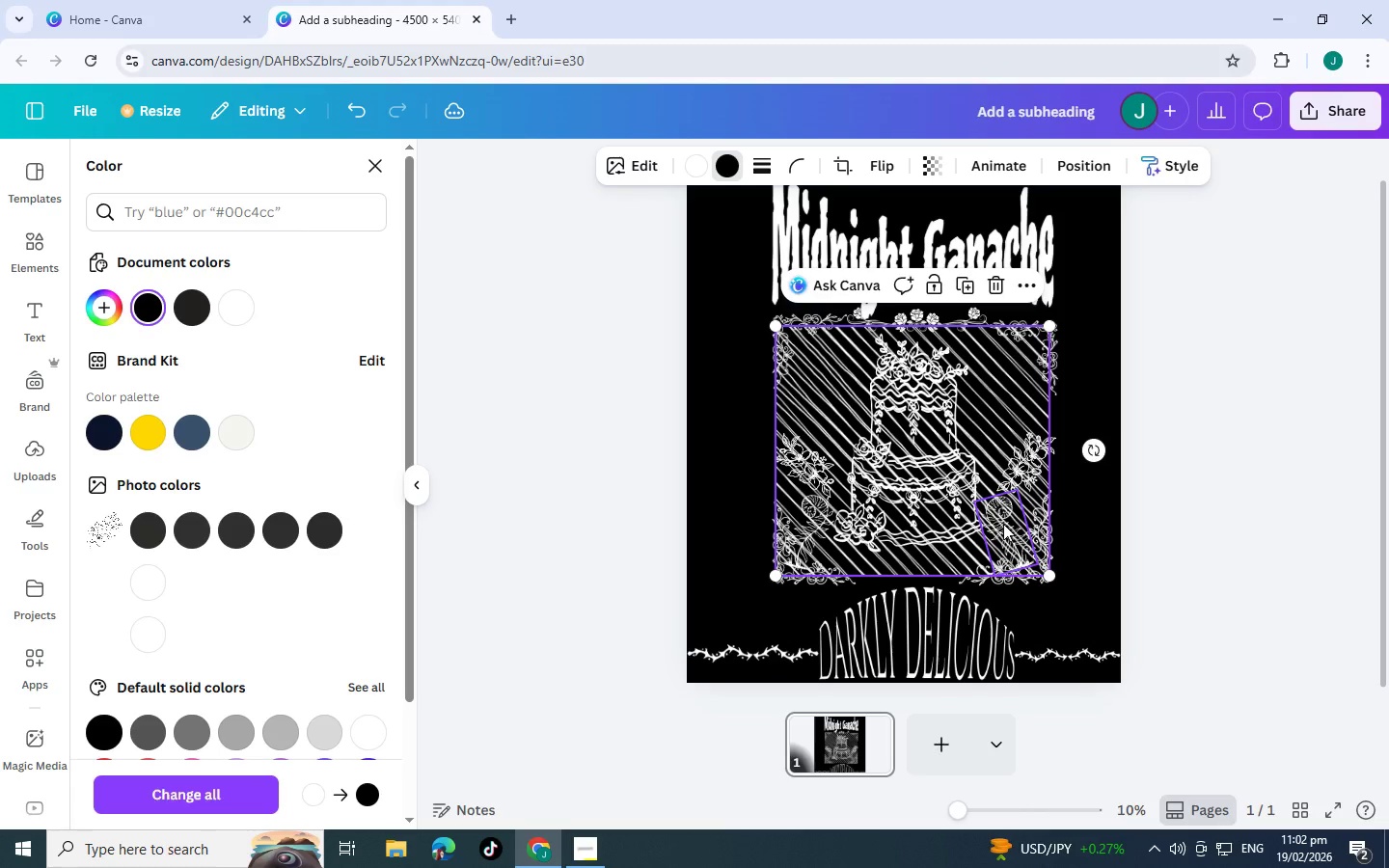 
key(Control+BracketLeft)
 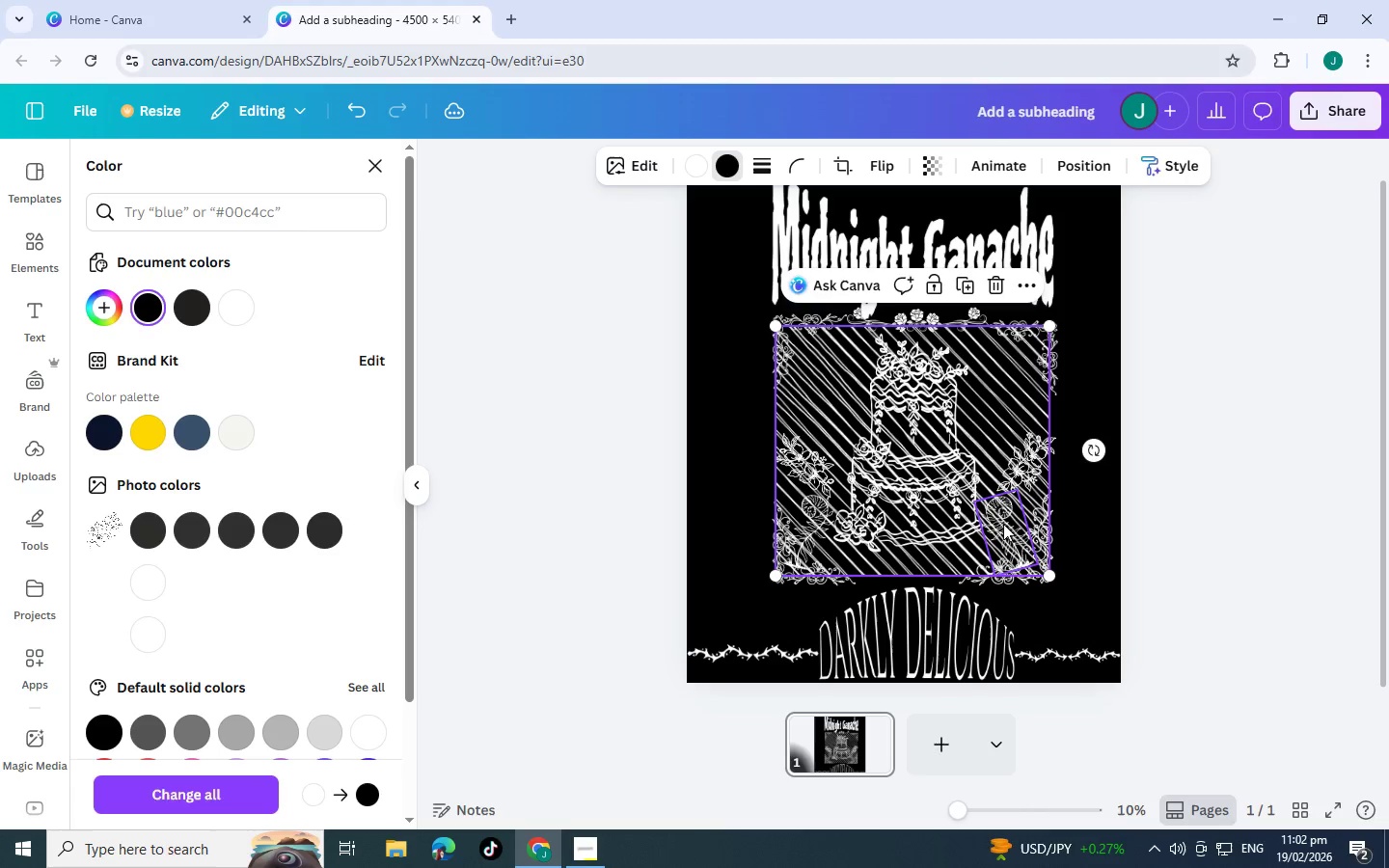 
key(Control+BracketLeft)
 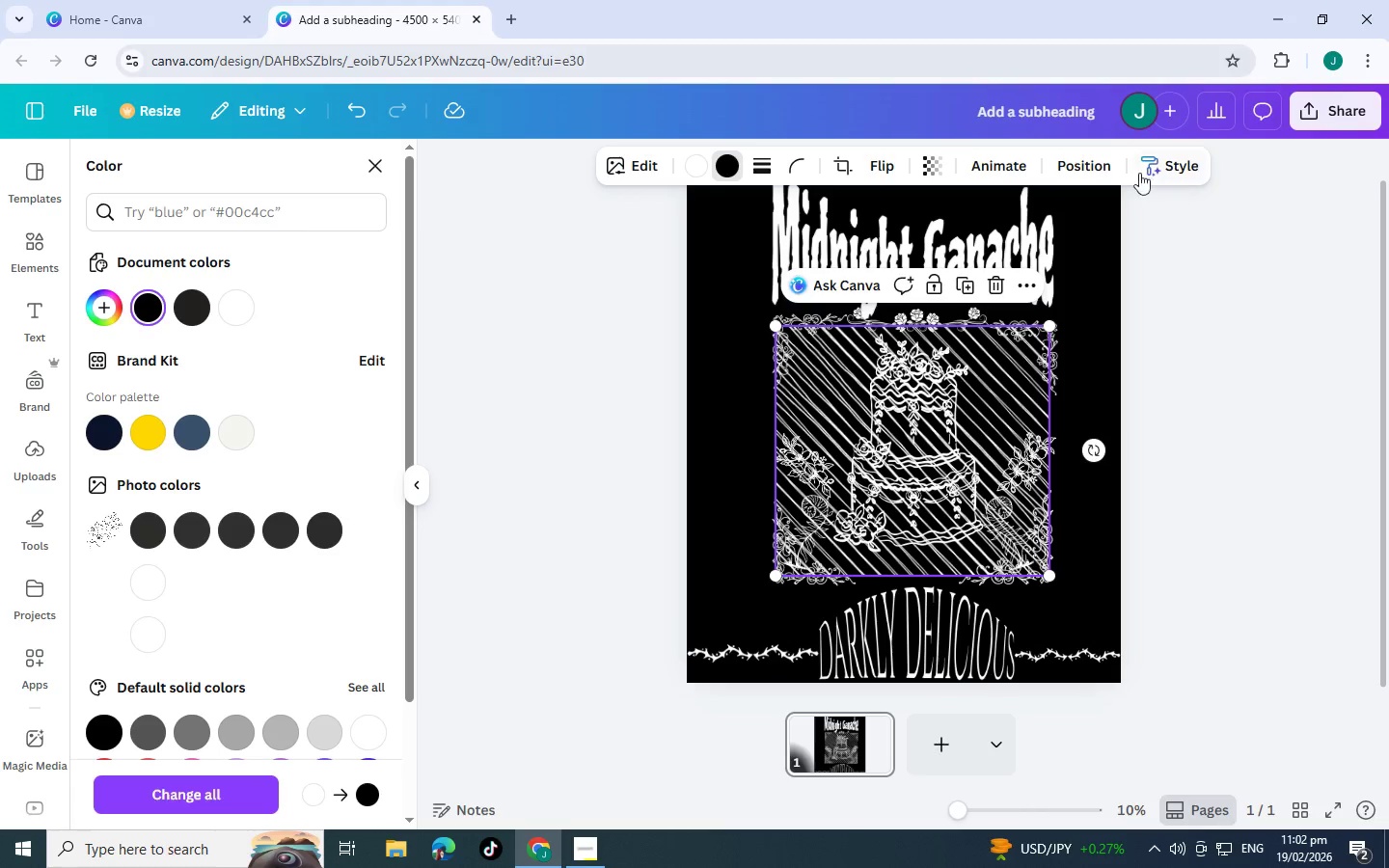 
left_click([1088, 170])
 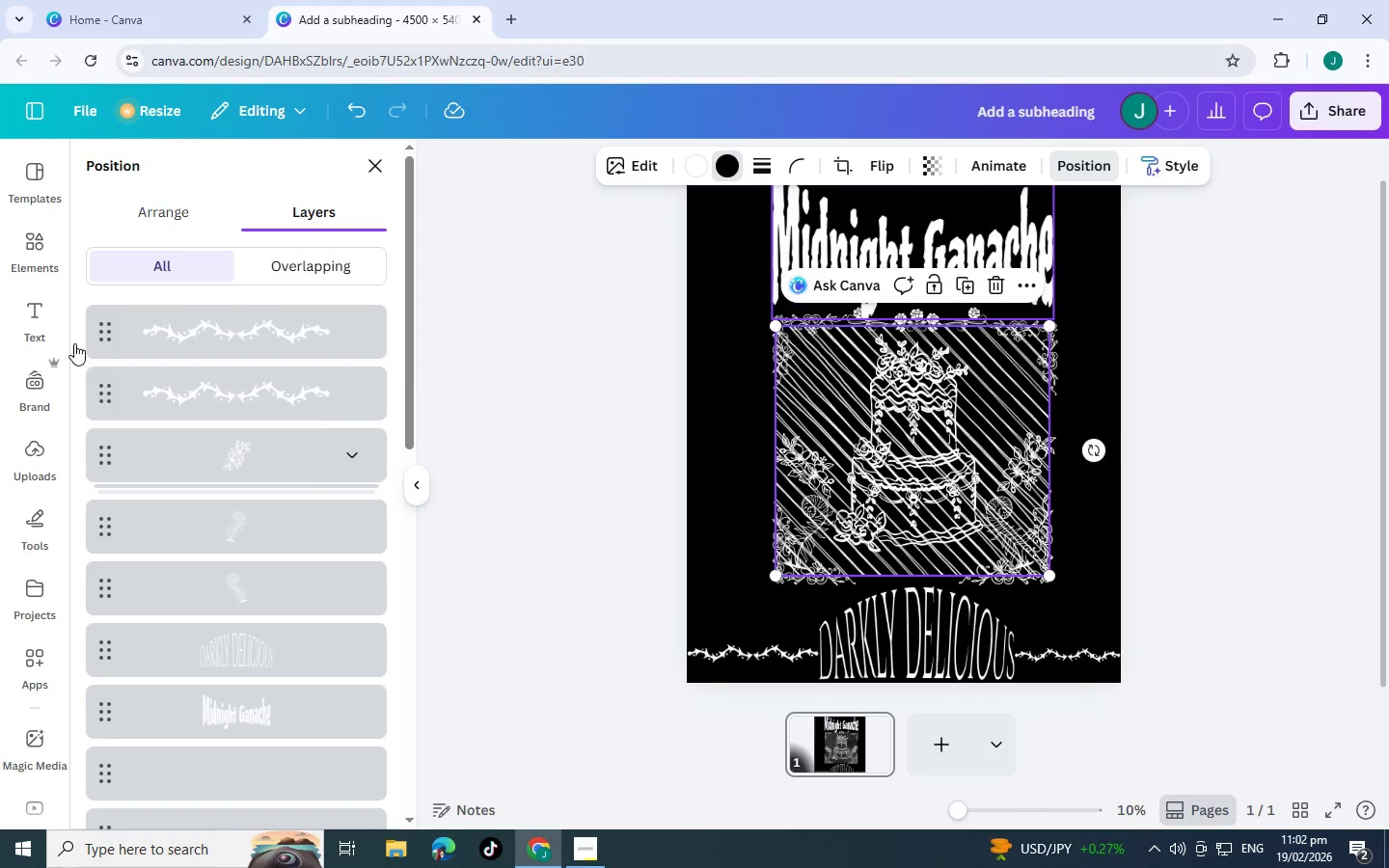 
scroll: coordinate [266, 455], scroll_direction: down, amount: 9.0
 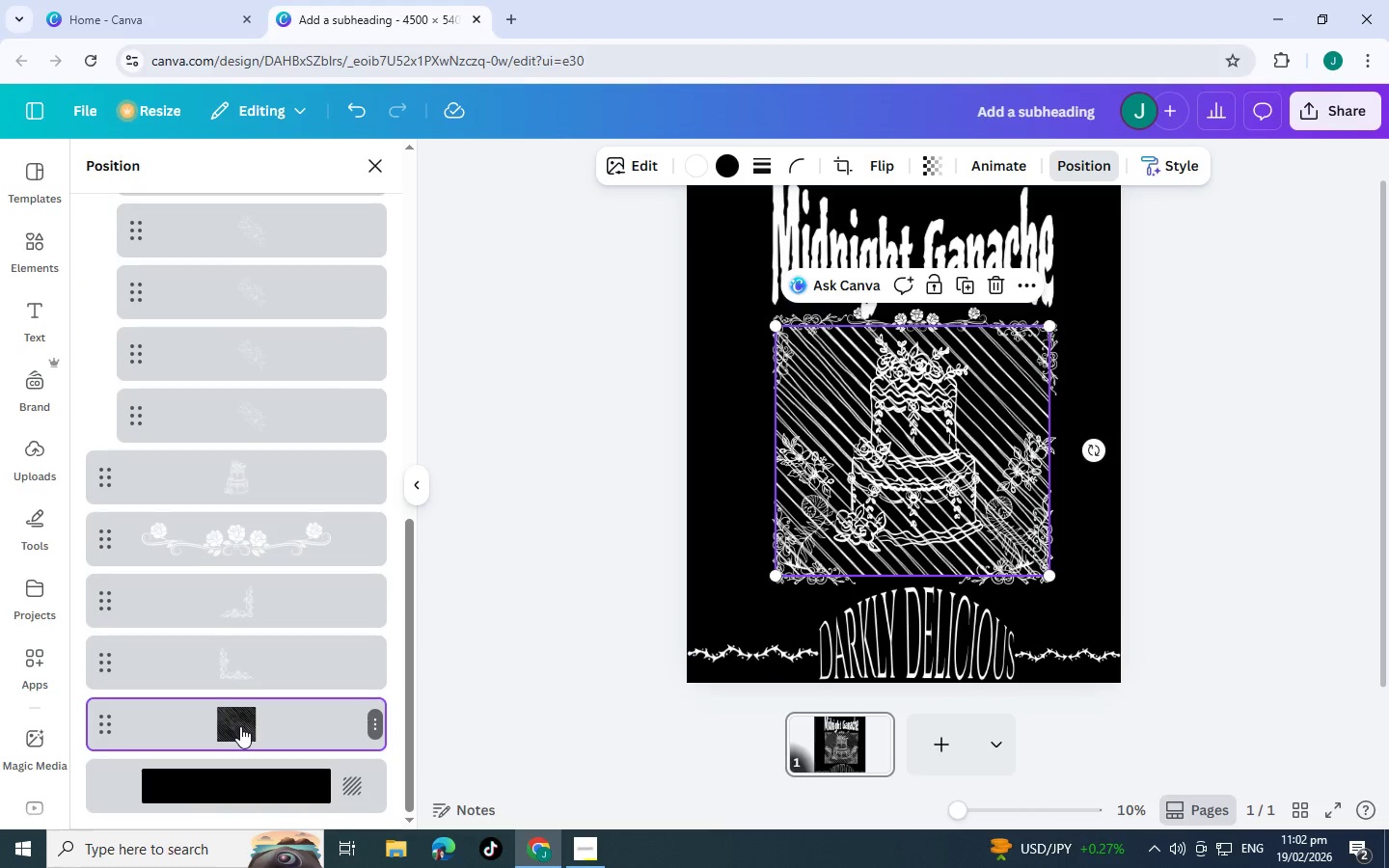 
left_click_drag(start_coordinate=[240, 726], to_coordinate=[233, 743])
 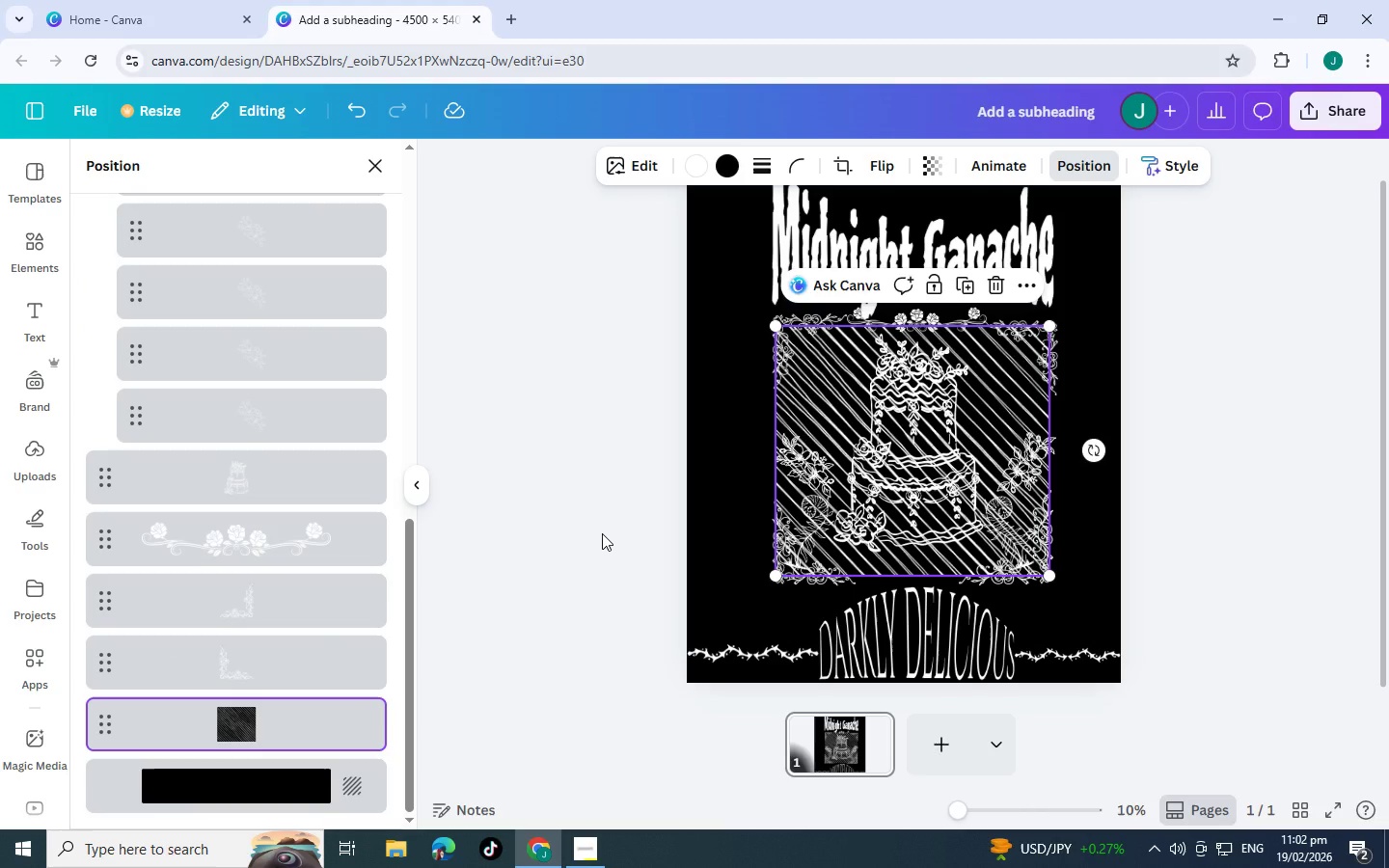 
left_click([602, 533])
 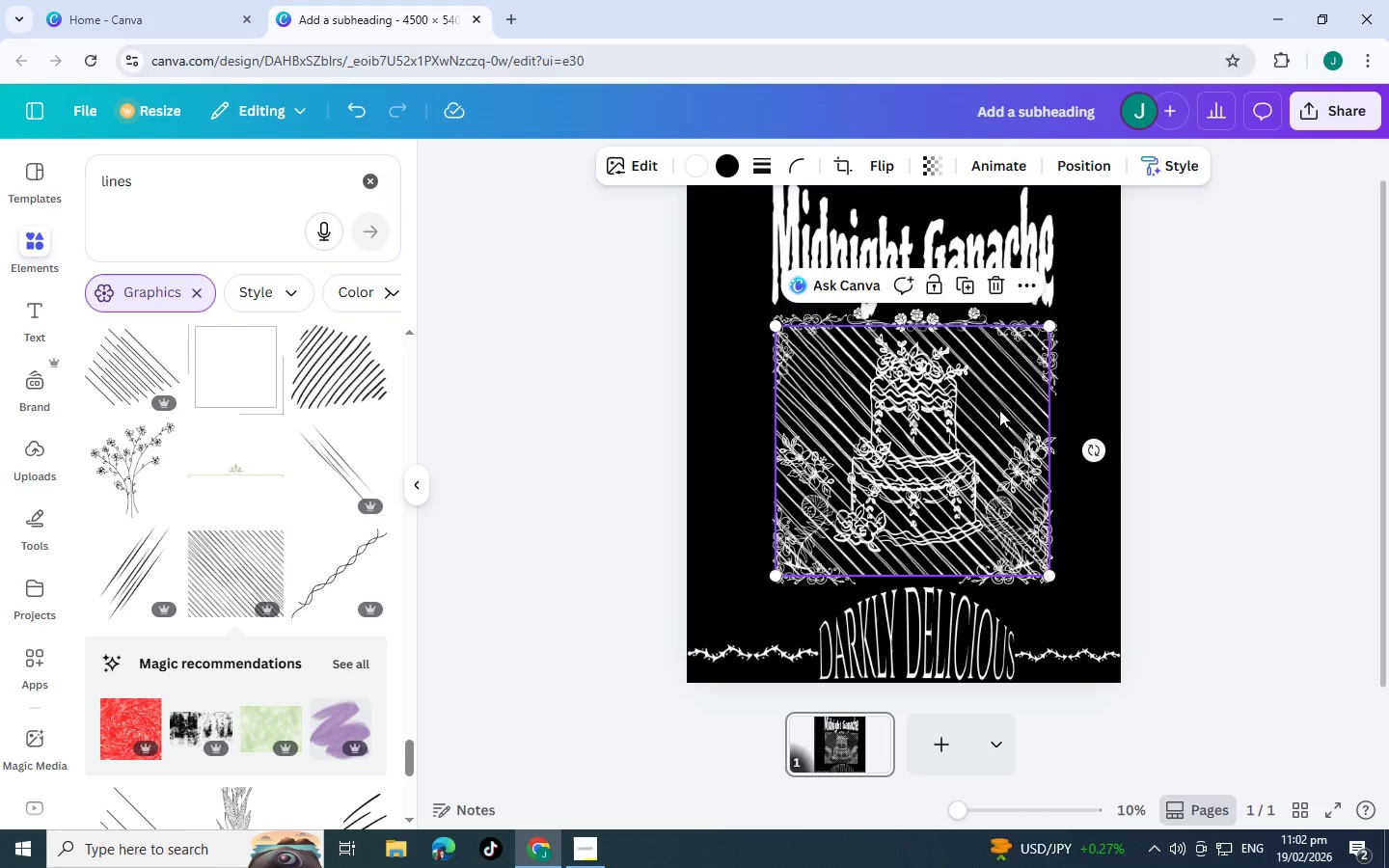 
left_click_drag(start_coordinate=[1051, 326], to_coordinate=[785, 486])
 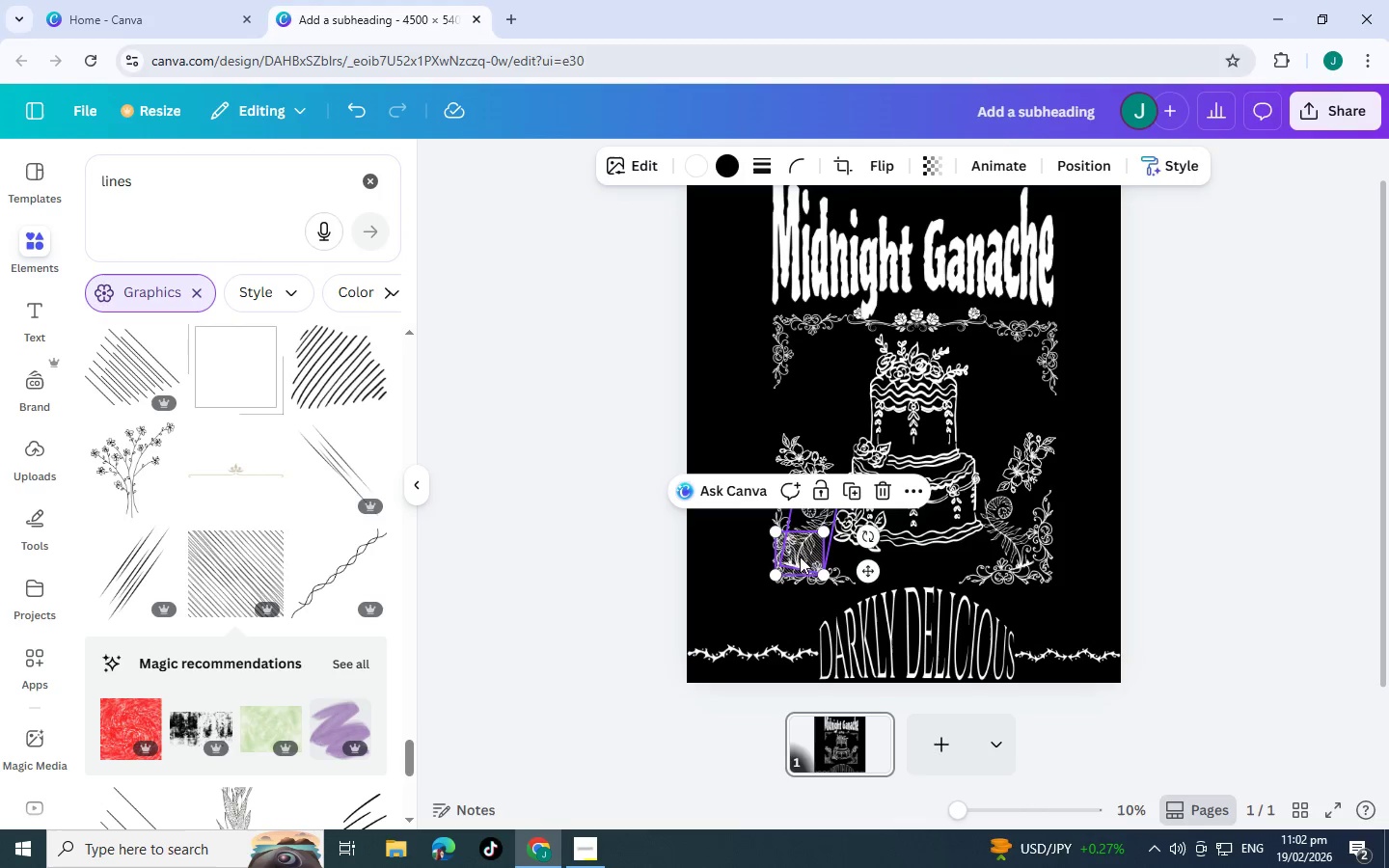 
left_click_drag(start_coordinate=[799, 556], to_coordinate=[838, 367])
 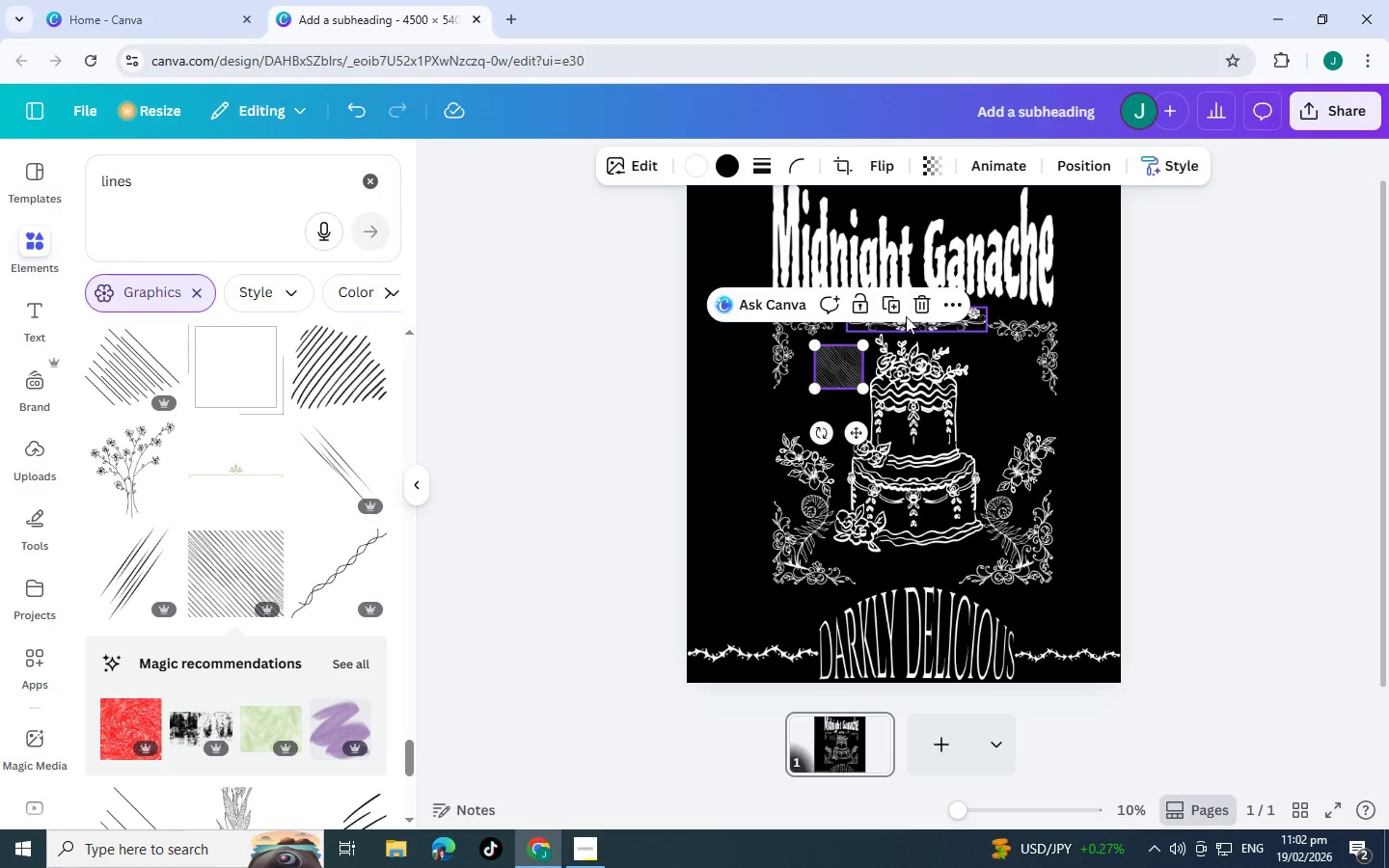 
left_click([922, 303])
 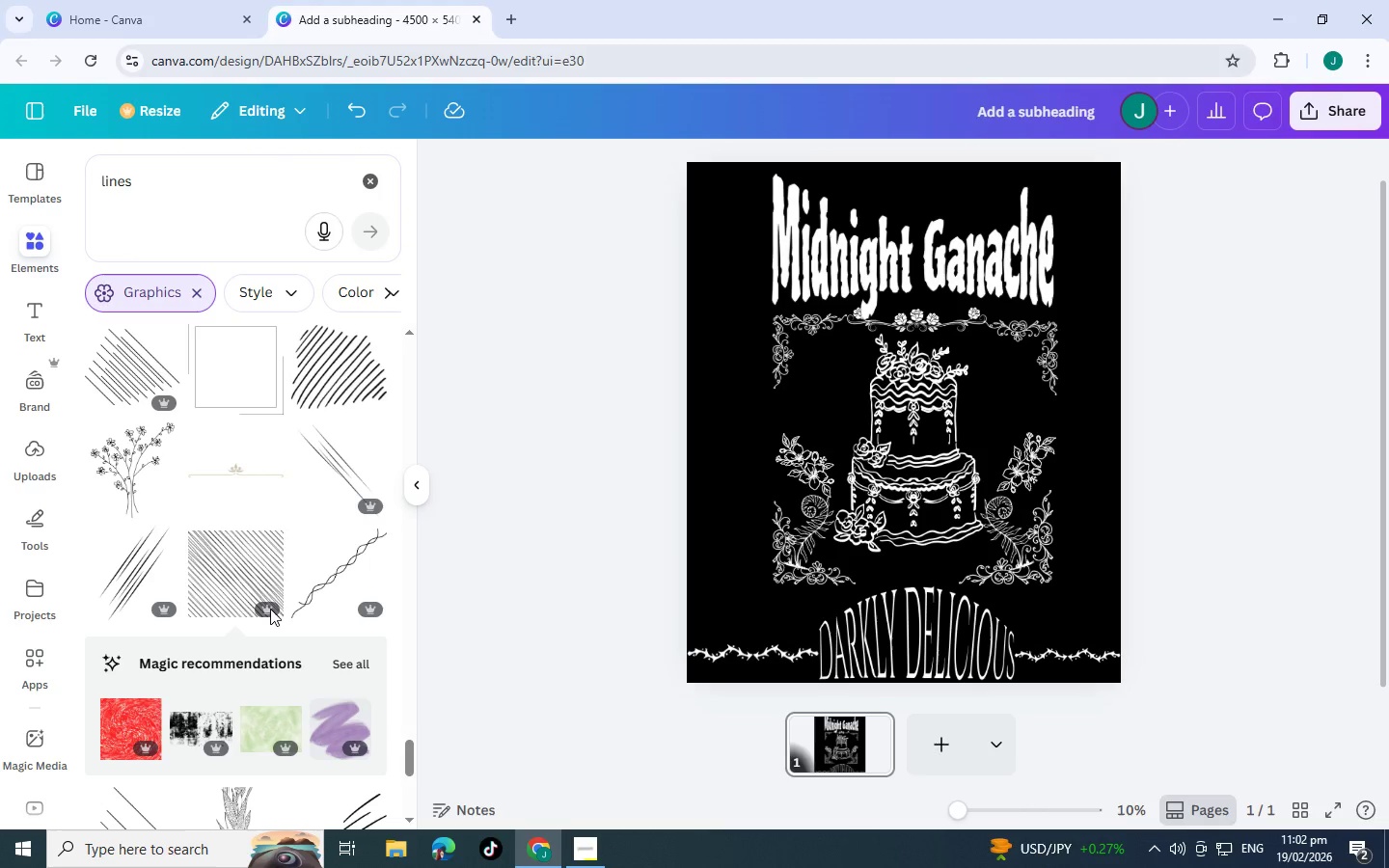 
scroll: coordinate [361, 558], scroll_direction: down, amount: 8.0
 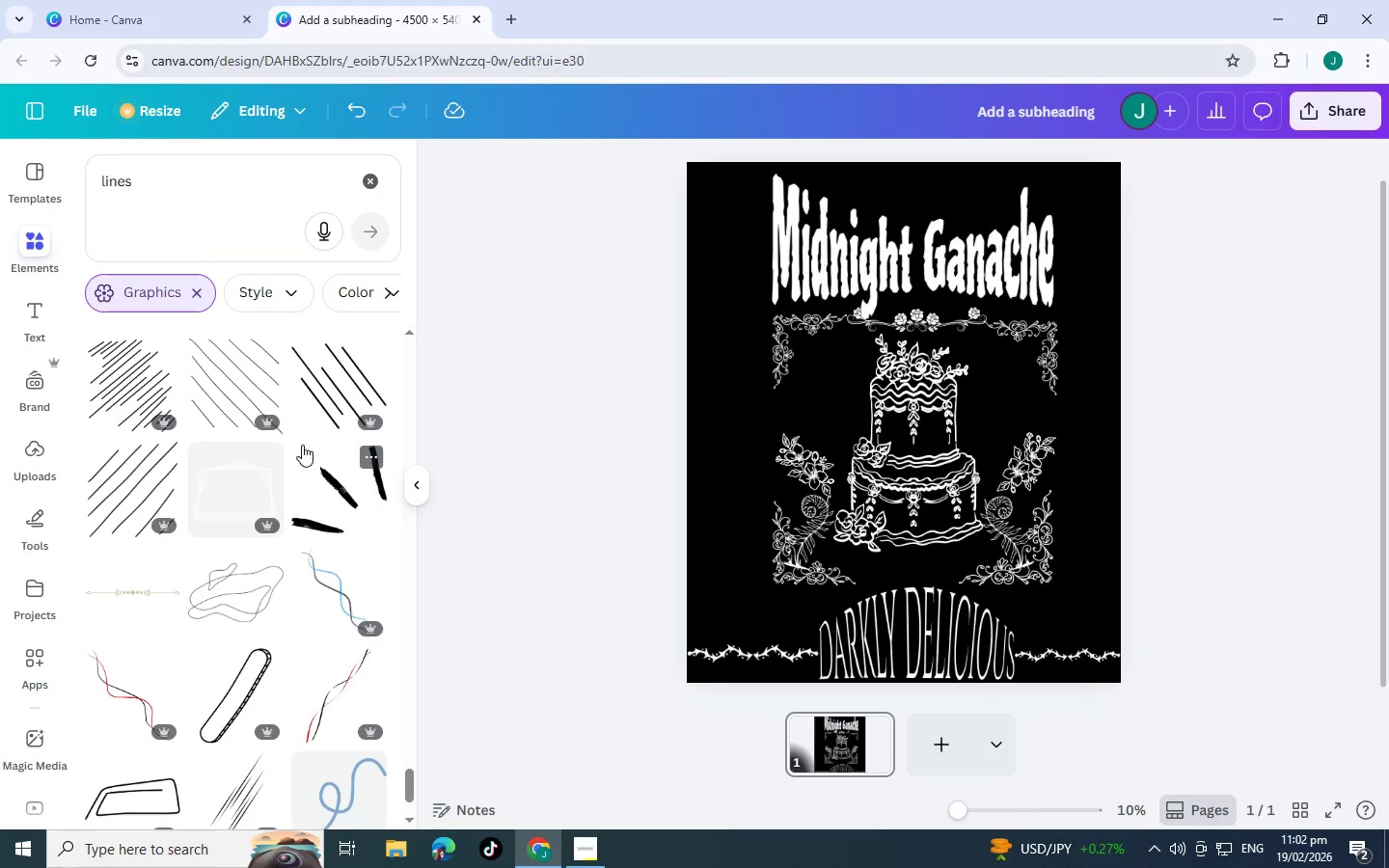 
scroll: coordinate [352, 526], scroll_direction: up, amount: 1.0
 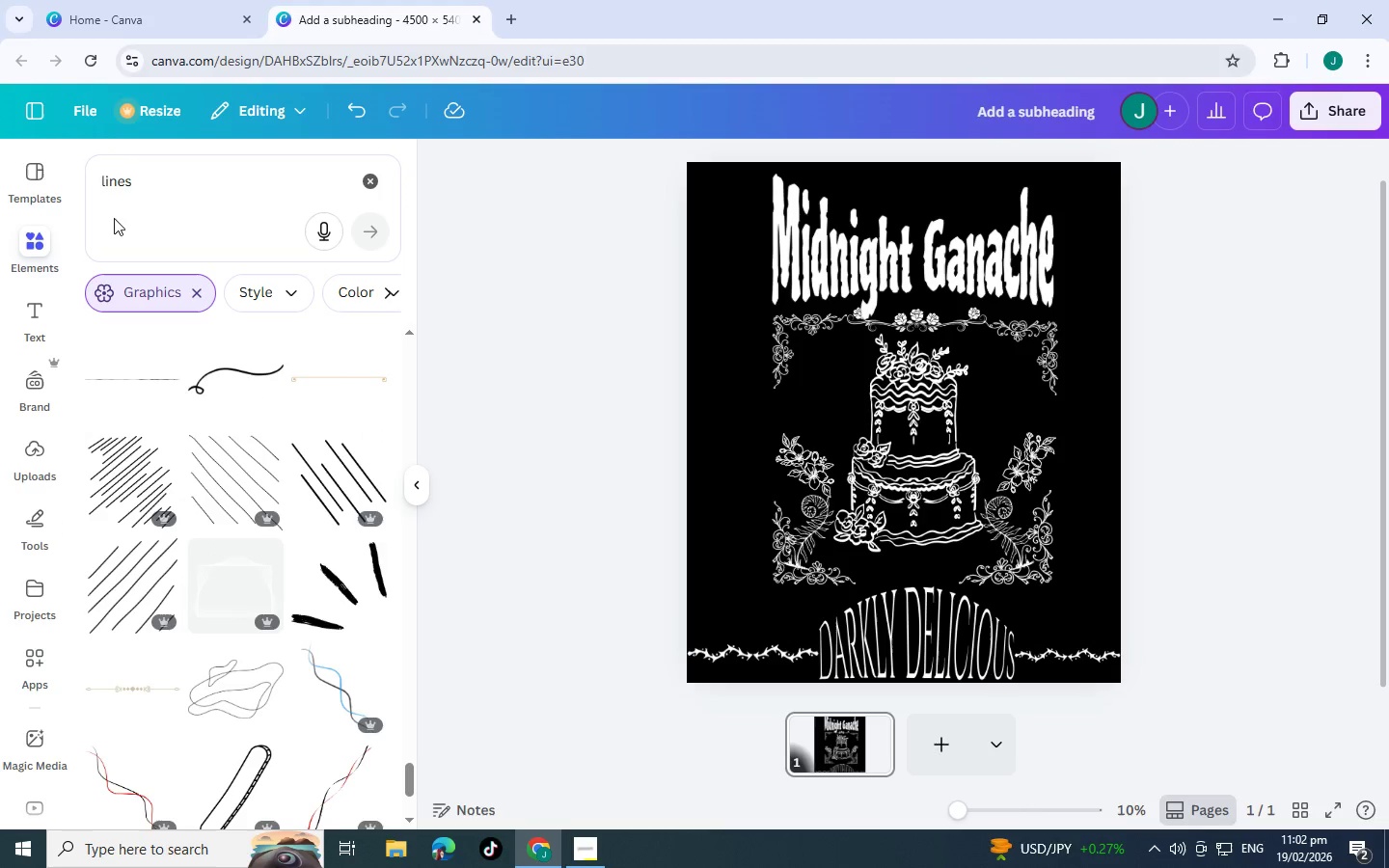 
left_click_drag(start_coordinate=[148, 175], to_coordinate=[0, 196])
 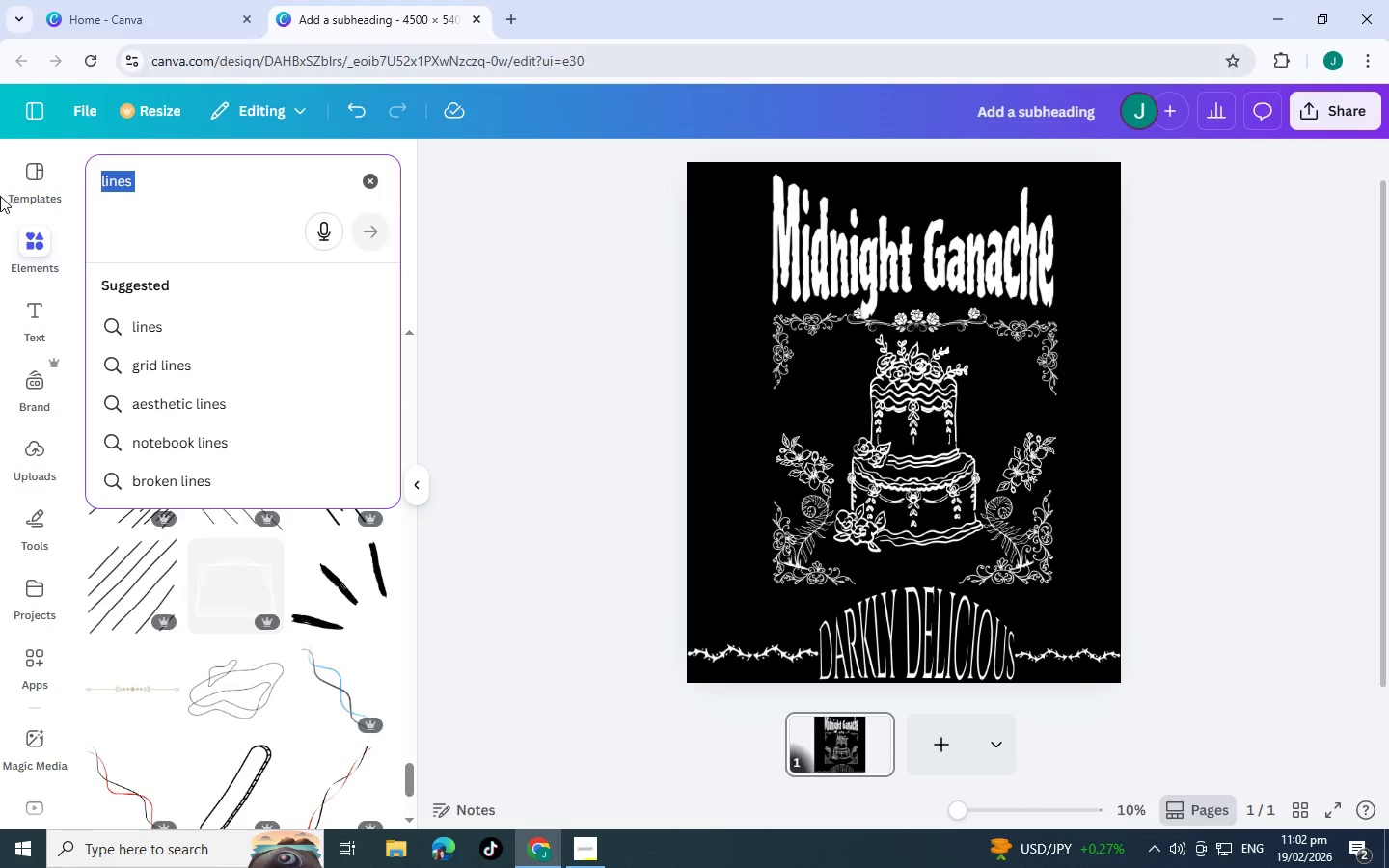 
type(botanical engrave)
 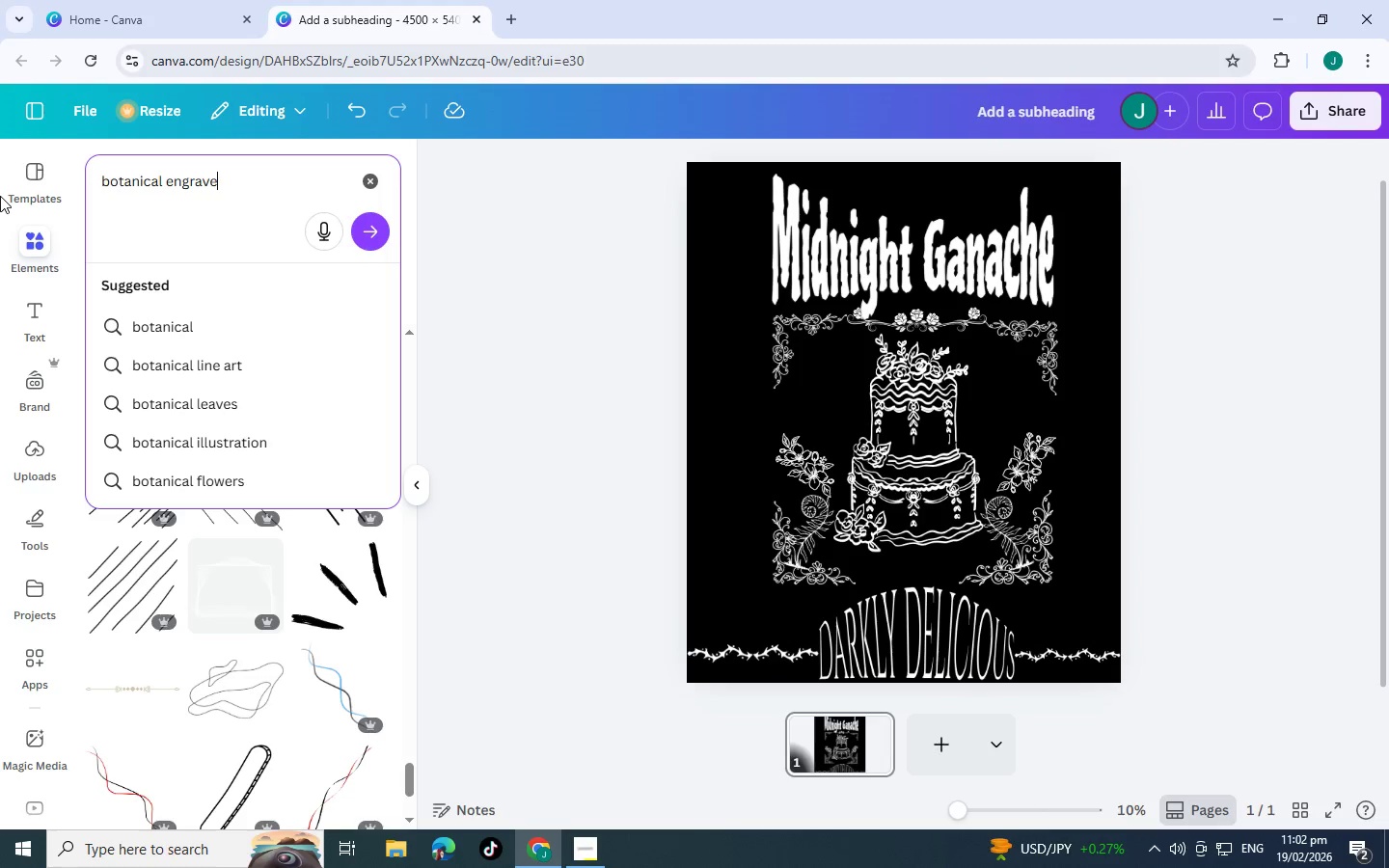 
key(Enter)
 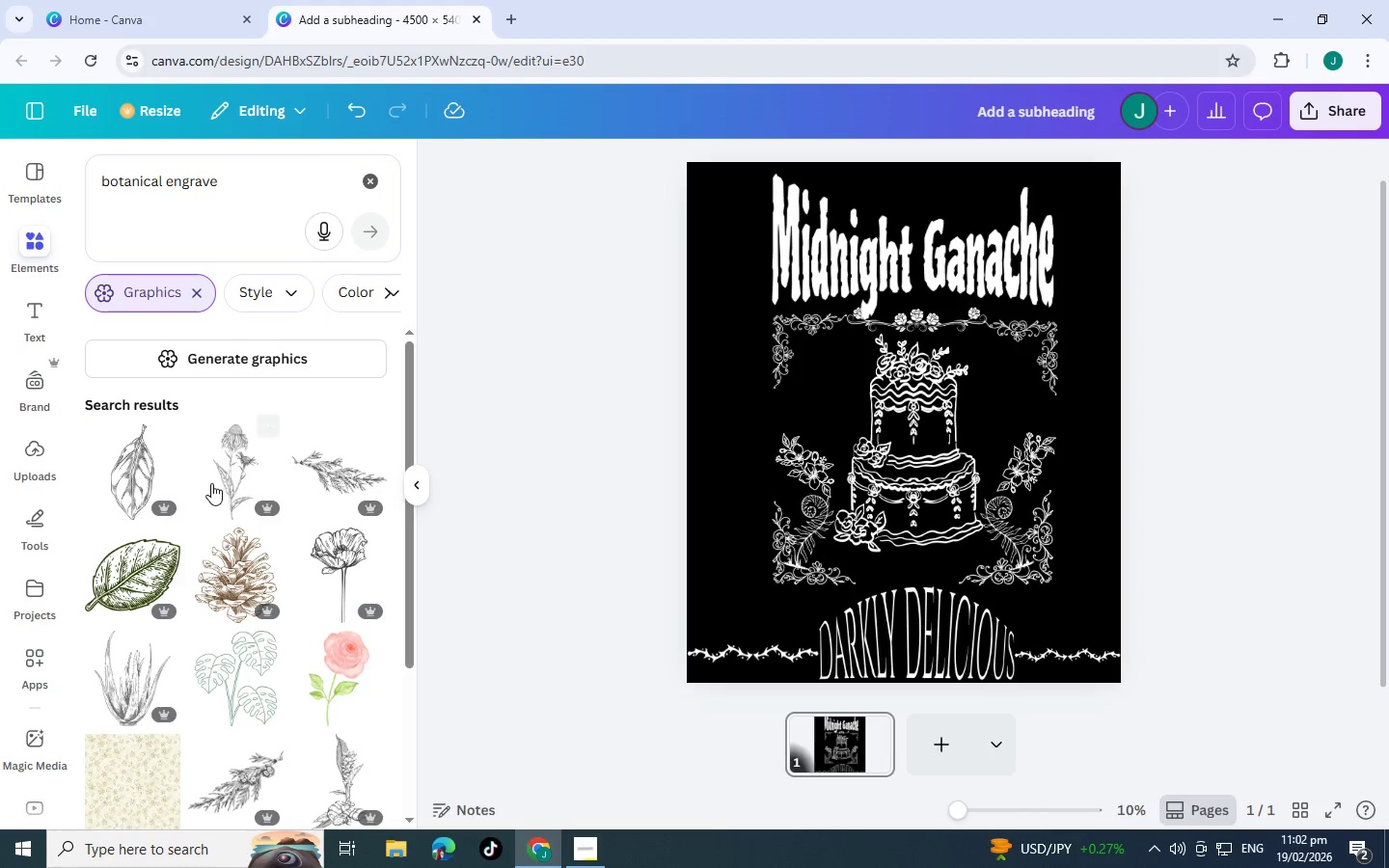 
scroll: coordinate [220, 555], scroll_direction: down, amount: 8.0
 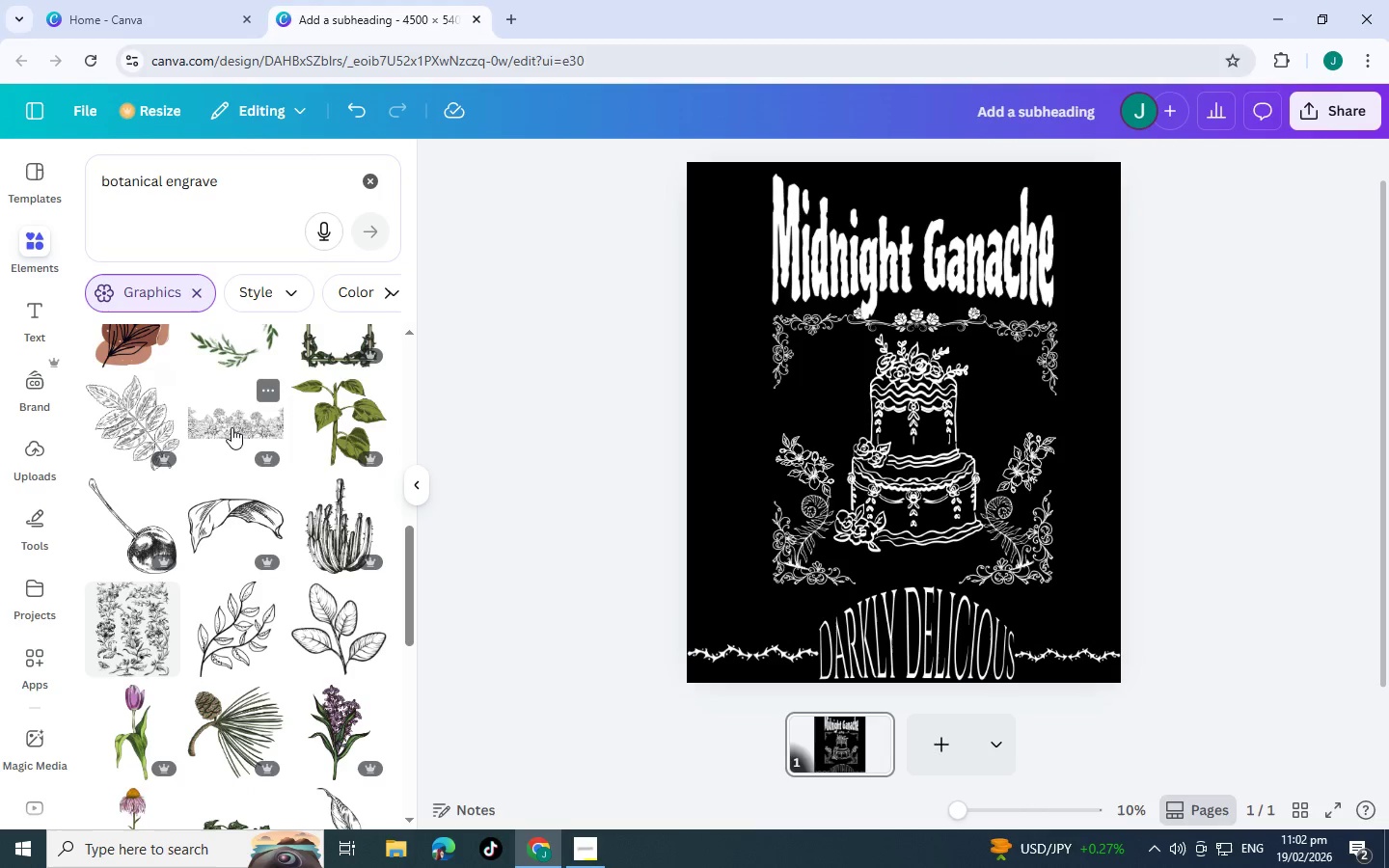 
left_click([232, 427])
 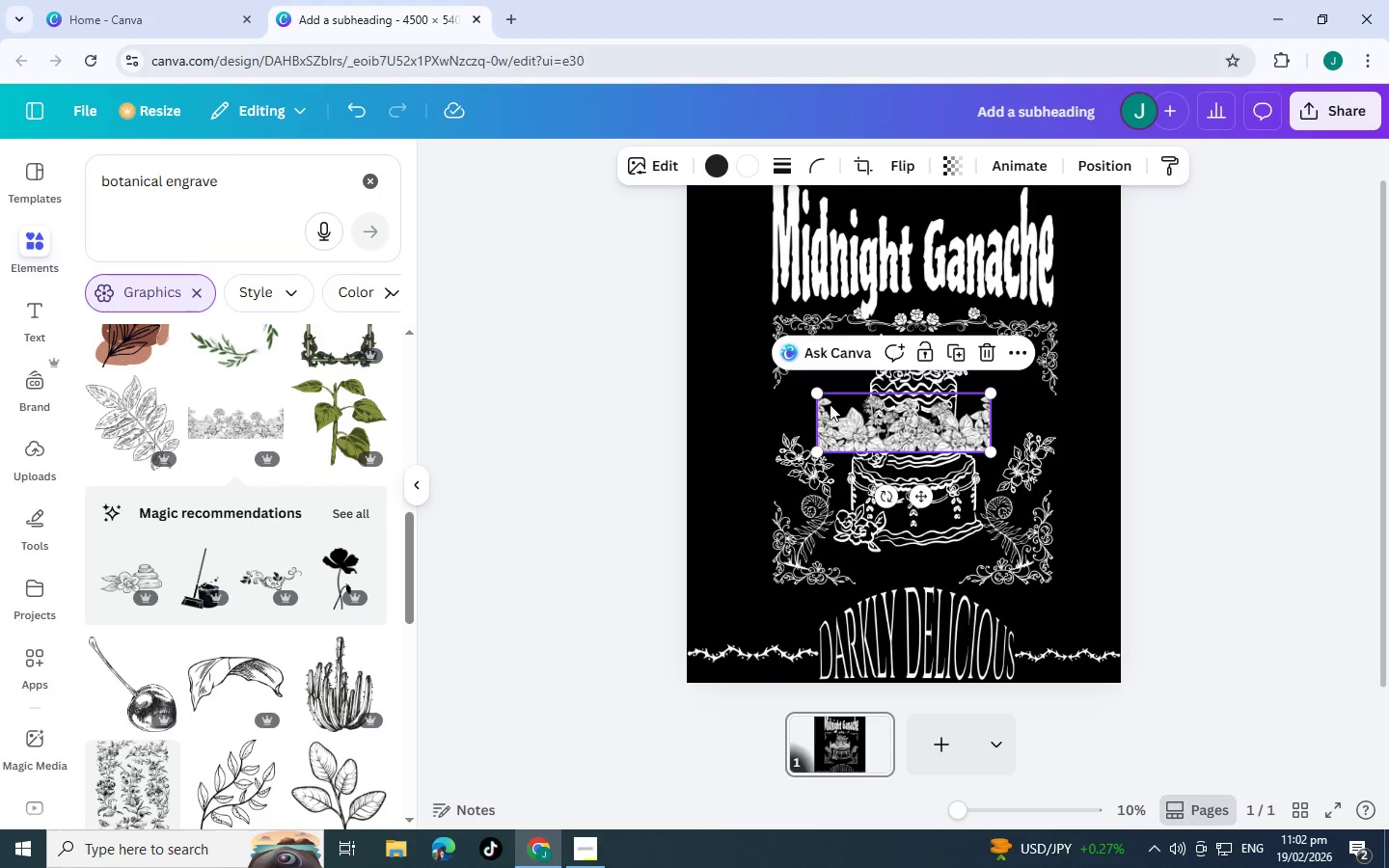 
left_click_drag(start_coordinate=[817, 395], to_coordinate=[738, 372])
 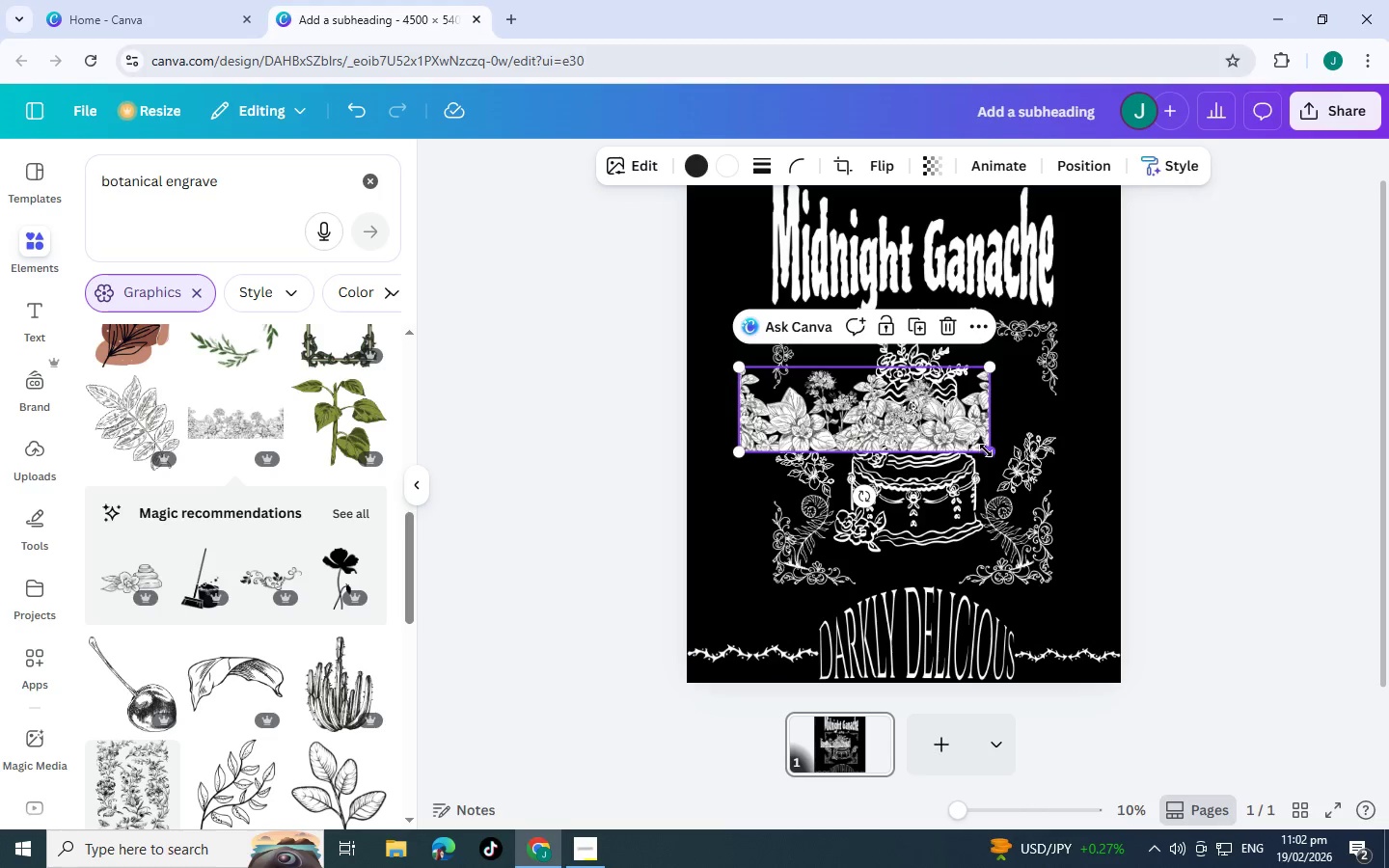 
left_click_drag(start_coordinate=[988, 449], to_coordinate=[1065, 466])
 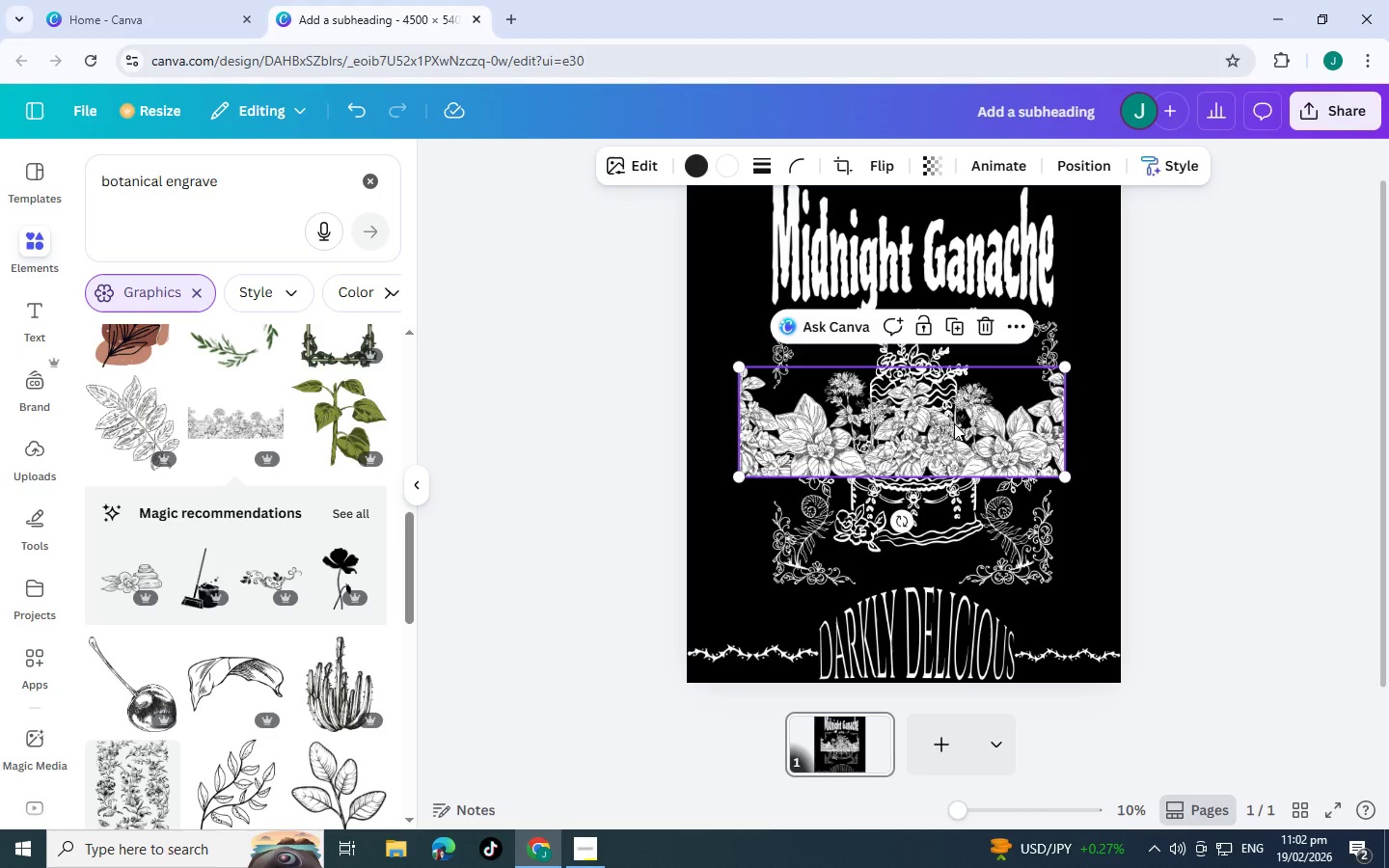 
left_click_drag(start_coordinate=[952, 422], to_coordinate=[972, 528])
 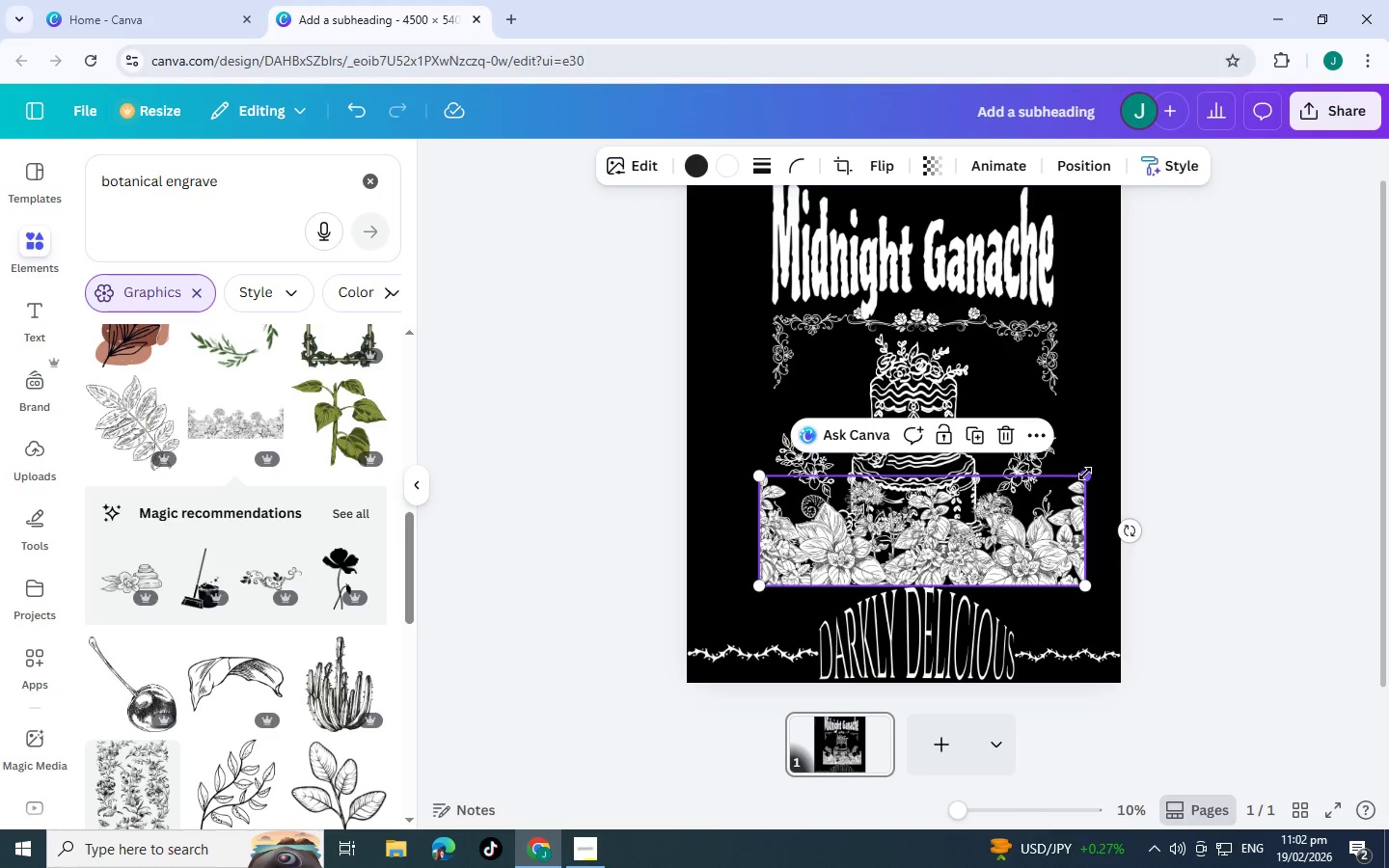 
left_click_drag(start_coordinate=[1086, 475], to_coordinate=[971, 493])
 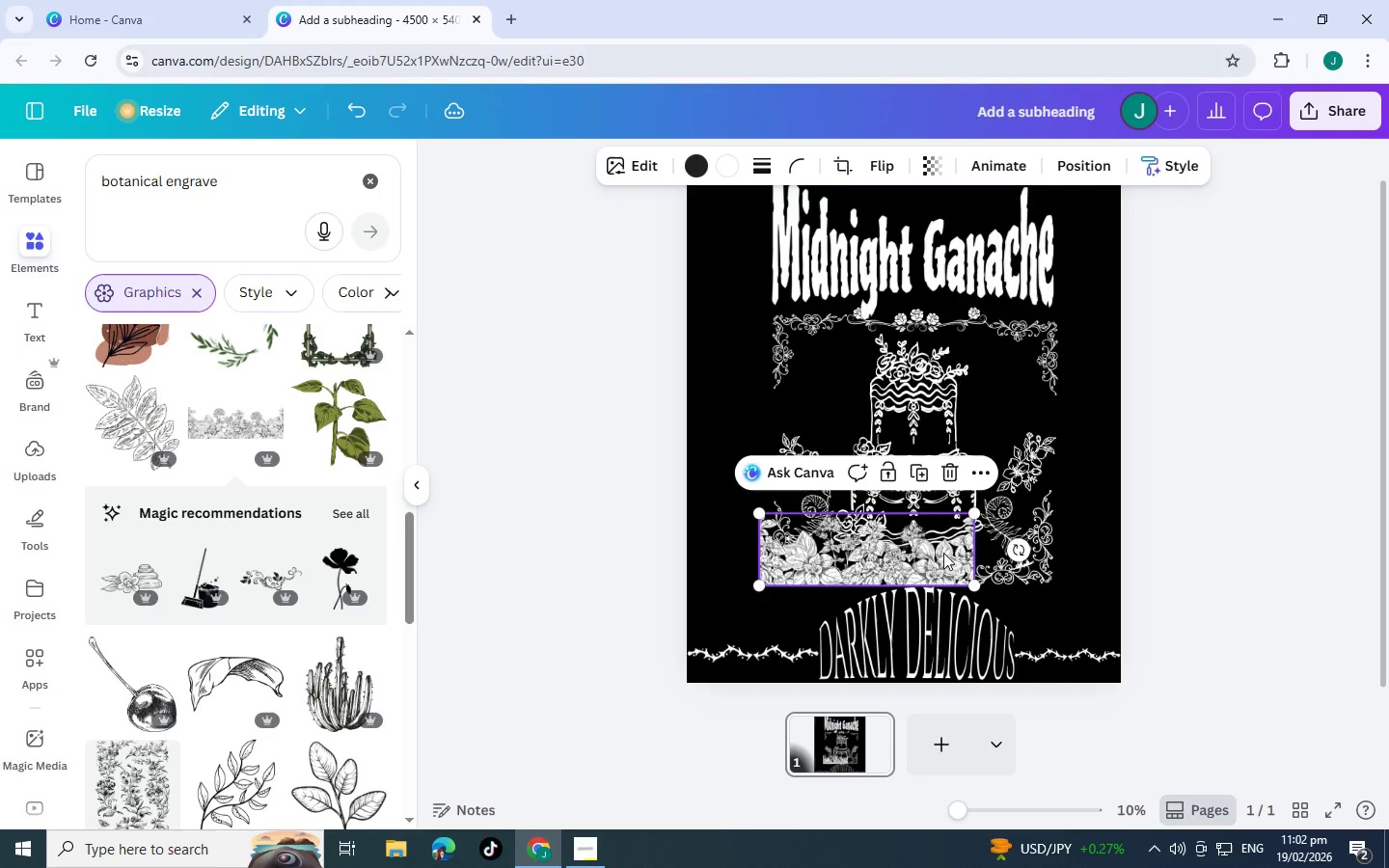 
left_click_drag(start_coordinate=[947, 553], to_coordinate=[996, 551])
 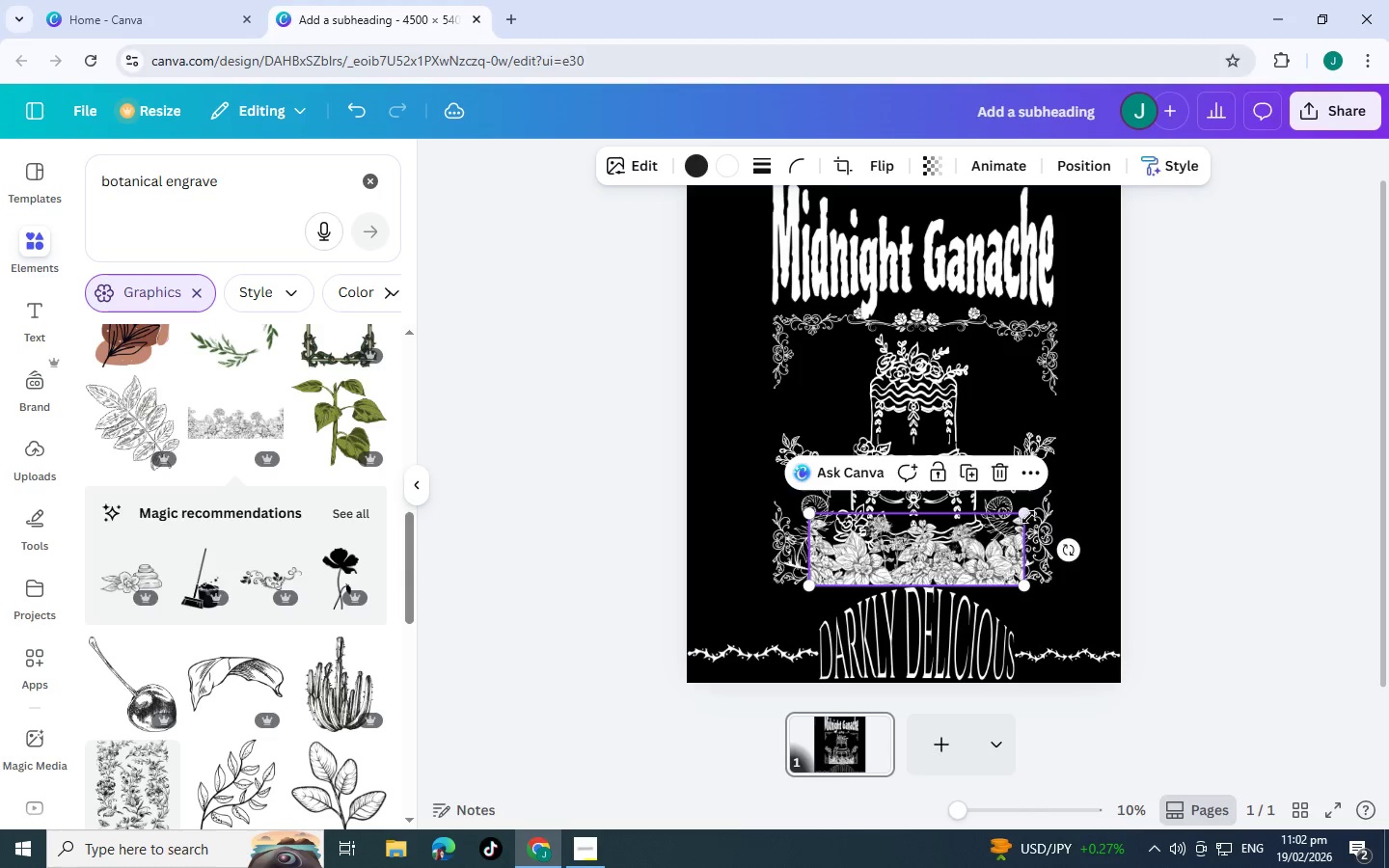 
left_click_drag(start_coordinate=[1028, 515], to_coordinate=[929, 543])
 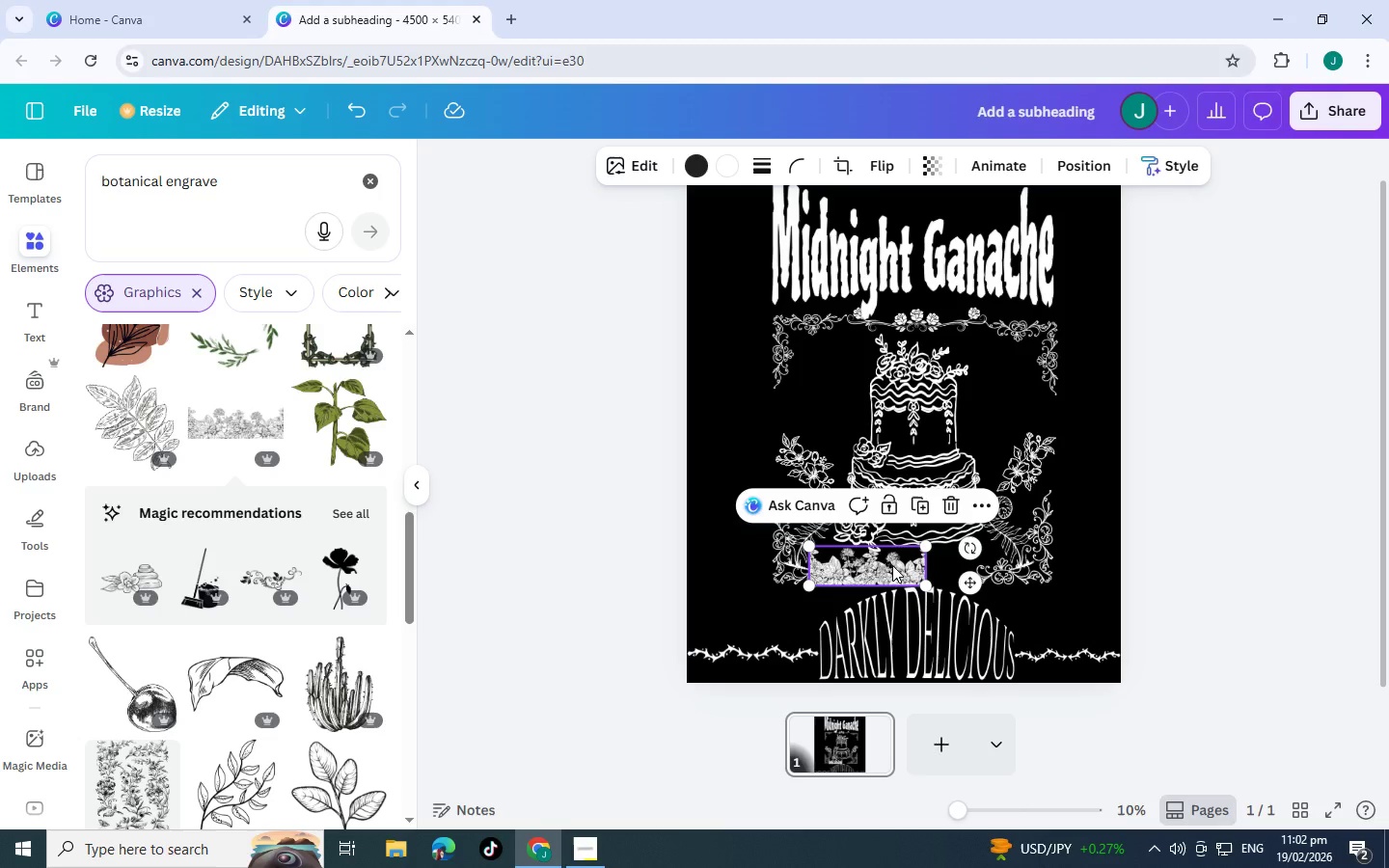 
left_click_drag(start_coordinate=[892, 565], to_coordinate=[931, 566])
 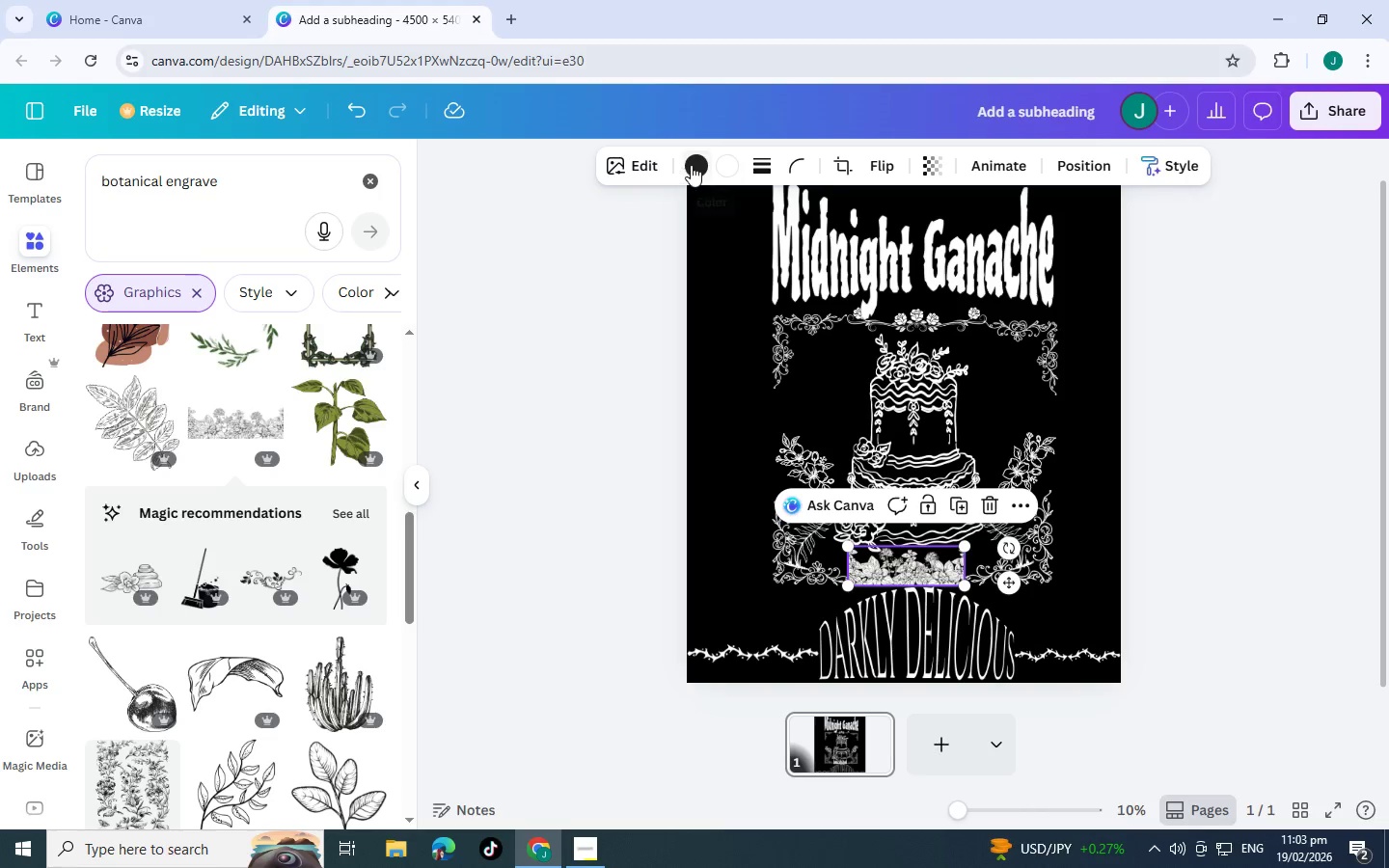 
left_click([693, 164])
 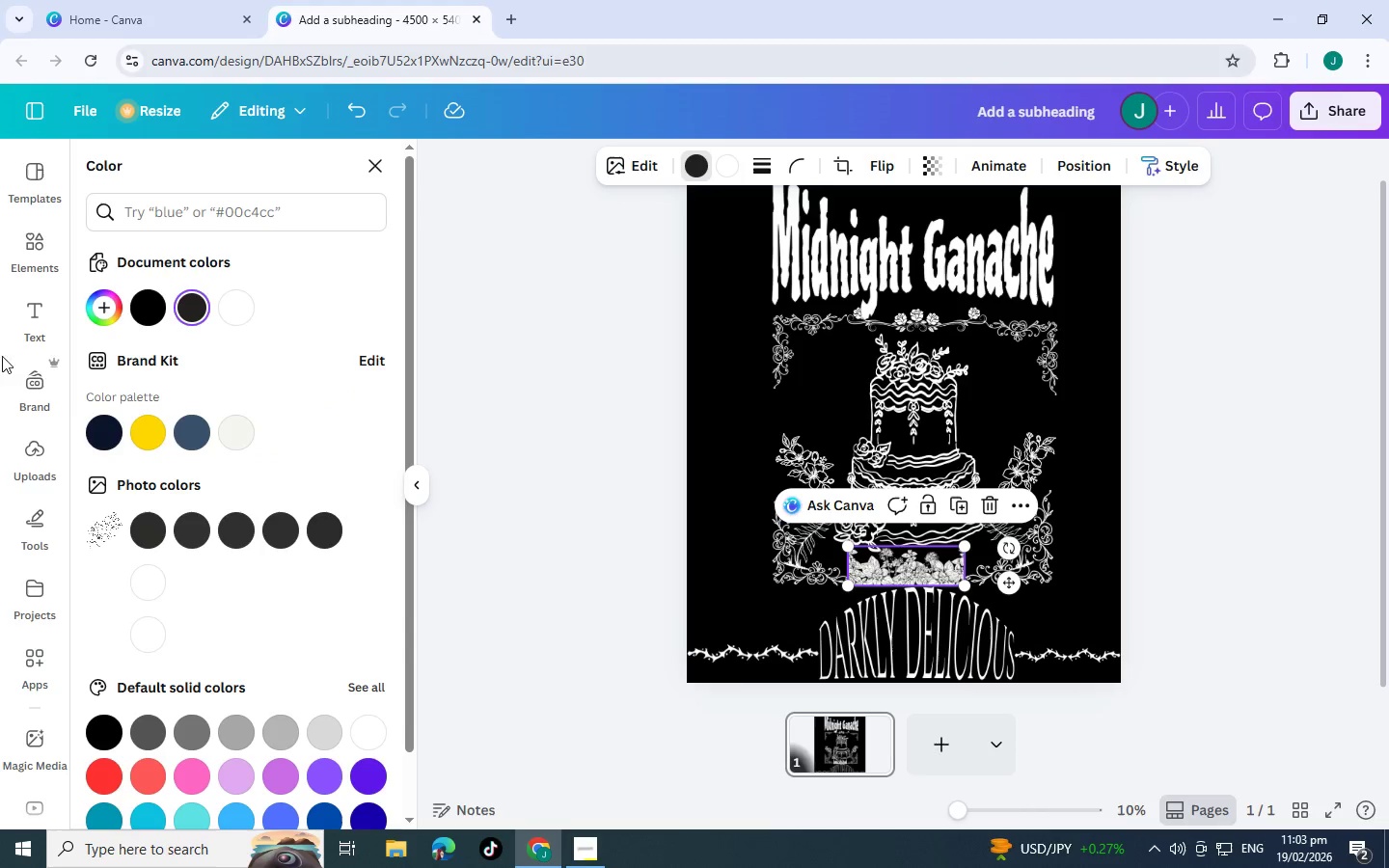 
mouse_move([190, 309])
 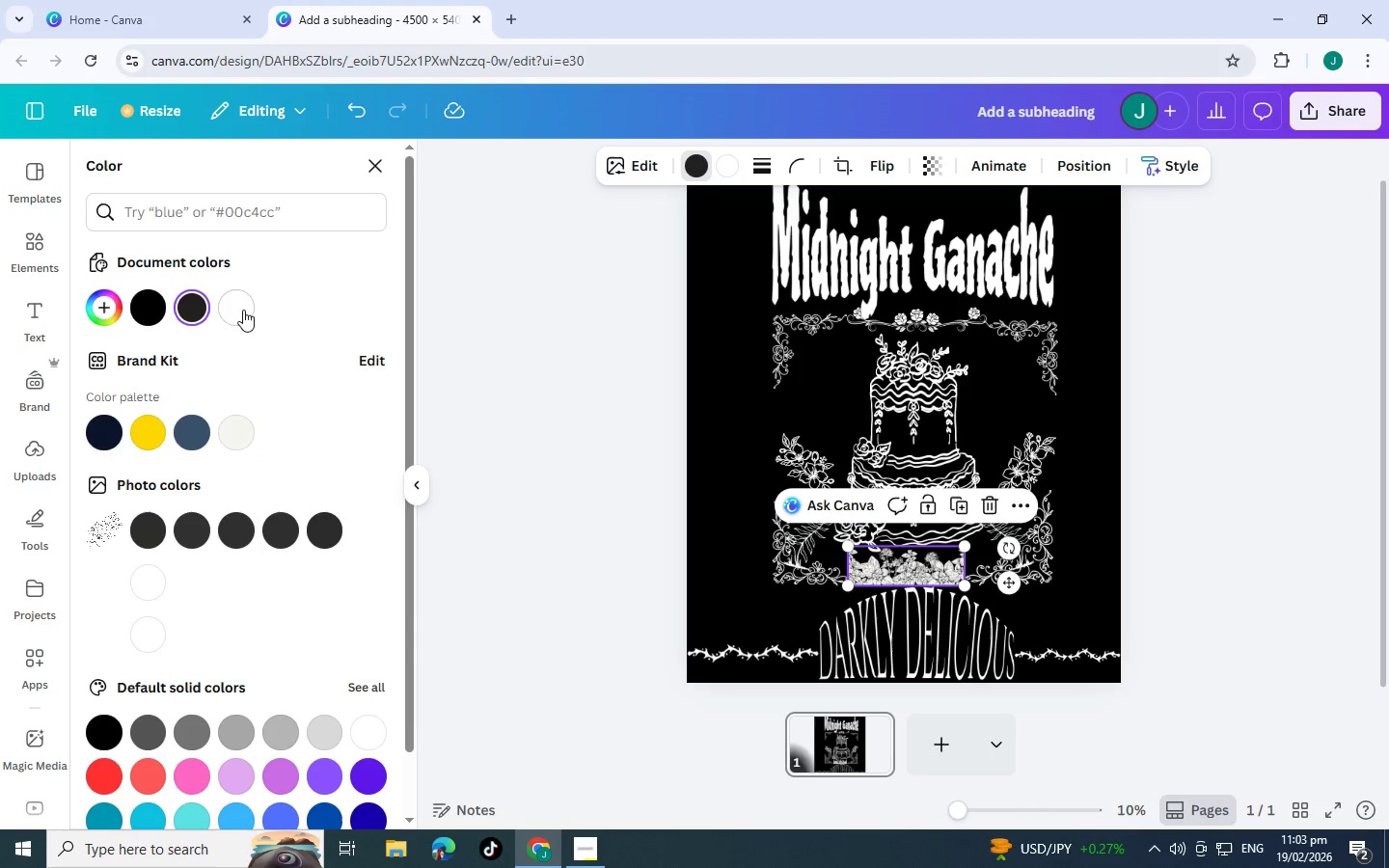 
left_click([235, 308])
 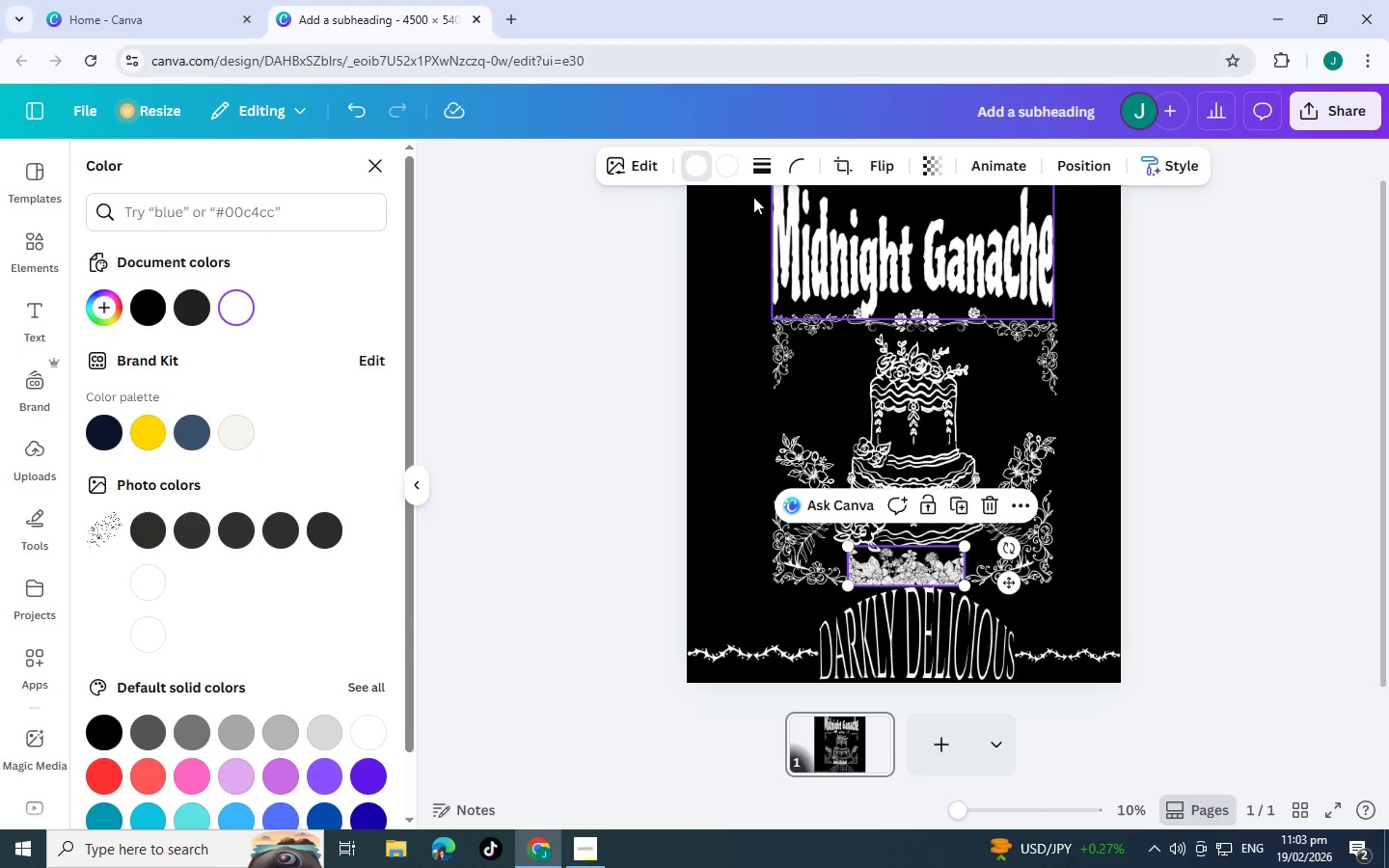 
left_click([727, 173])
 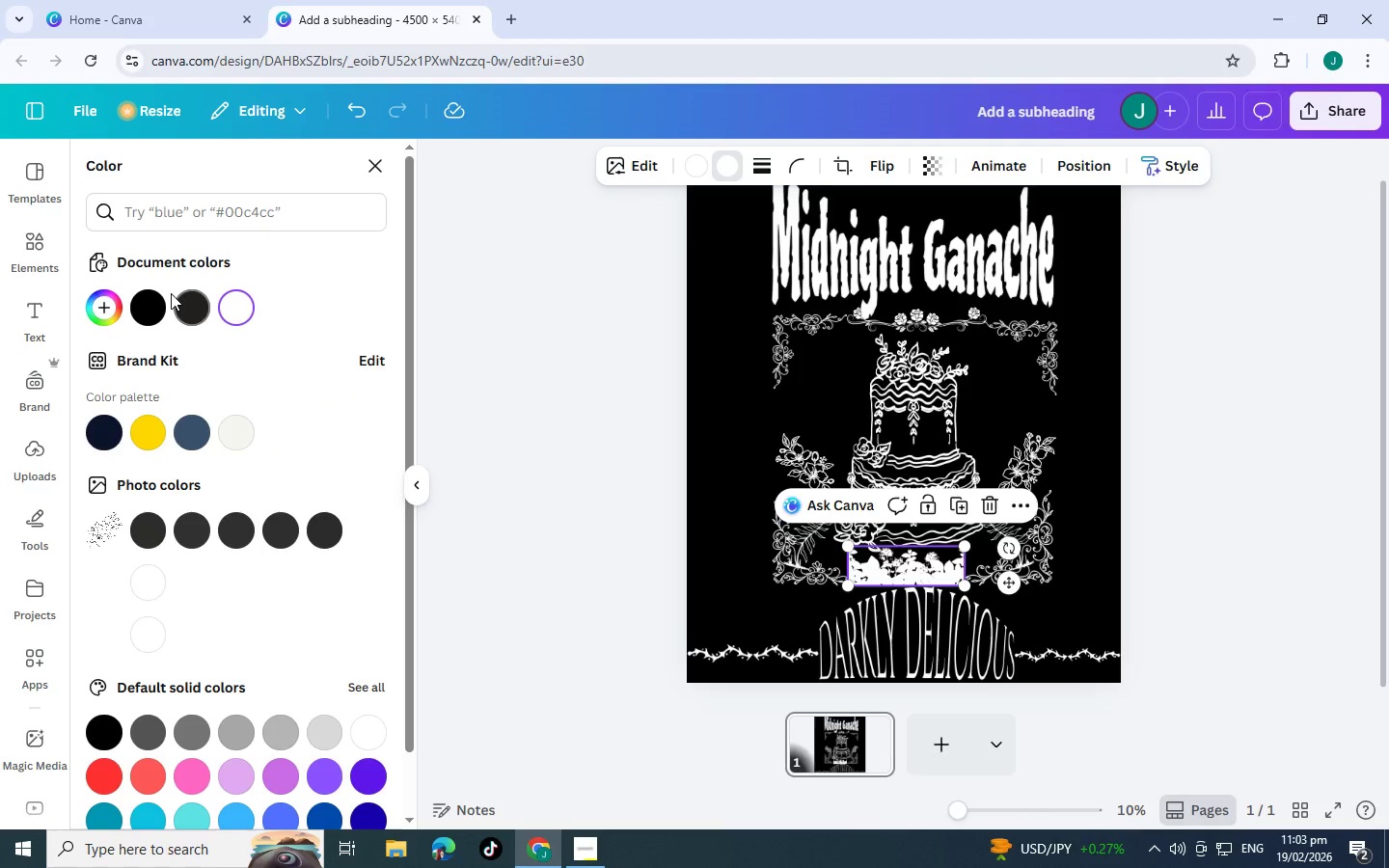 
left_click([150, 302])
 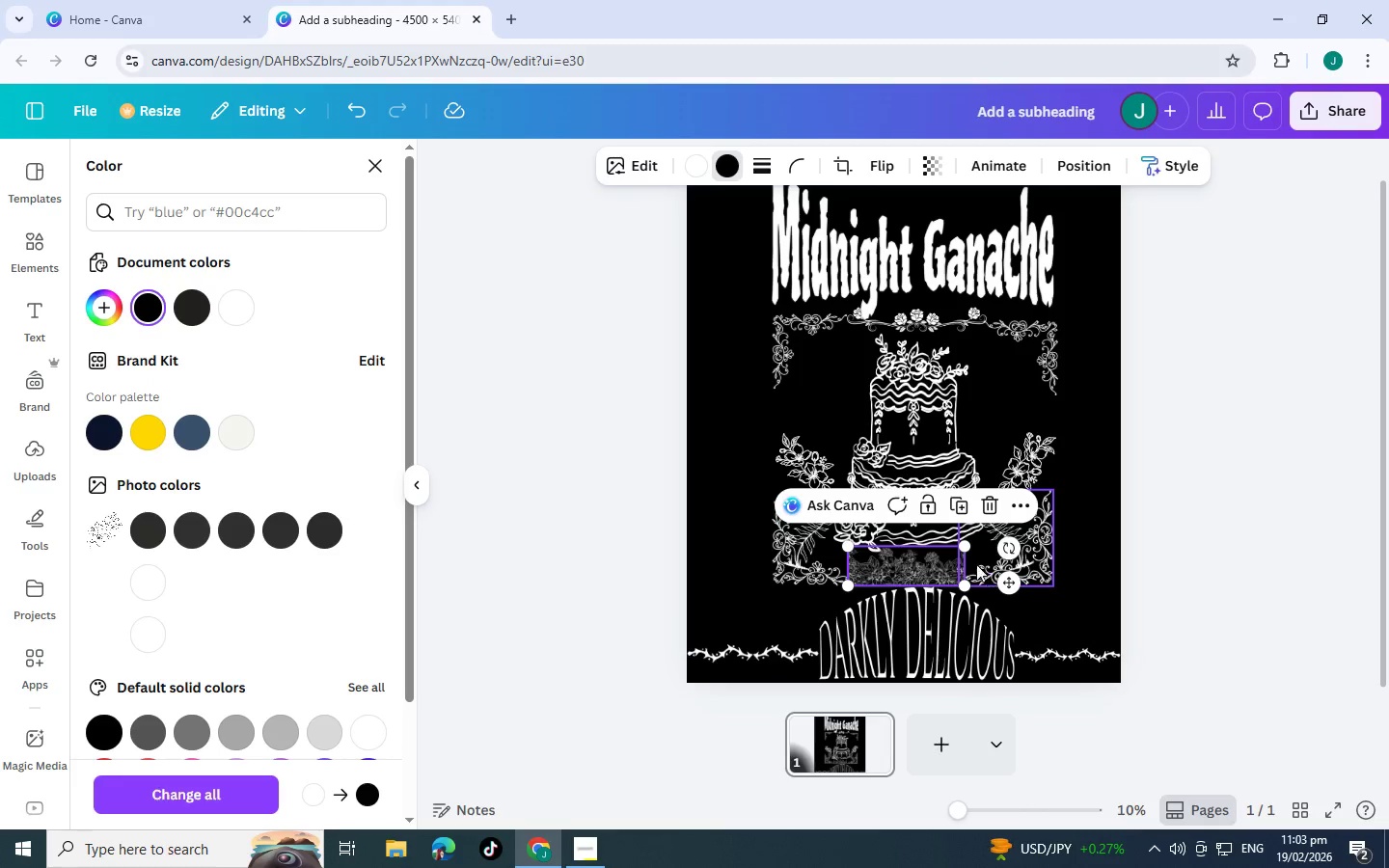 
left_click_drag(start_coordinate=[964, 551], to_coordinate=[1004, 505])
 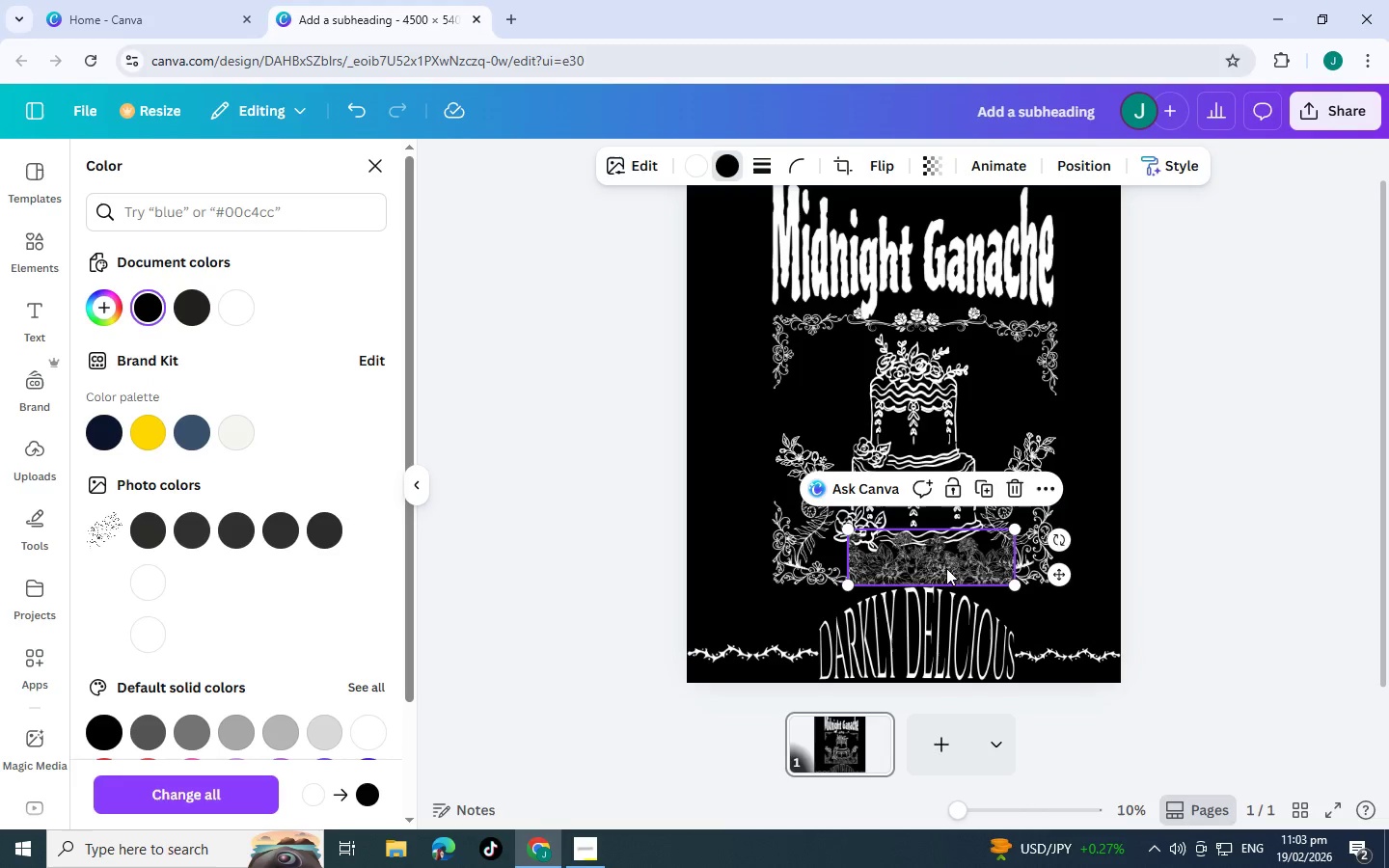 
left_click_drag(start_coordinate=[945, 568], to_coordinate=[796, 414])
 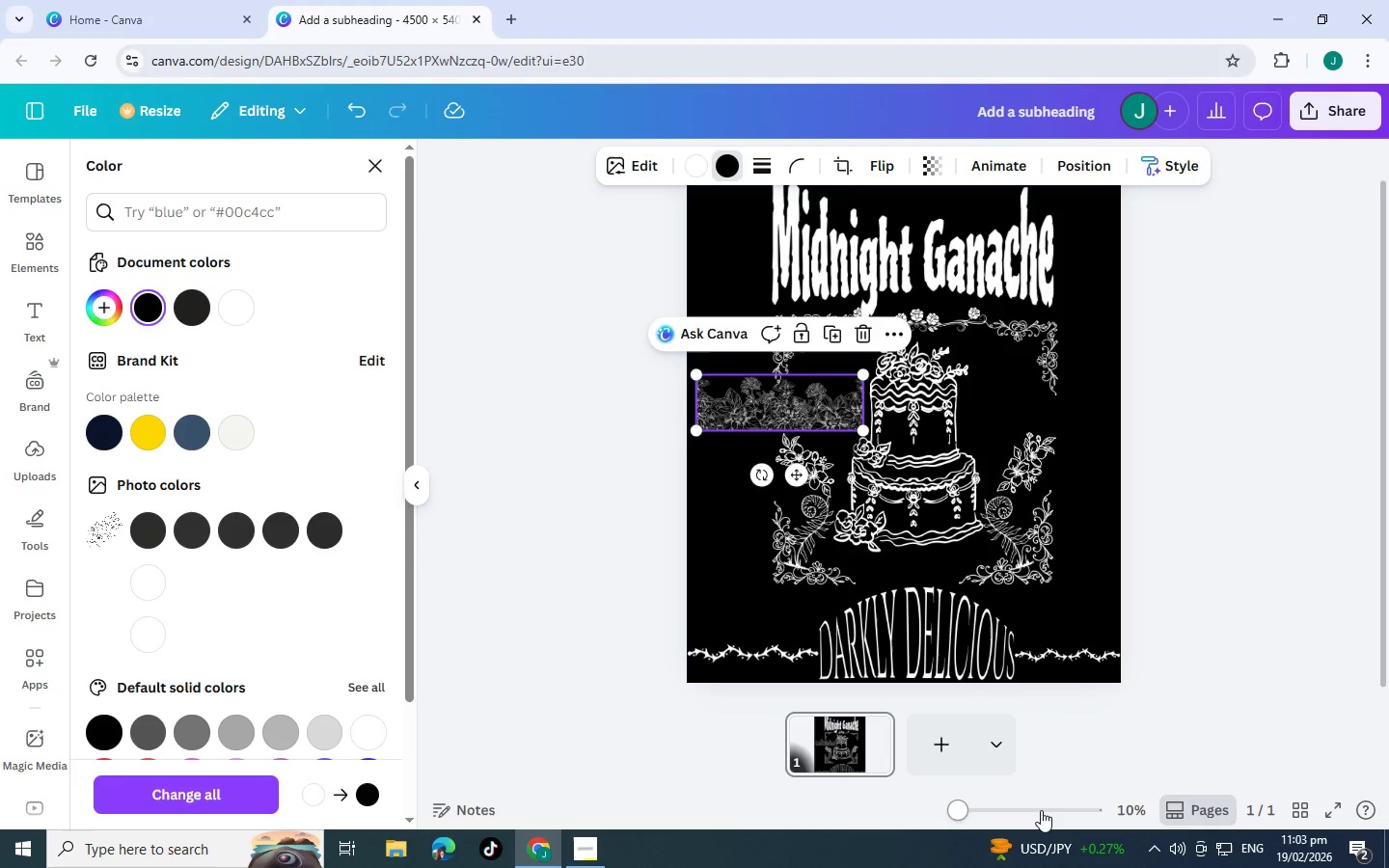 
left_click([1010, 811])
 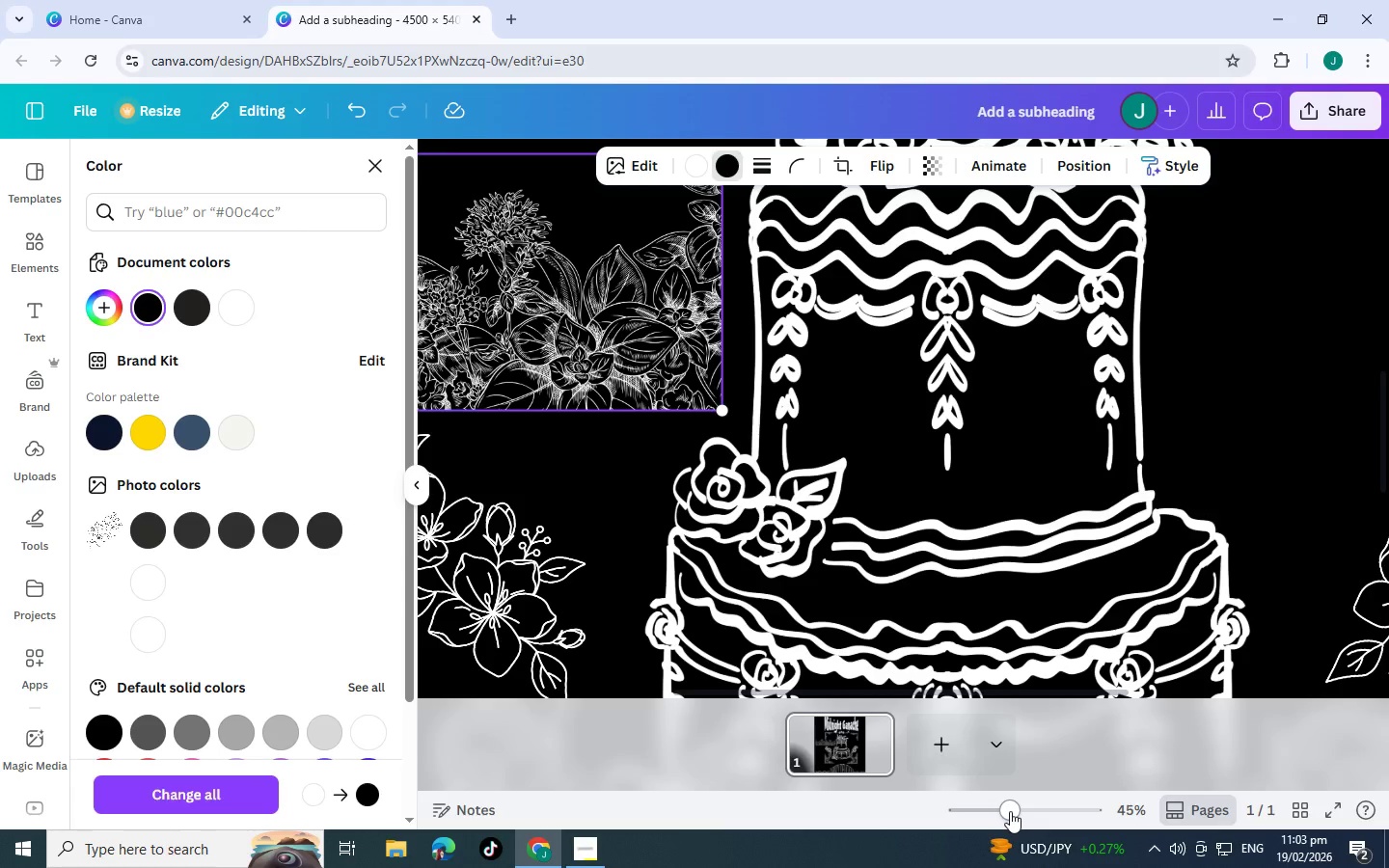 
left_click_drag(start_coordinate=[1009, 811], to_coordinate=[967, 813])
 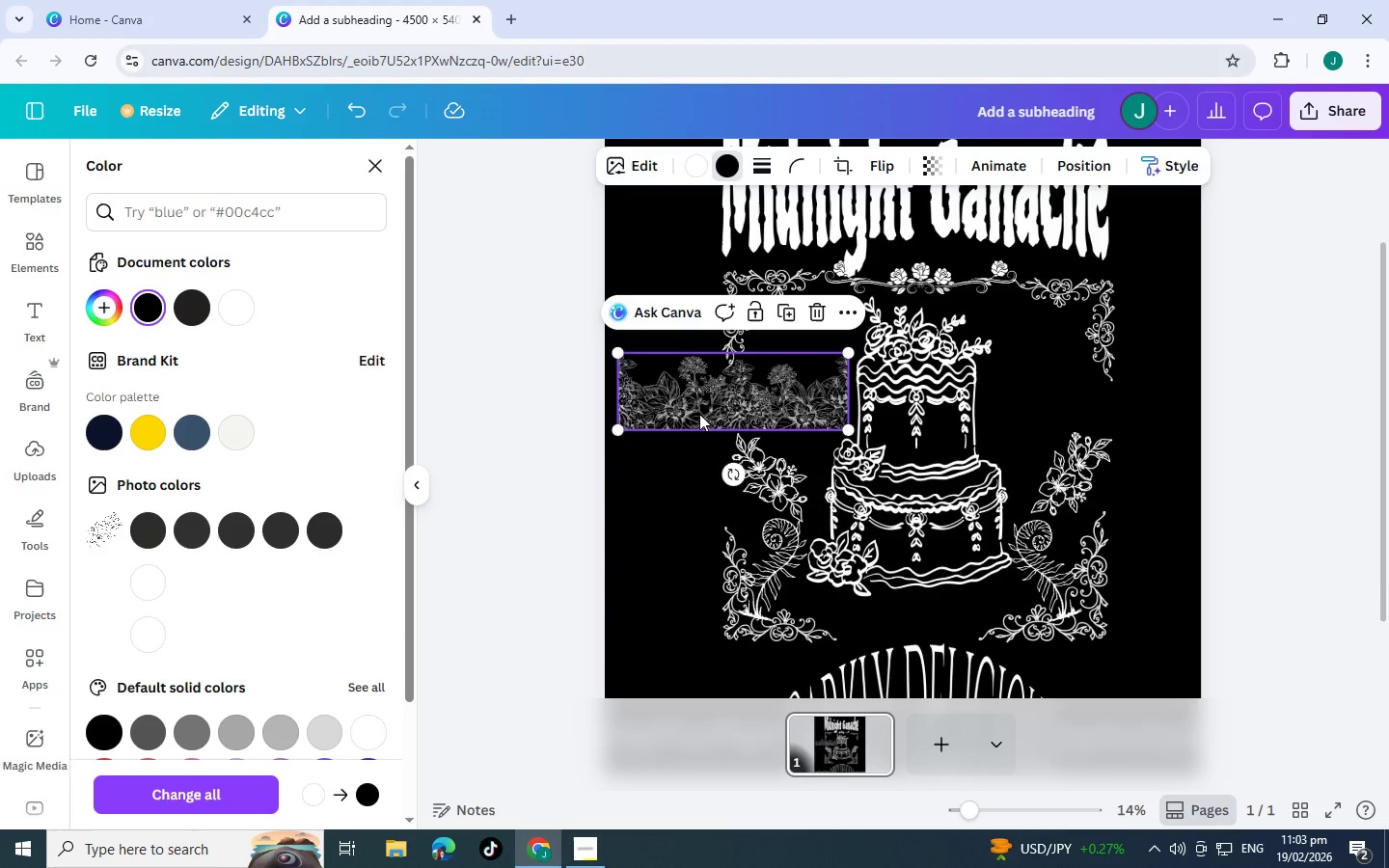 
left_click_drag(start_coordinate=[709, 412], to_coordinate=[887, 421])
 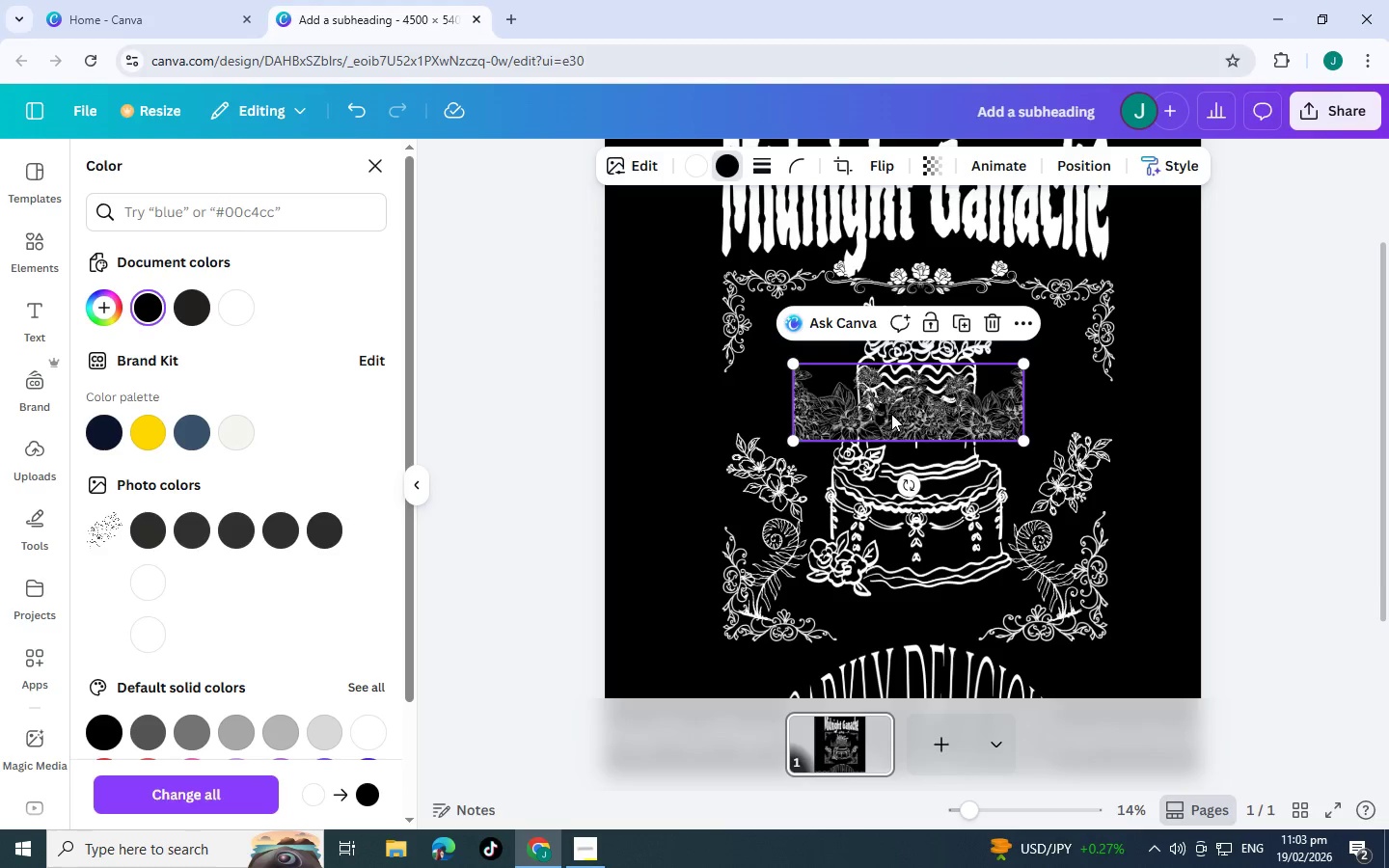 
key(Control+BracketLeft)
 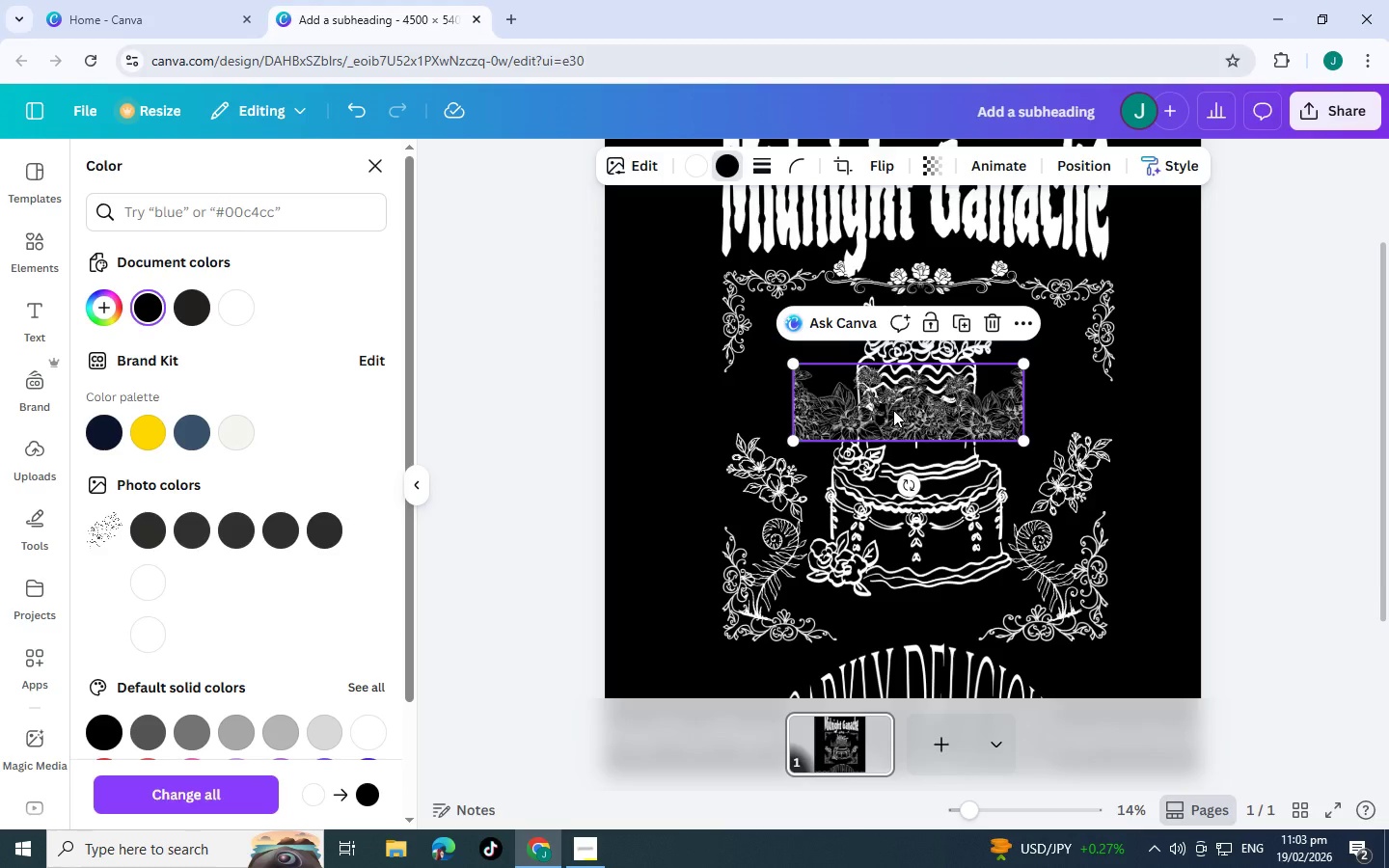 
key(Control+BracketLeft)
 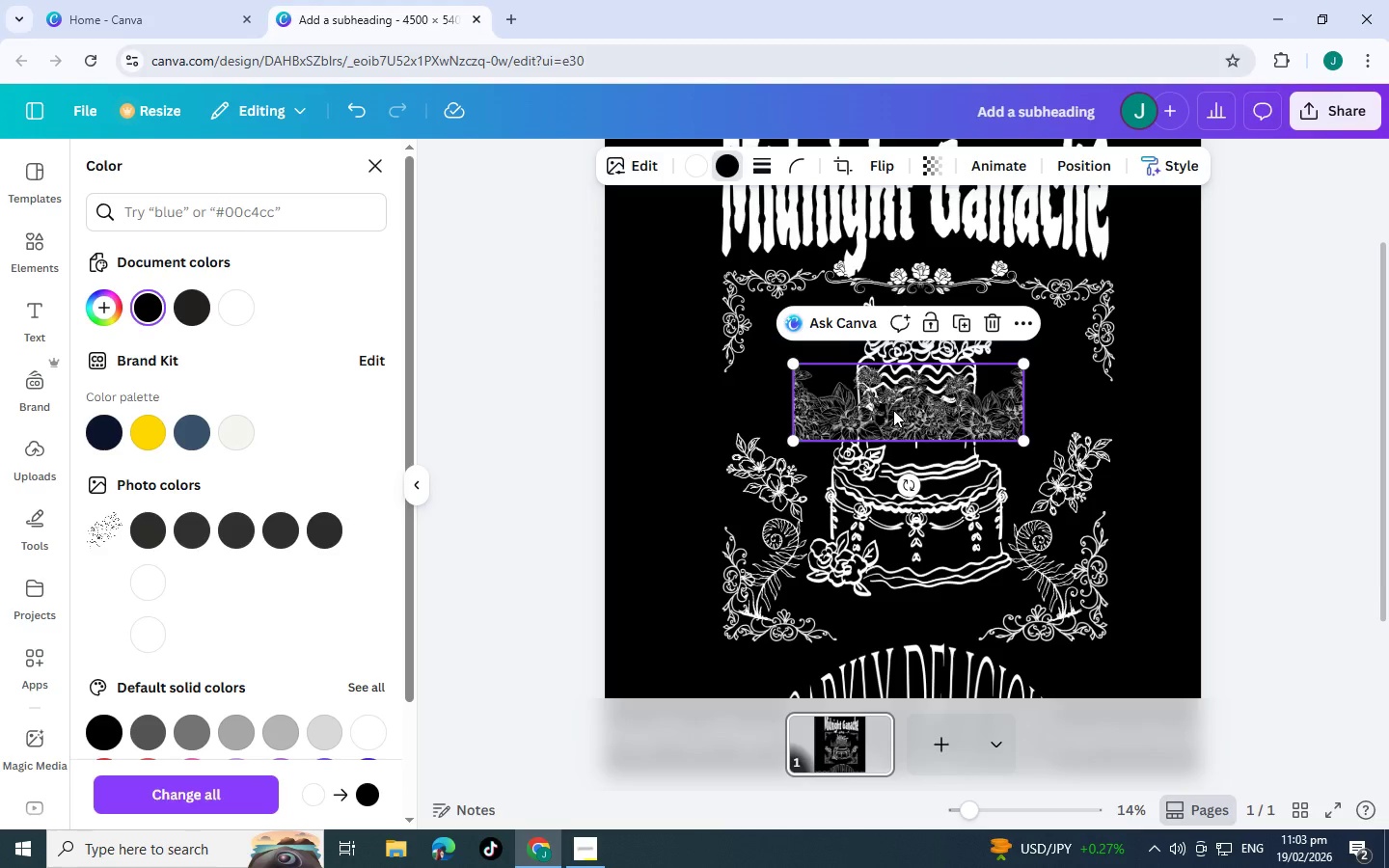 
key(Control+BracketLeft)
 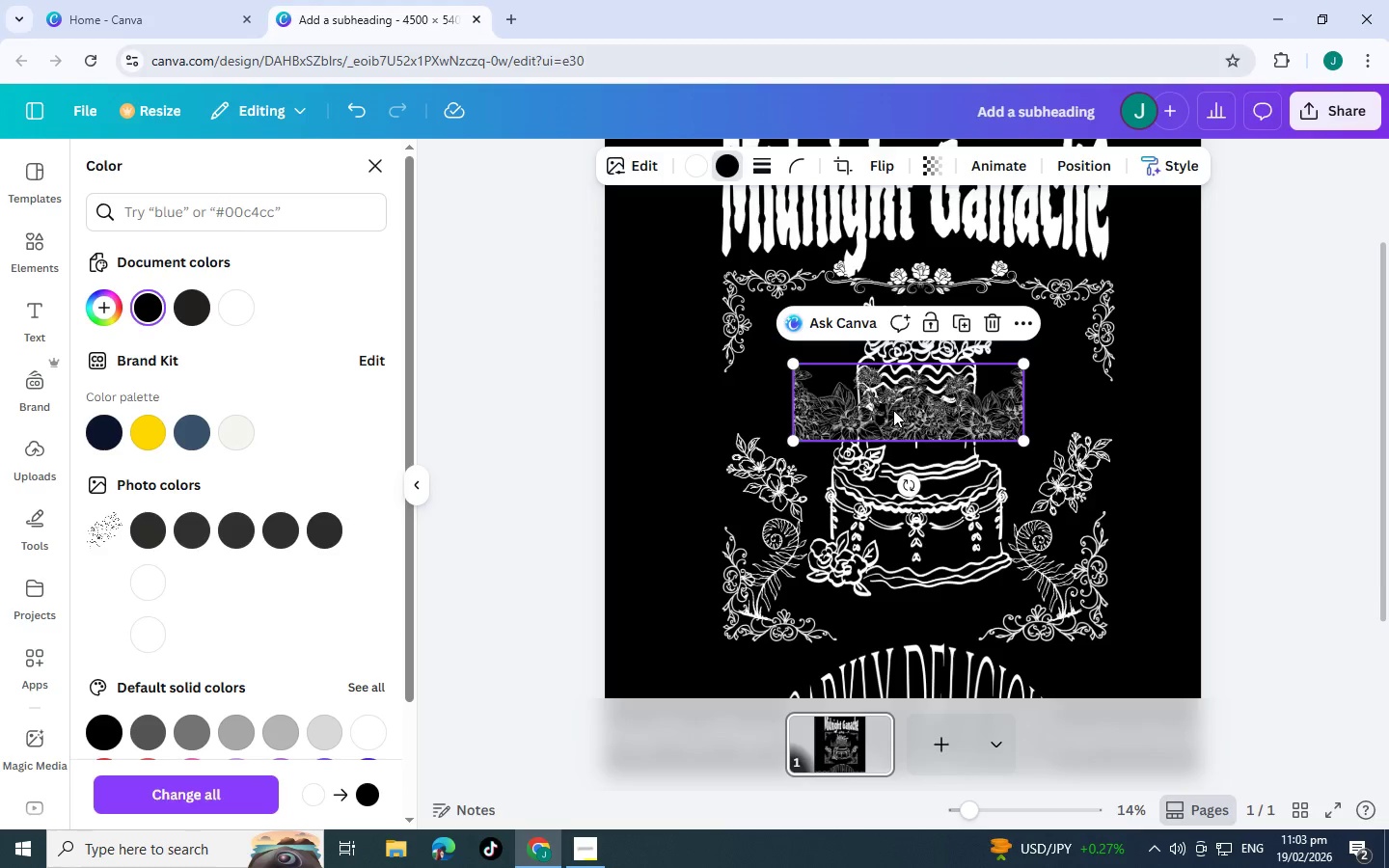 
key(Control+BracketLeft)
 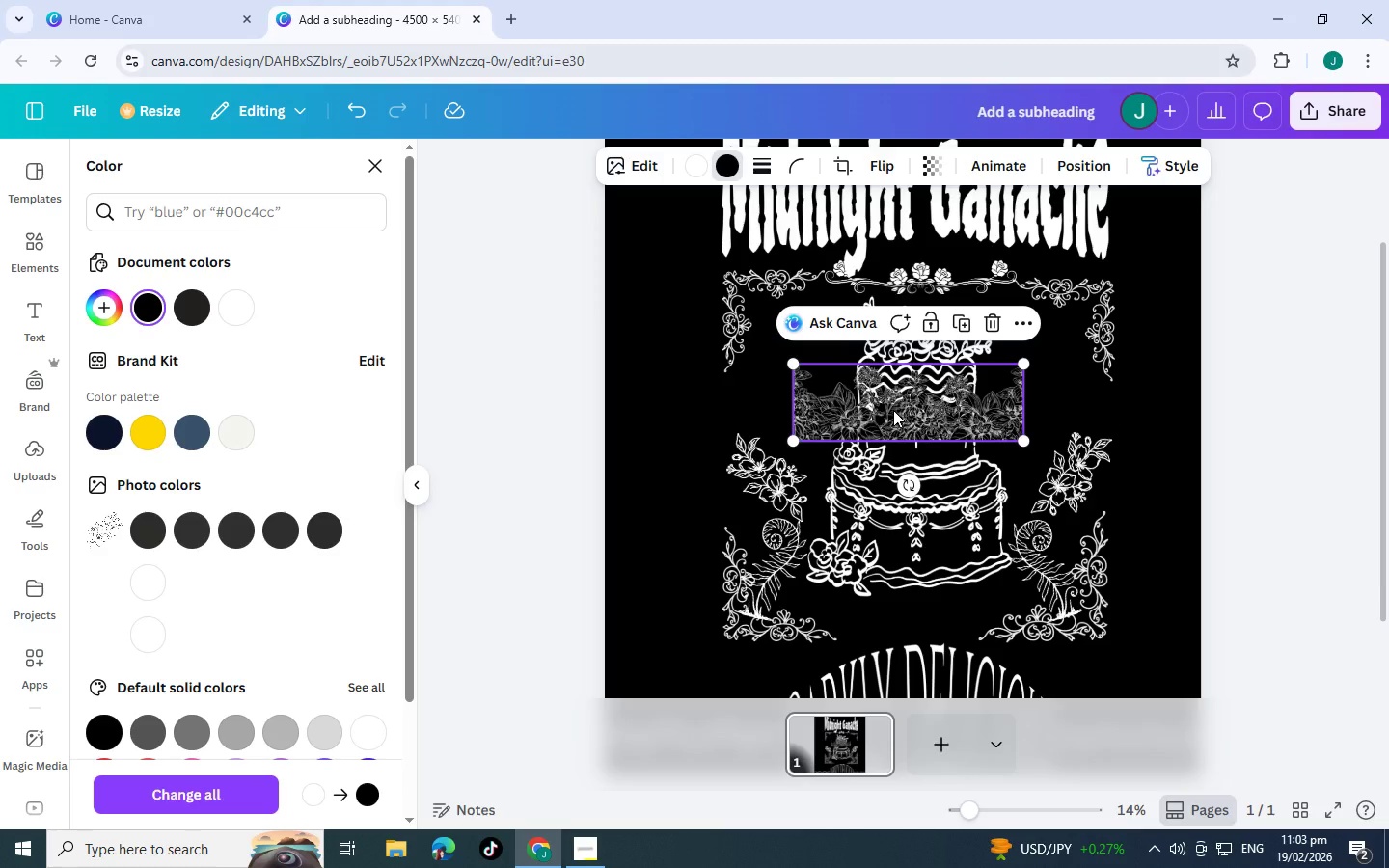 
key(Control+BracketLeft)
 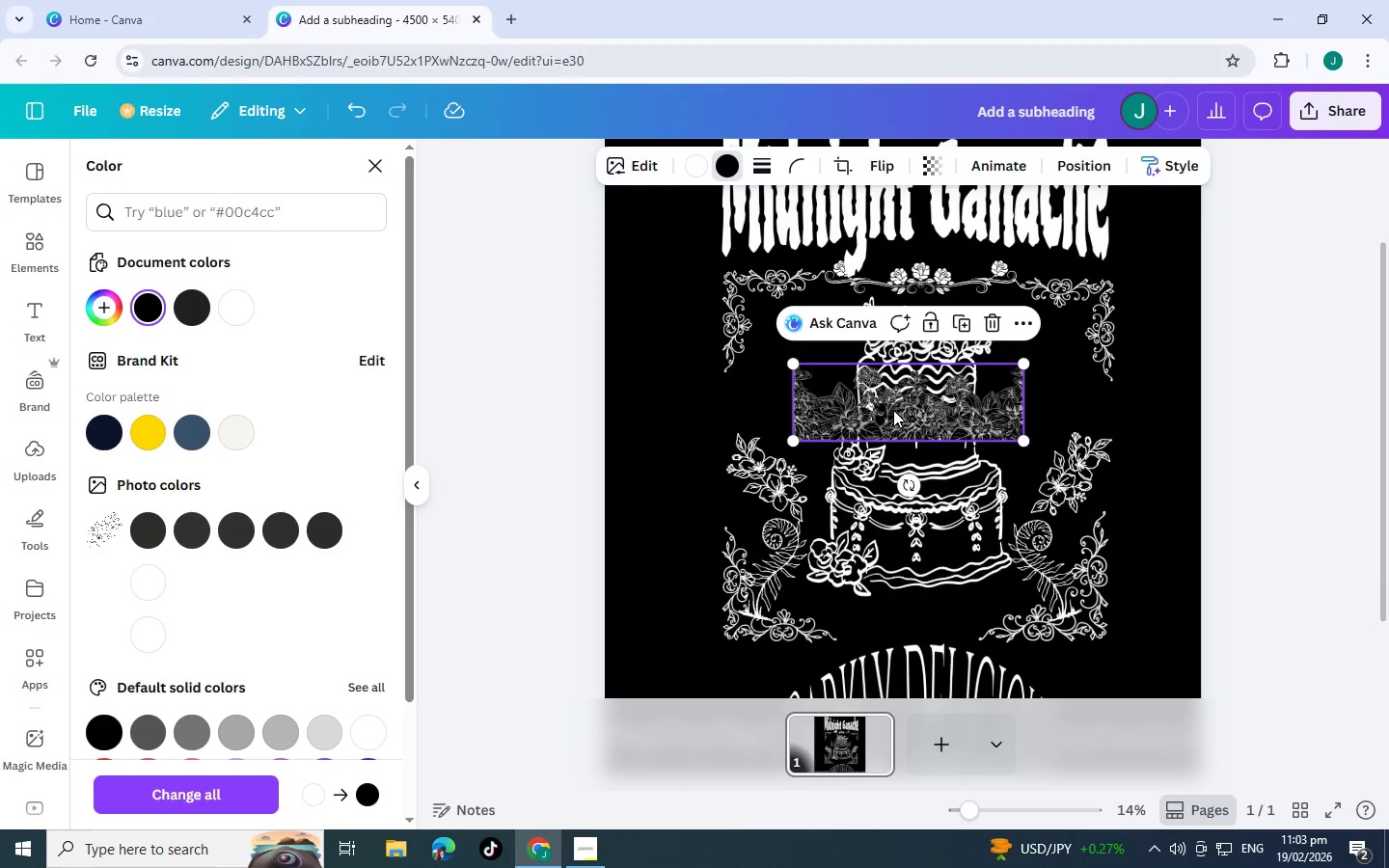 
key(Control+BracketLeft)
 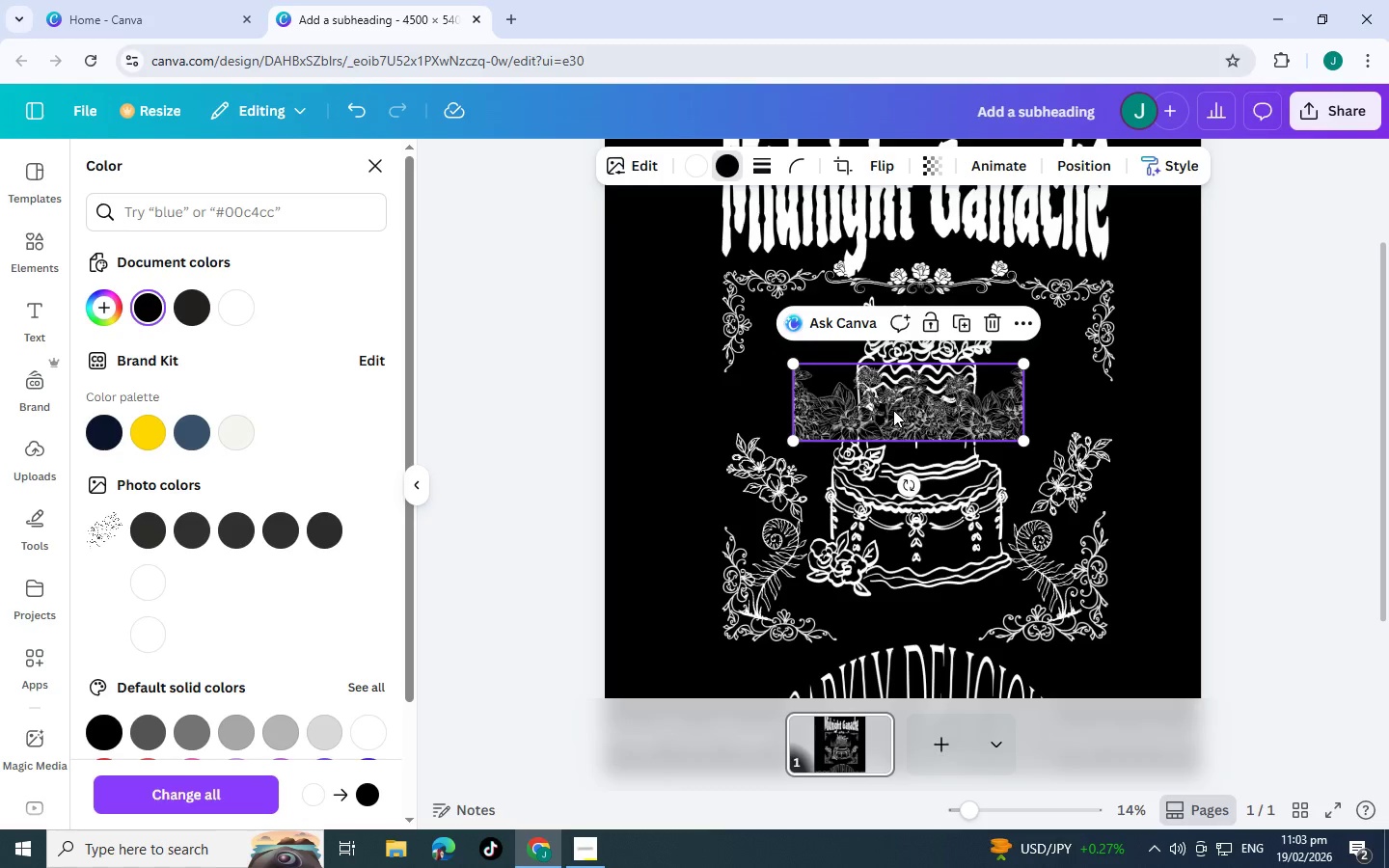 
key(Control+BracketLeft)
 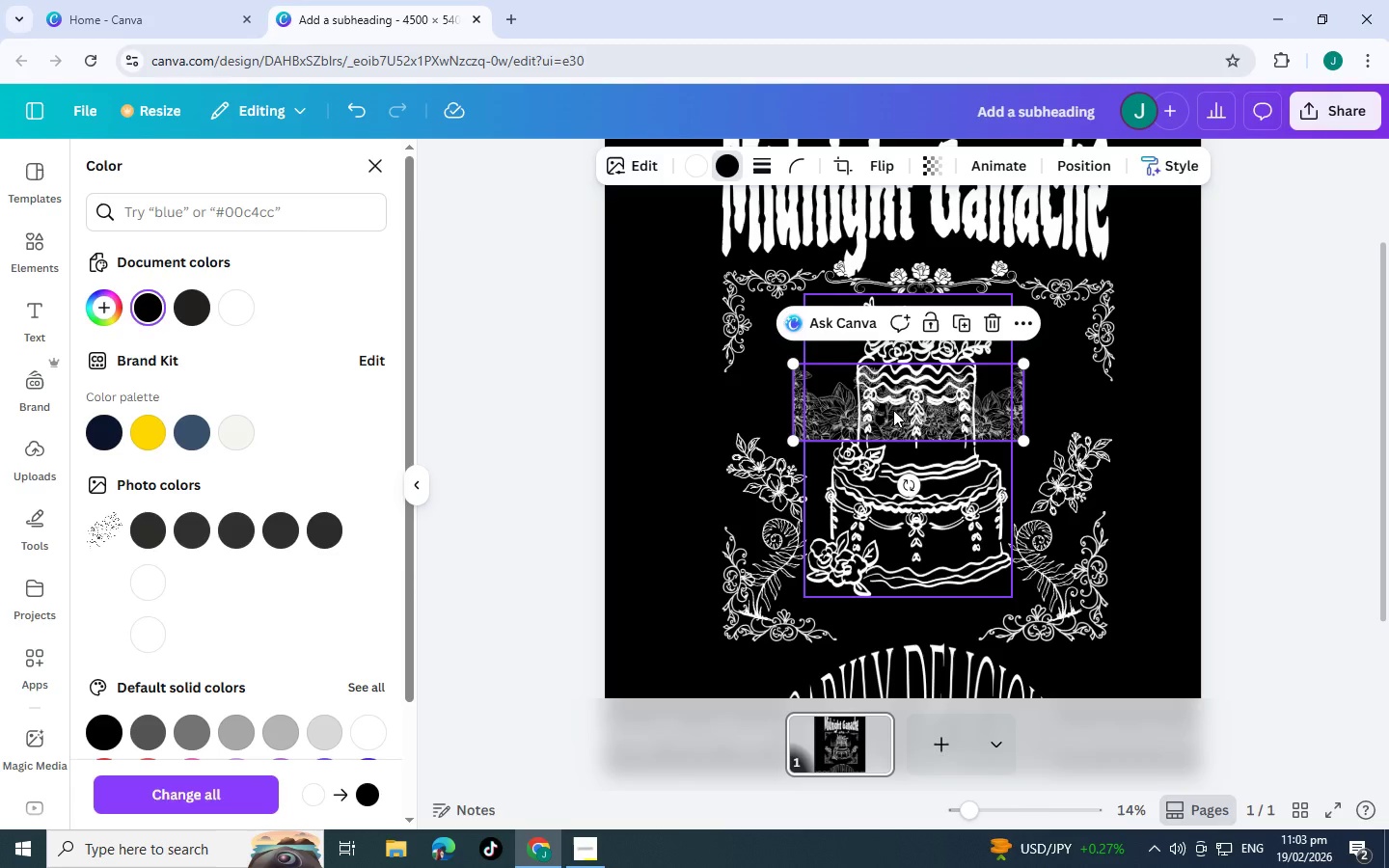 
key(Control+BracketLeft)
 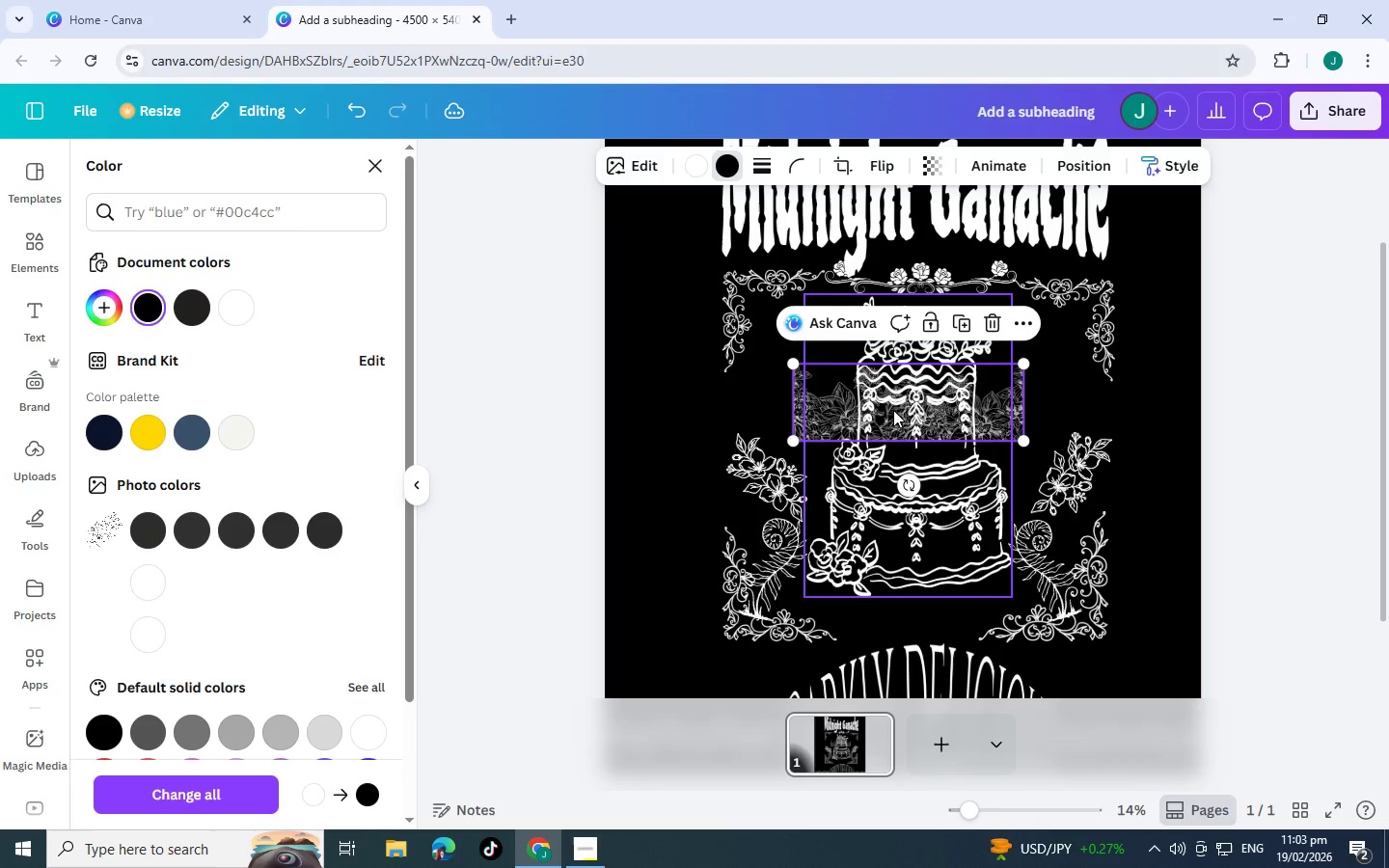 
key(Control+BracketLeft)
 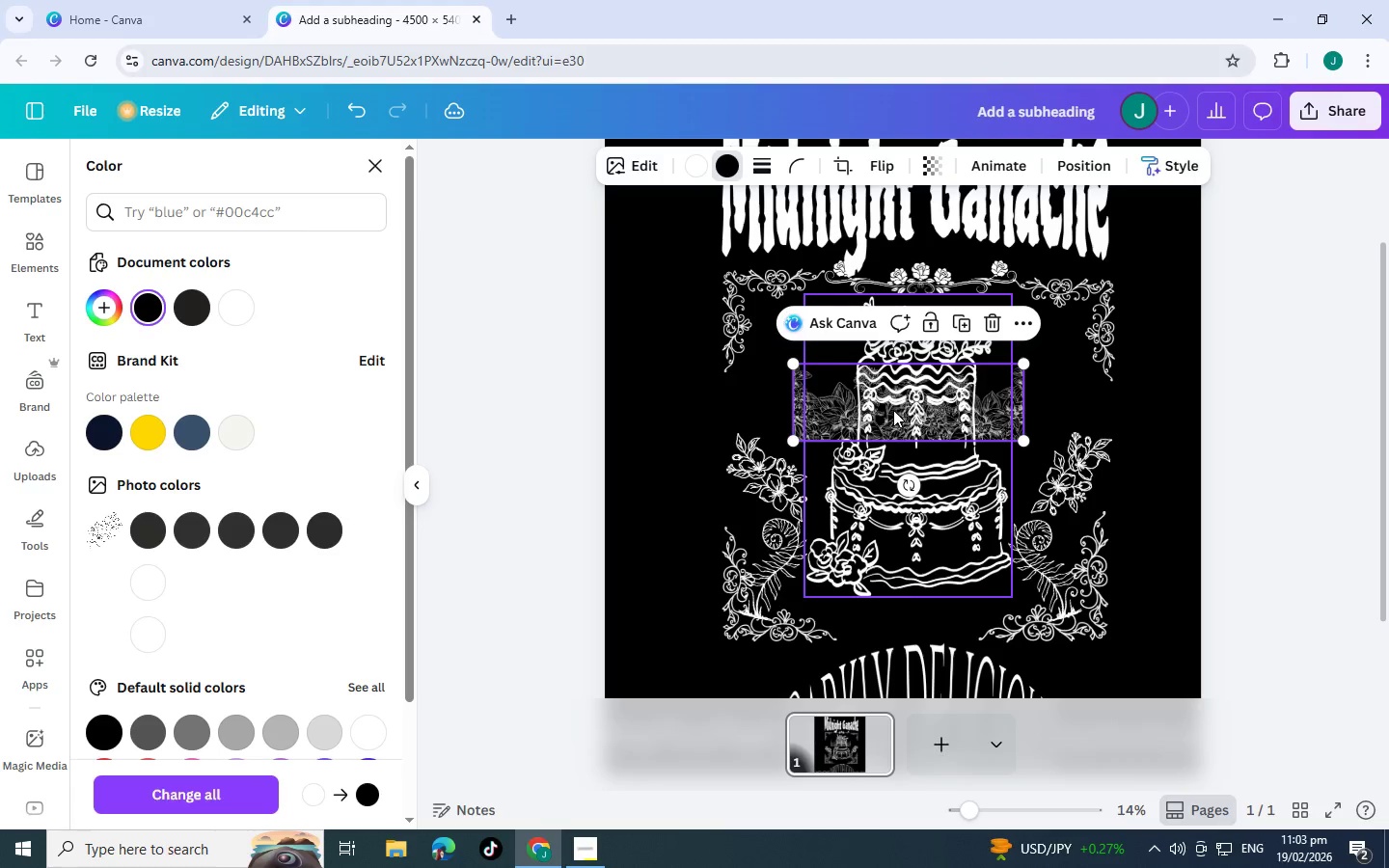 
key(Control+BracketLeft)
 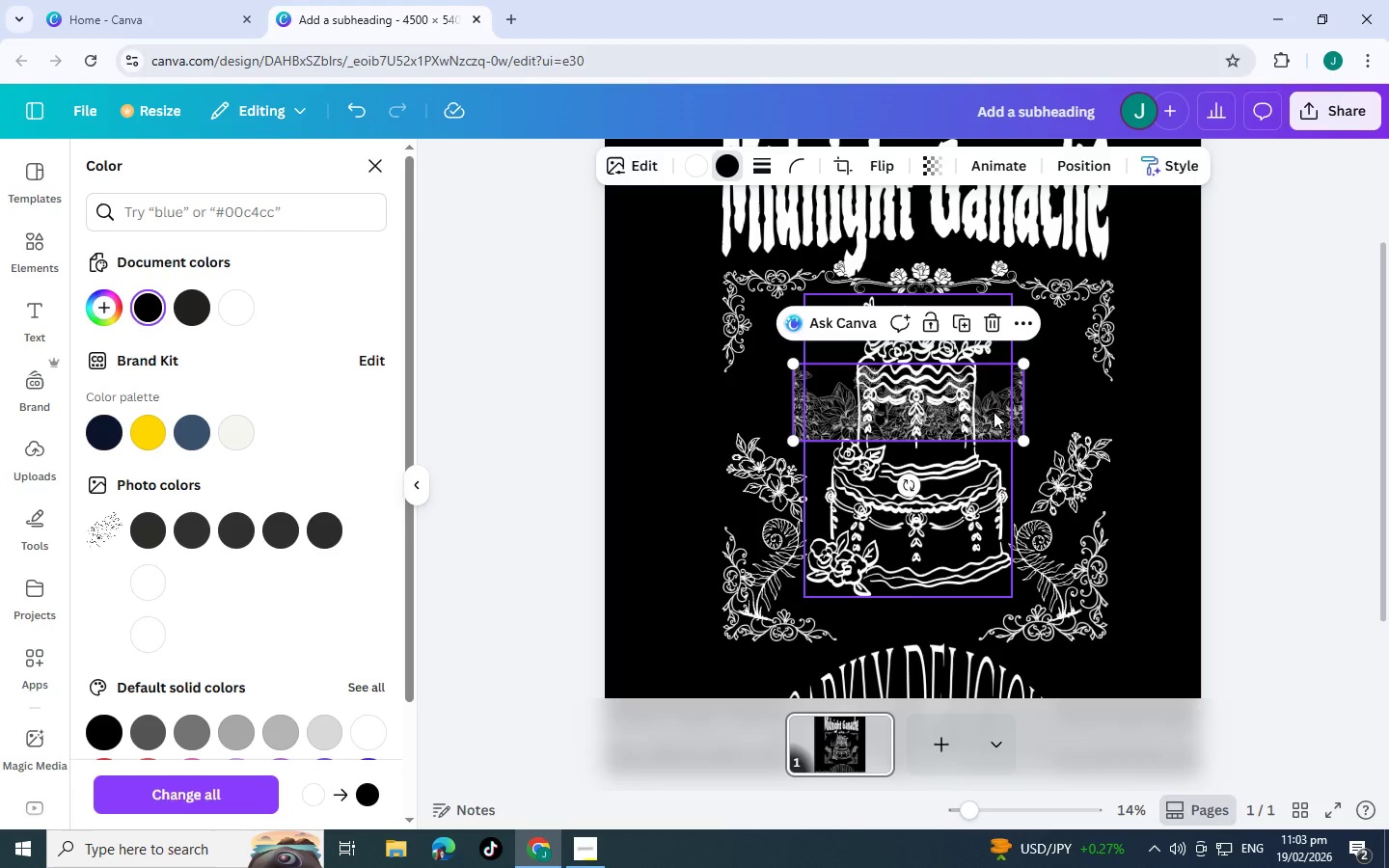 
left_click_drag(start_coordinate=[1012, 412], to_coordinate=[1014, 606])
 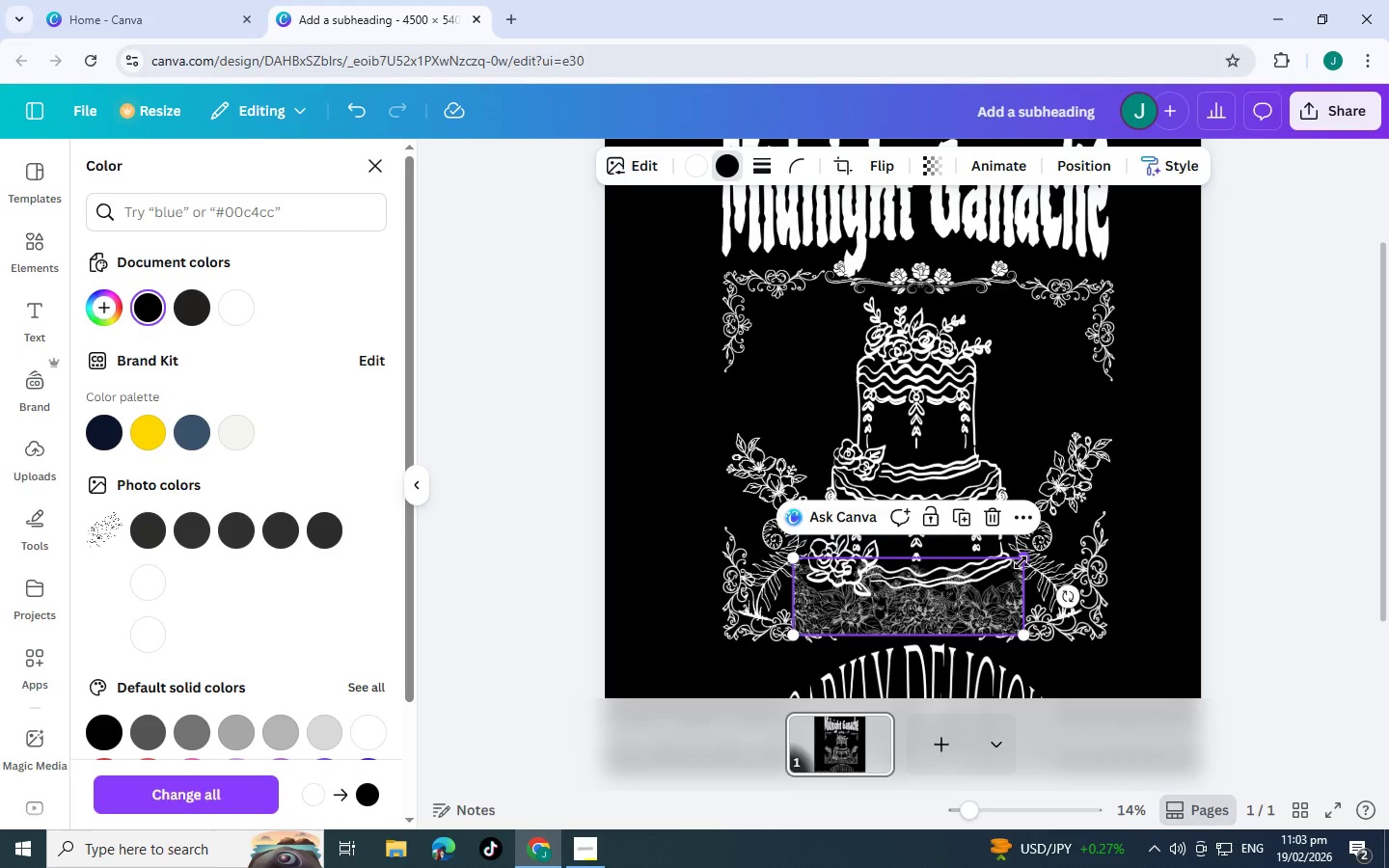 
left_click_drag(start_coordinate=[1021, 562], to_coordinate=[952, 596])
 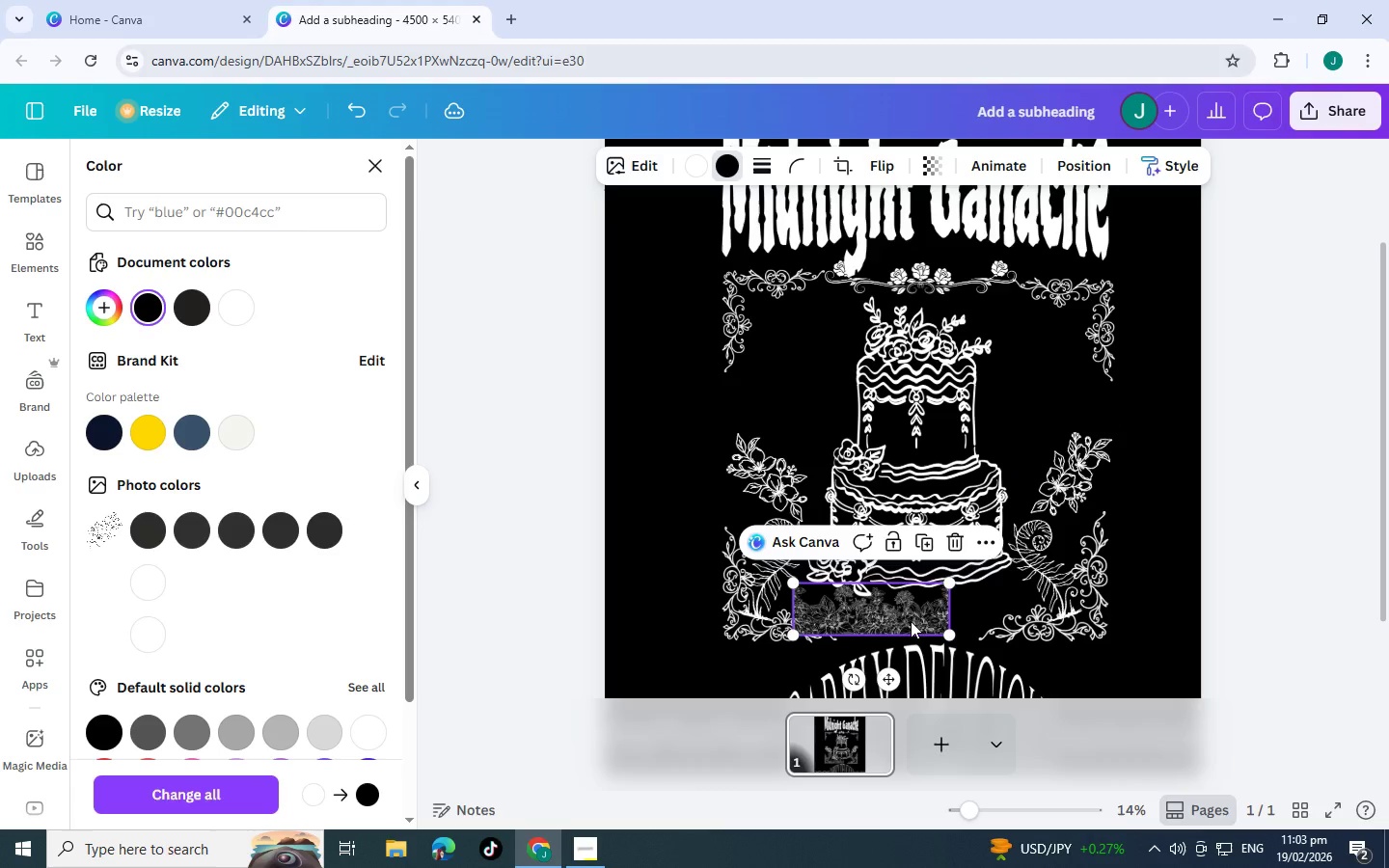 
left_click_drag(start_coordinate=[910, 621], to_coordinate=[951, 627])
 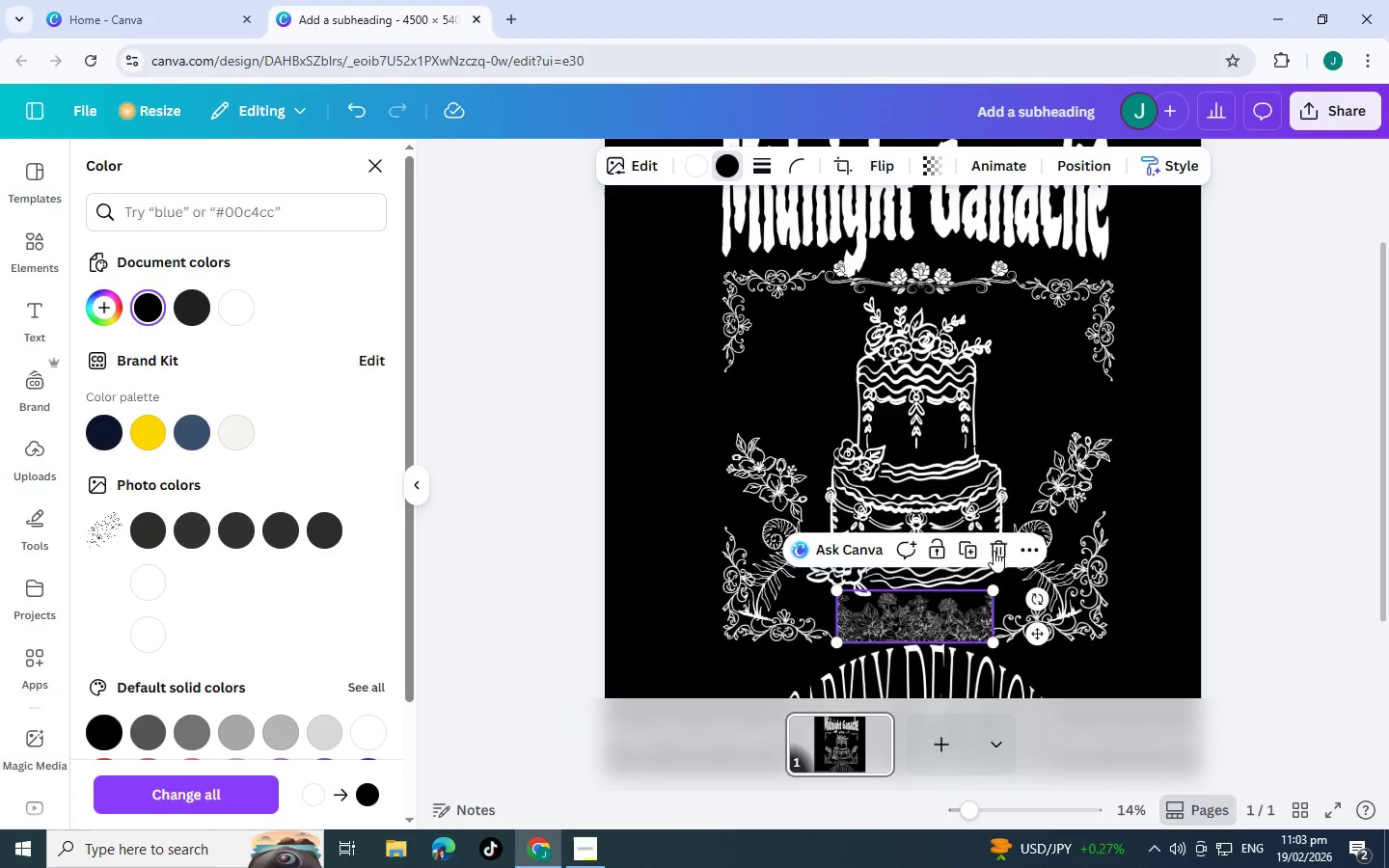 
left_click([994, 551])
 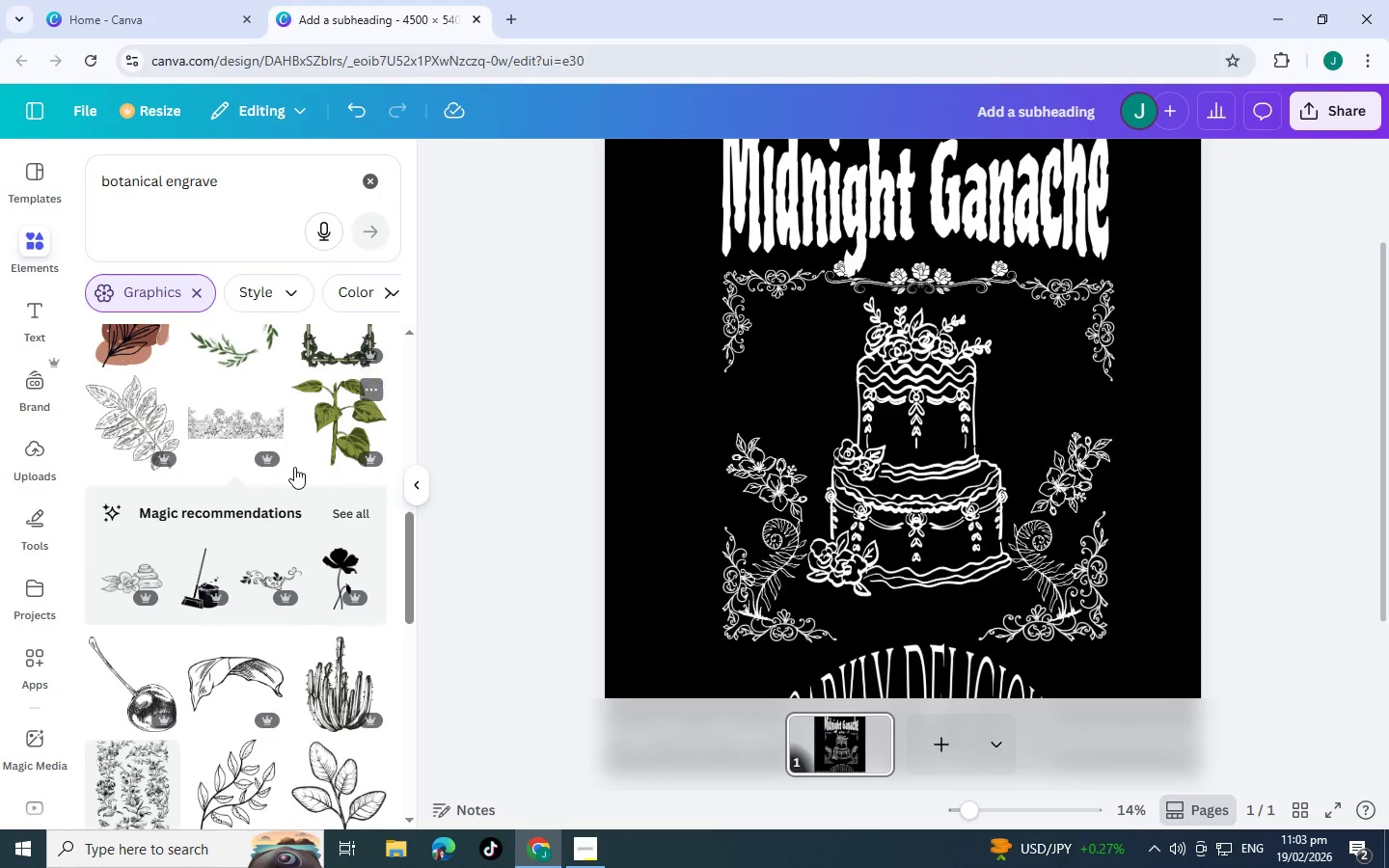 
scroll: coordinate [240, 513], scroll_direction: down, amount: 8.0
 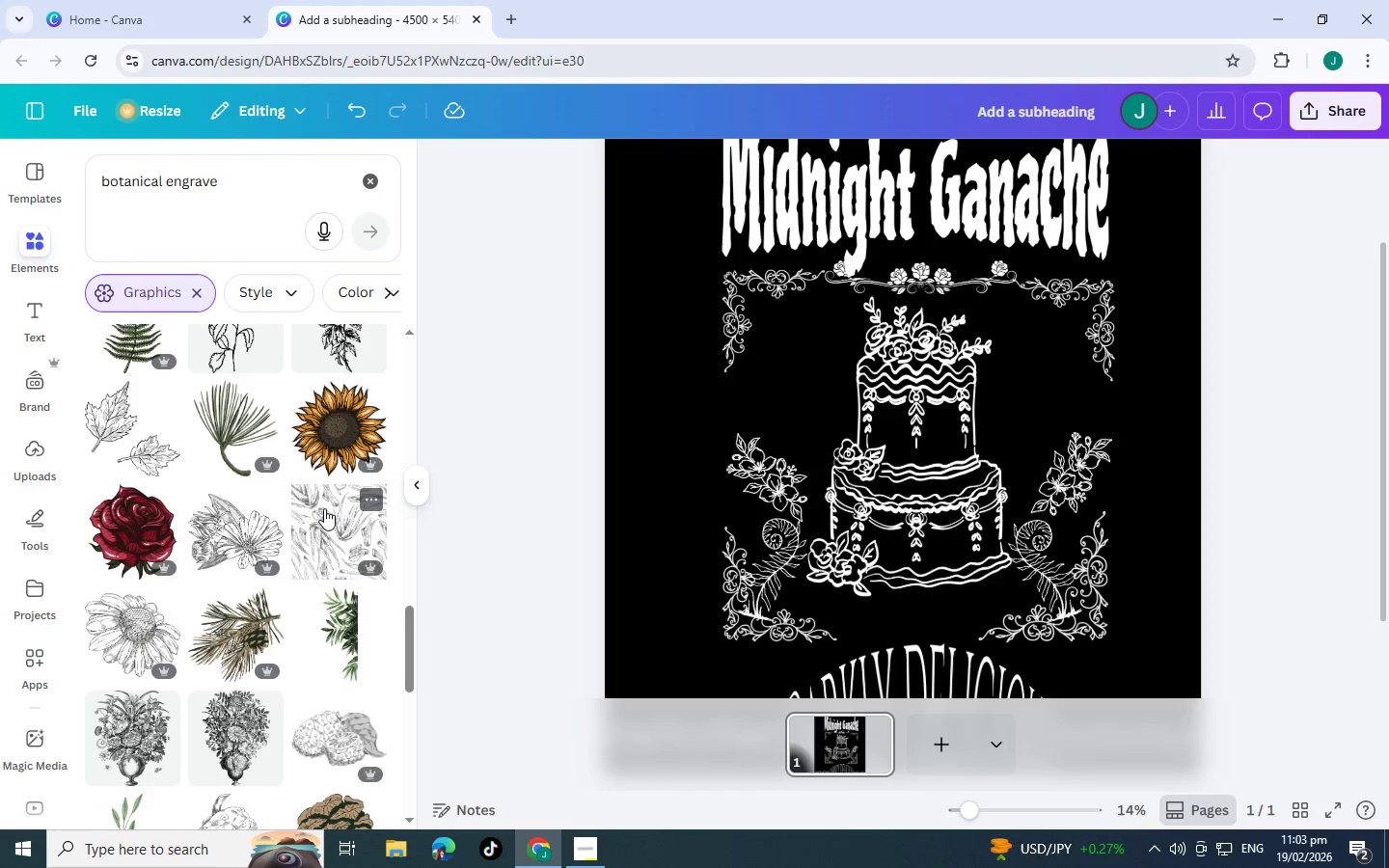 
scroll: coordinate [216, 619], scroll_direction: down, amount: 6.0
 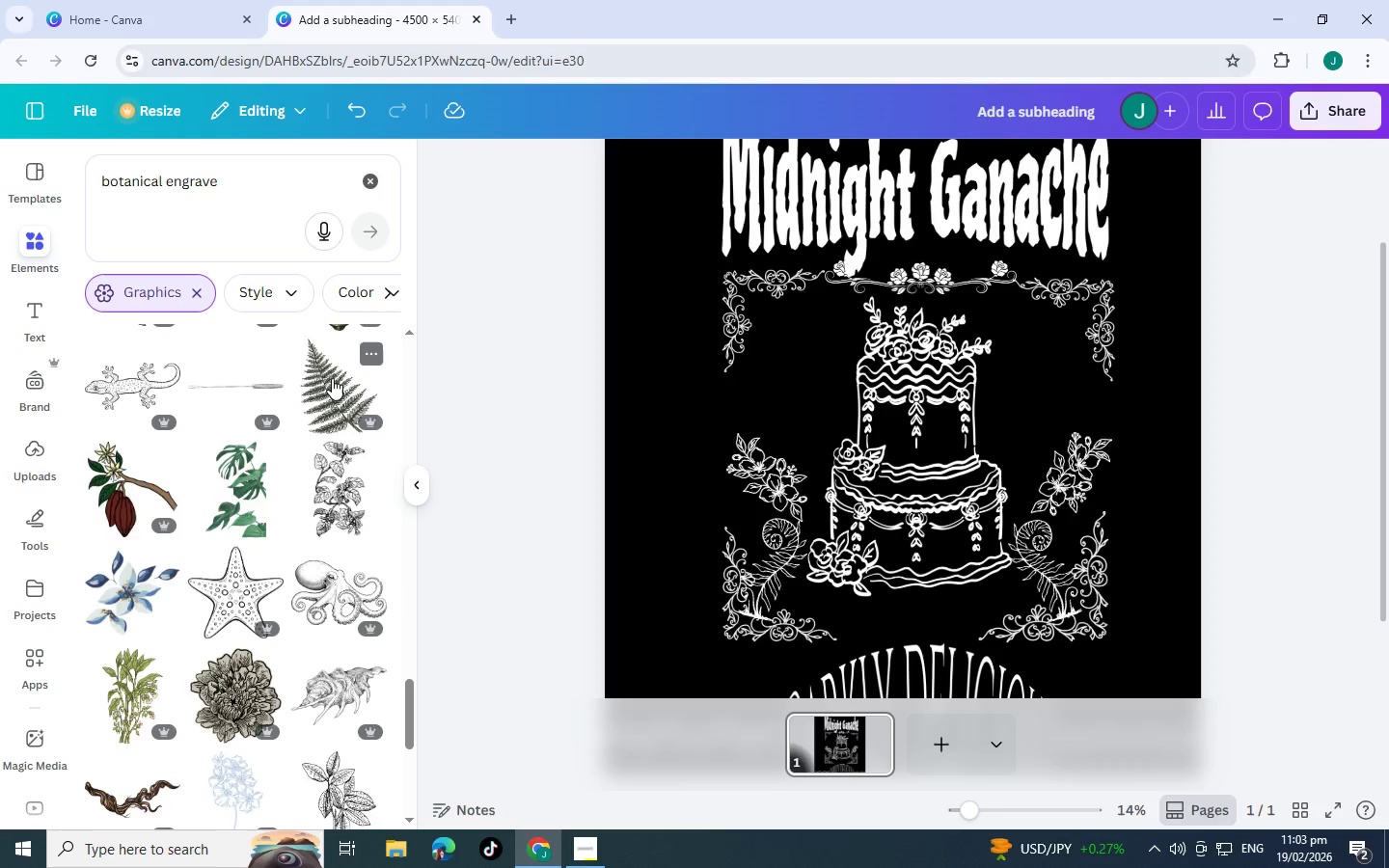 
scroll: coordinate [455, 556], scroll_direction: down, amount: 8.0
 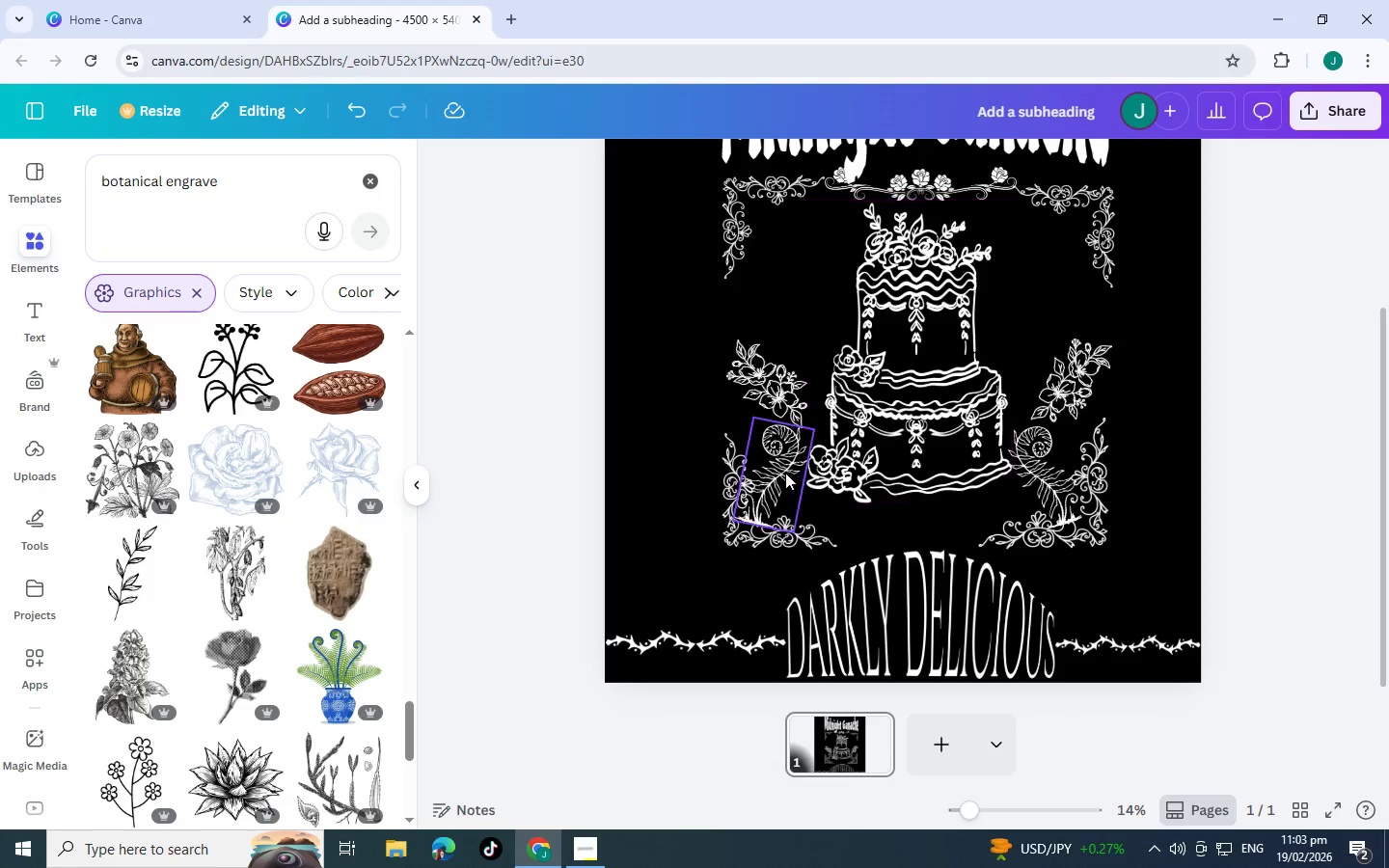 
left_click([776, 474])
 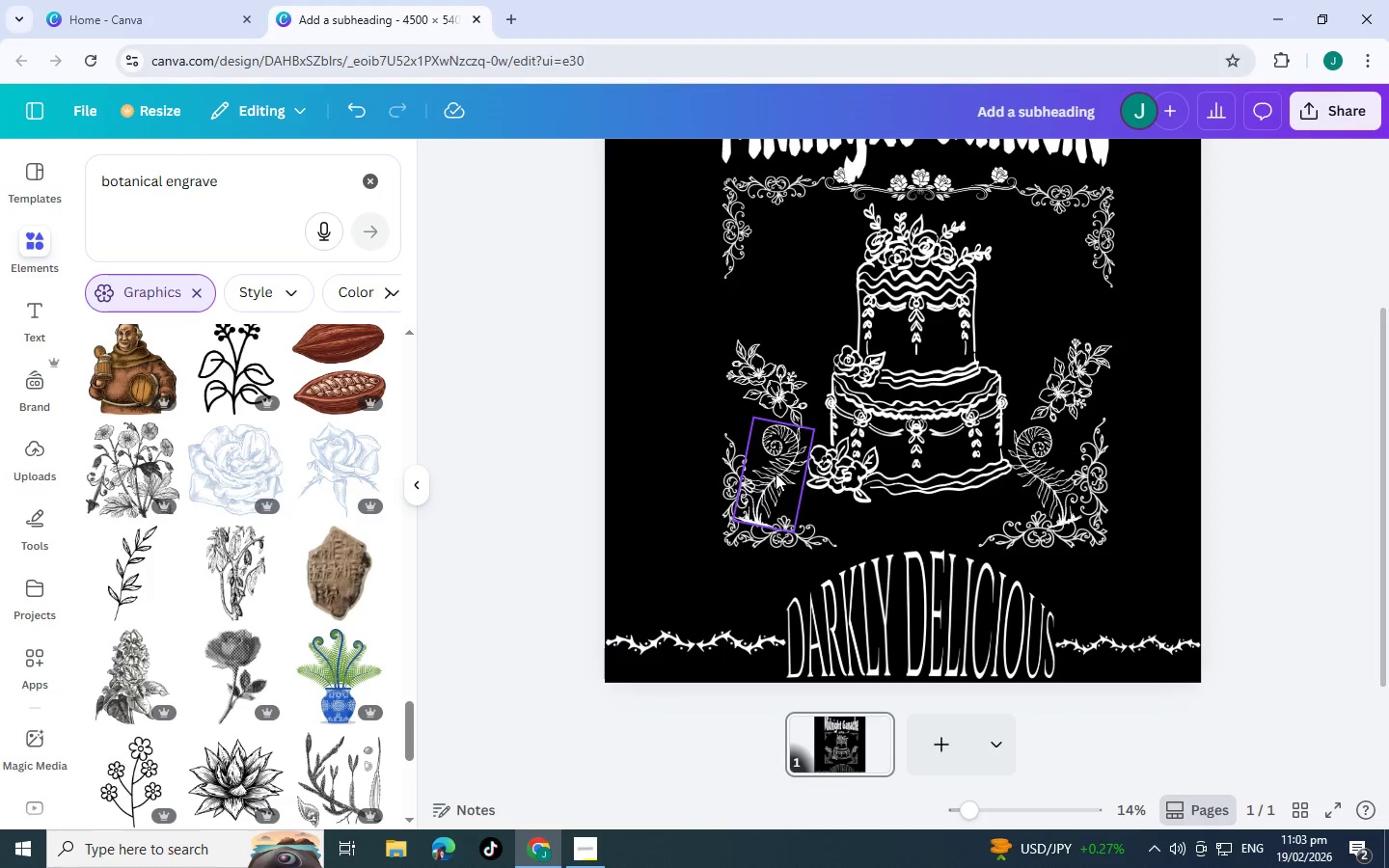 
key(Control+C)
 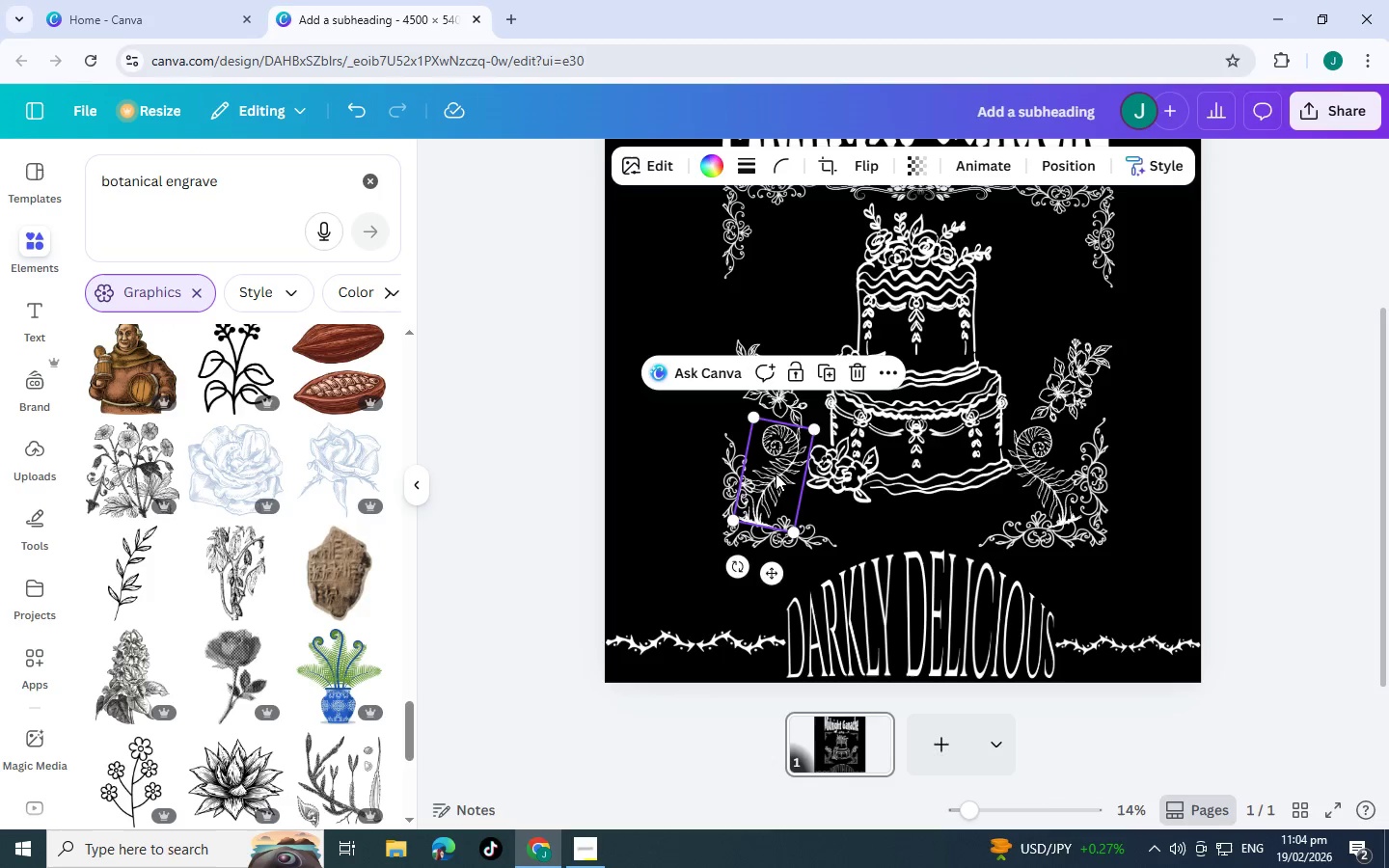 
key(Control+V)
 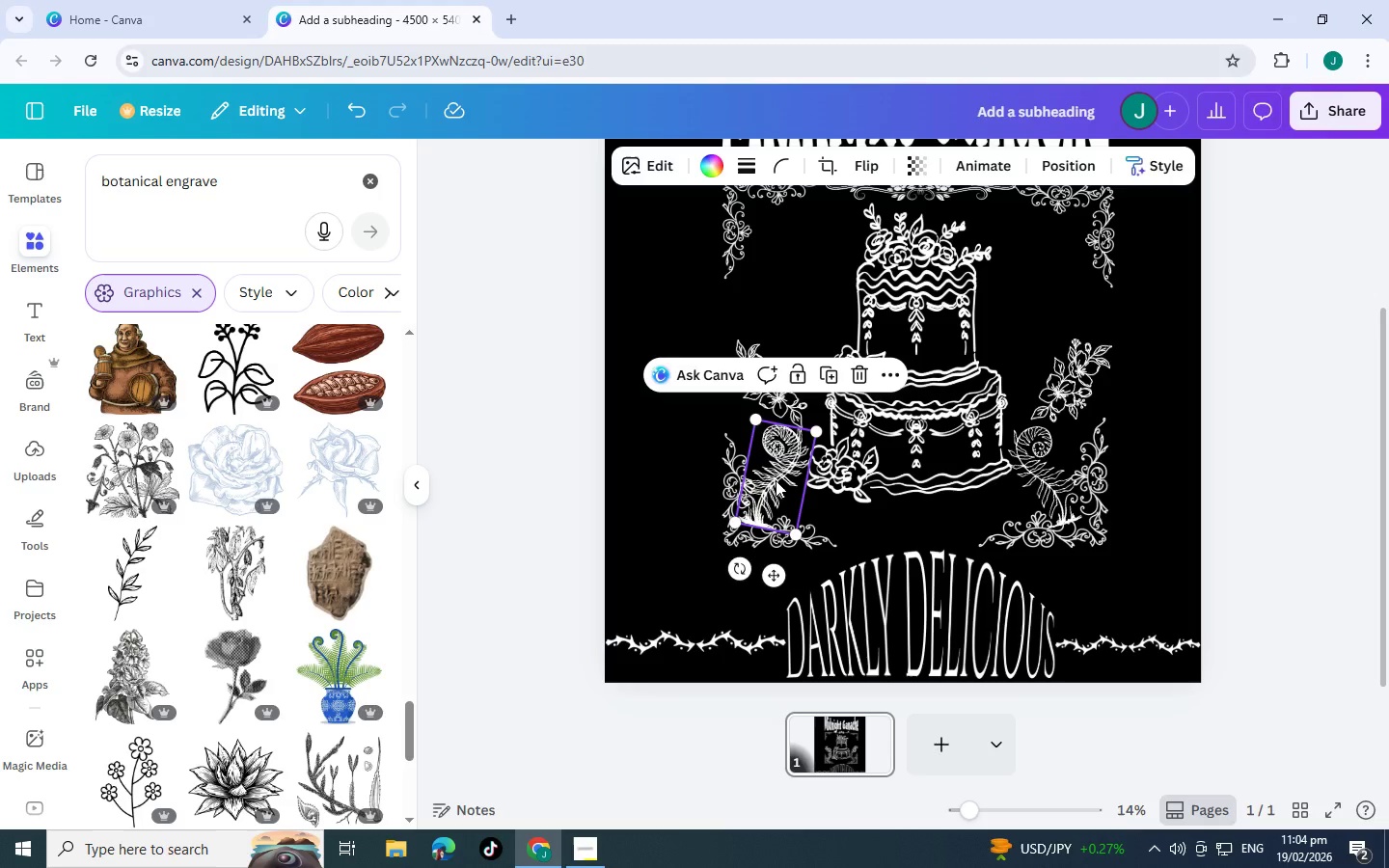 
left_click_drag(start_coordinate=[776, 480], to_coordinate=[743, 446])
 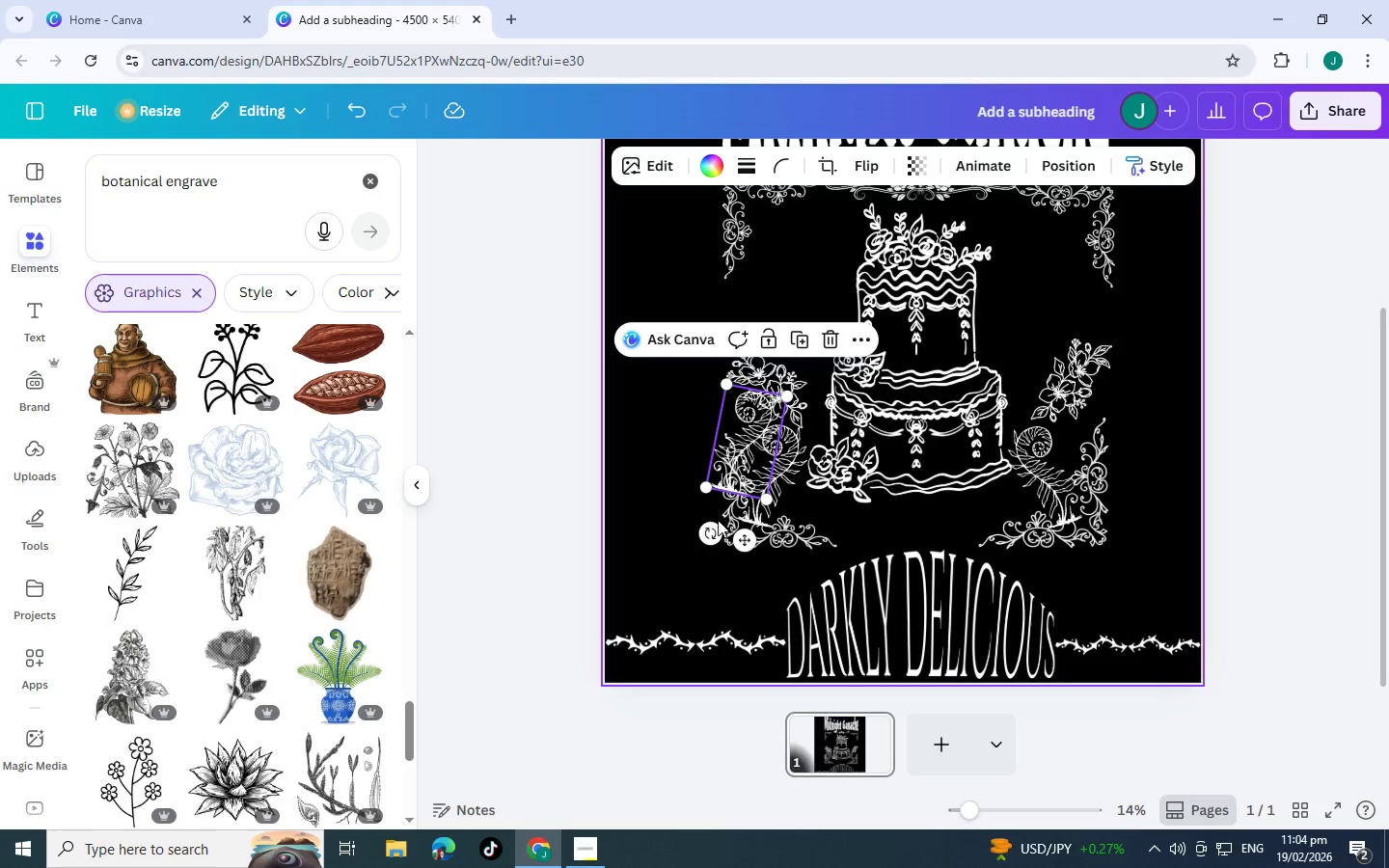 
left_click_drag(start_coordinate=[710, 527], to_coordinate=[783, 529])
 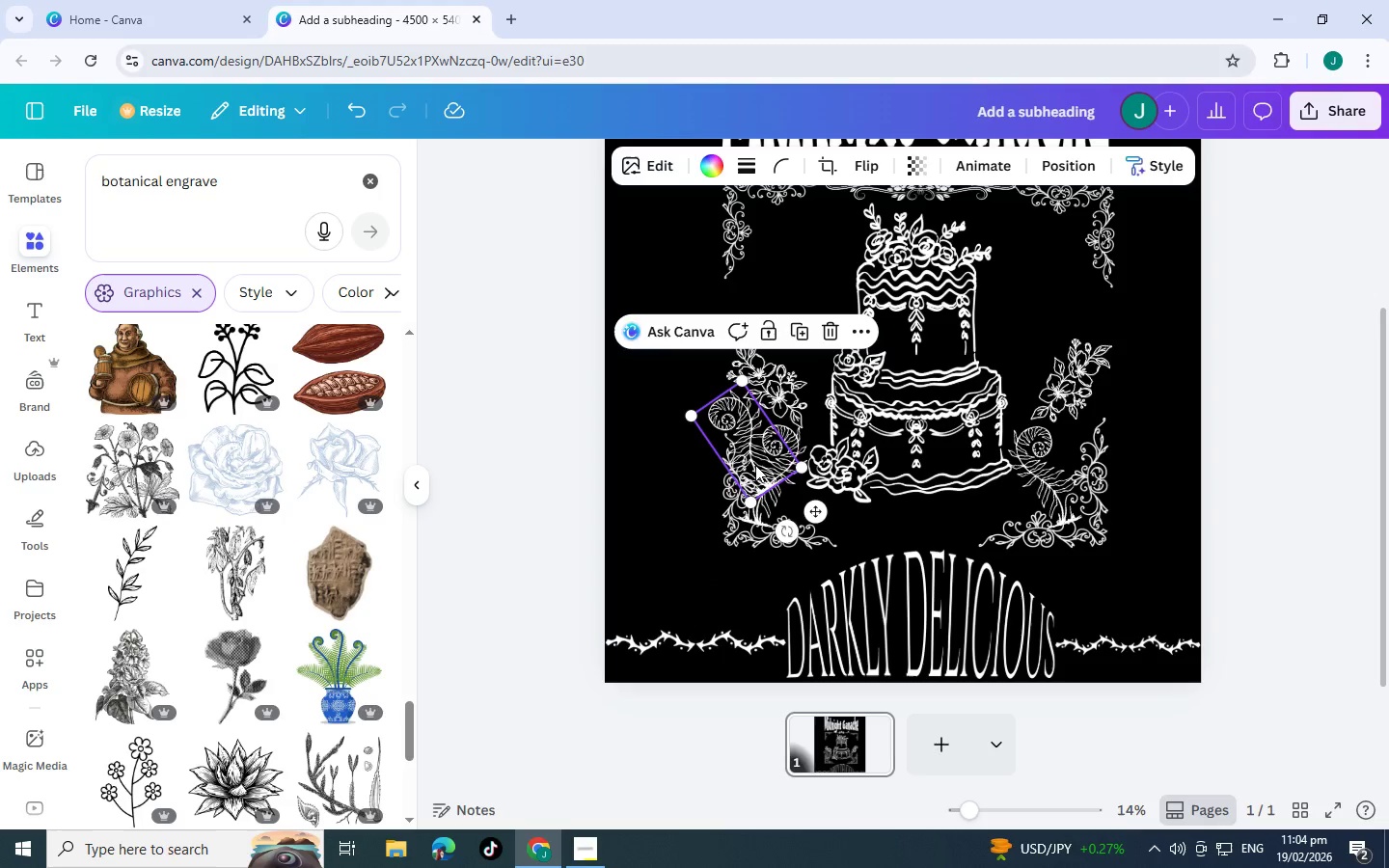 
left_click_drag(start_coordinate=[755, 465], to_coordinate=[797, 320])
 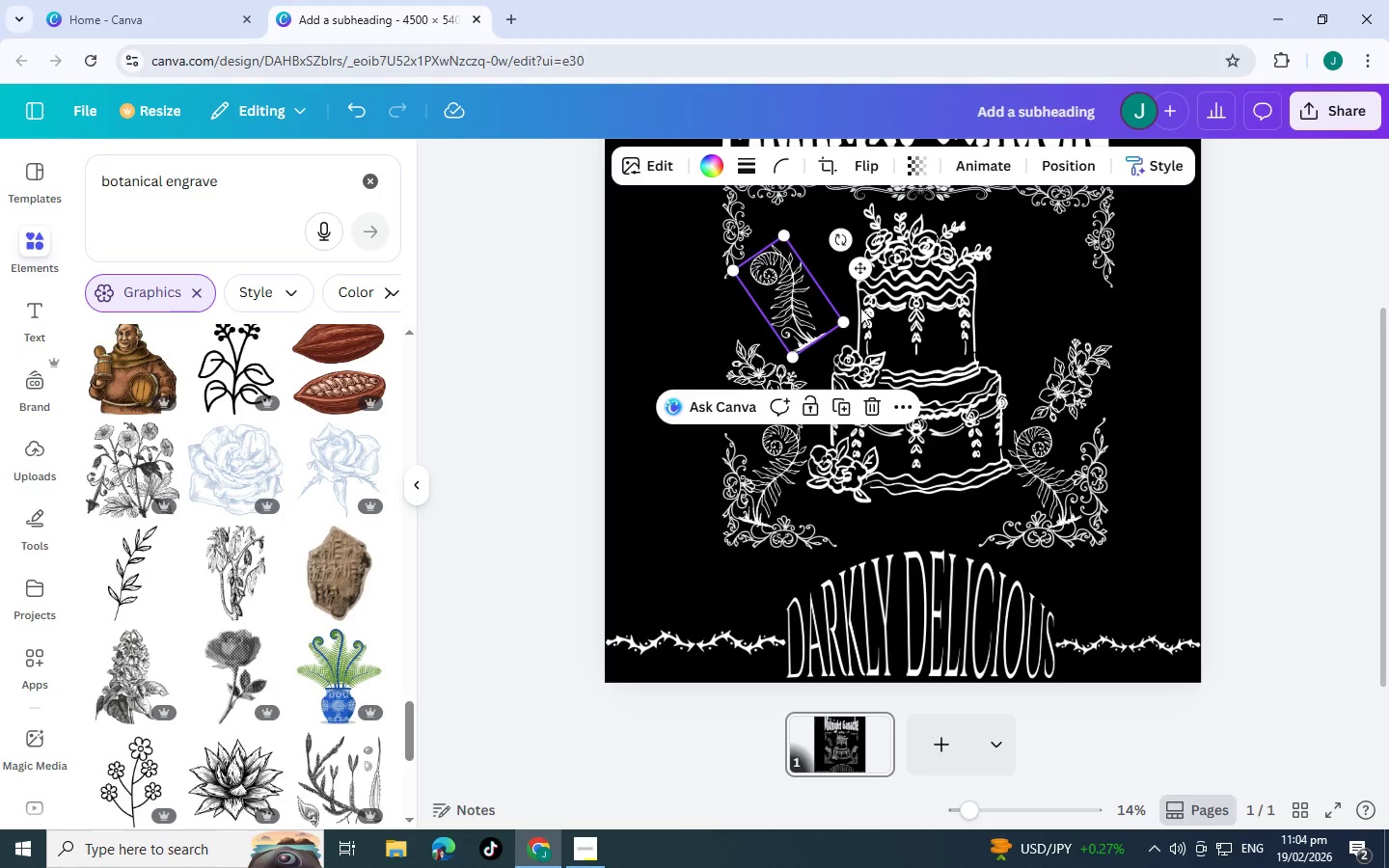 
scroll: coordinate [867, 287], scroll_direction: up, amount: 1.0
 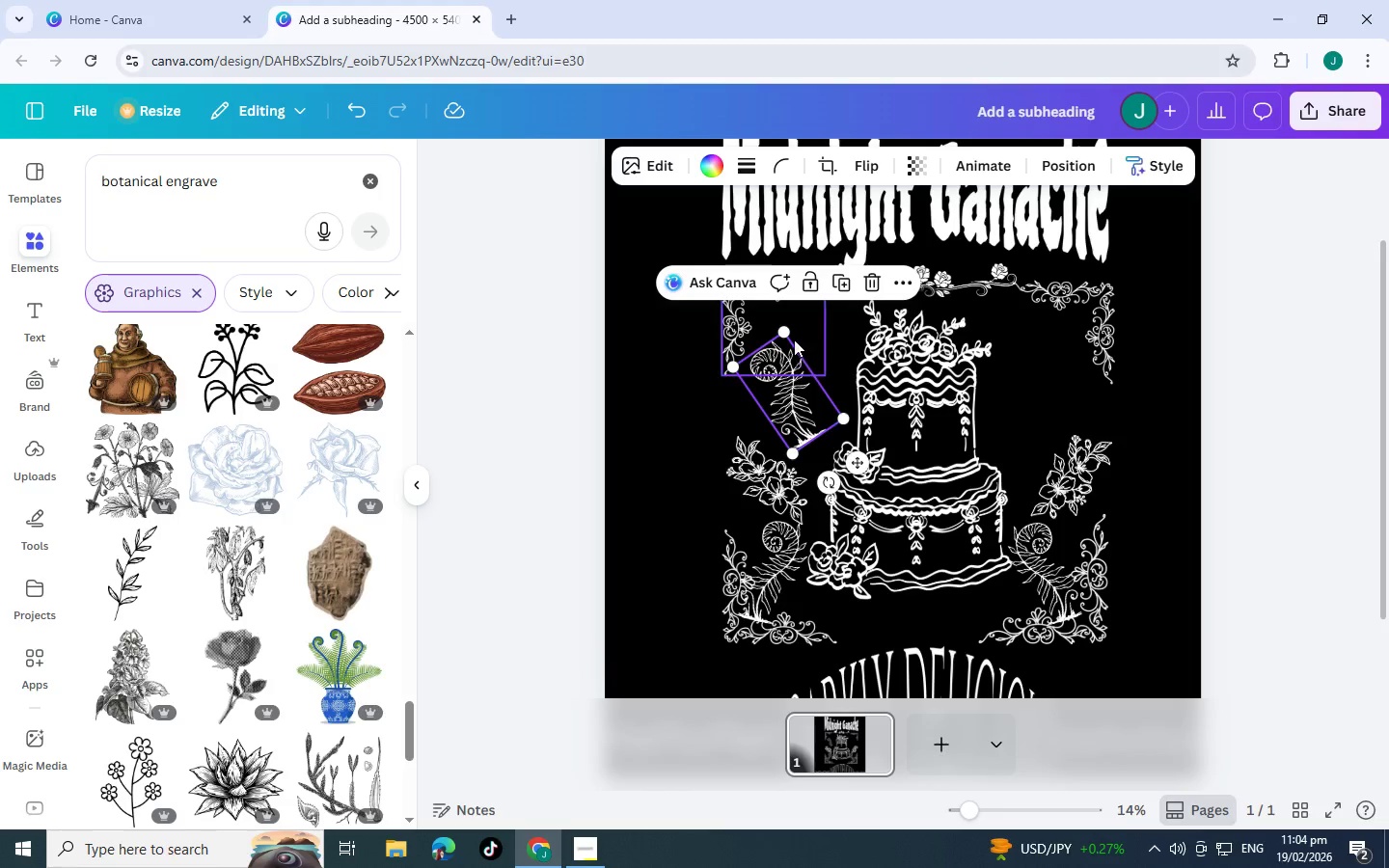 
left_click([871, 279])
 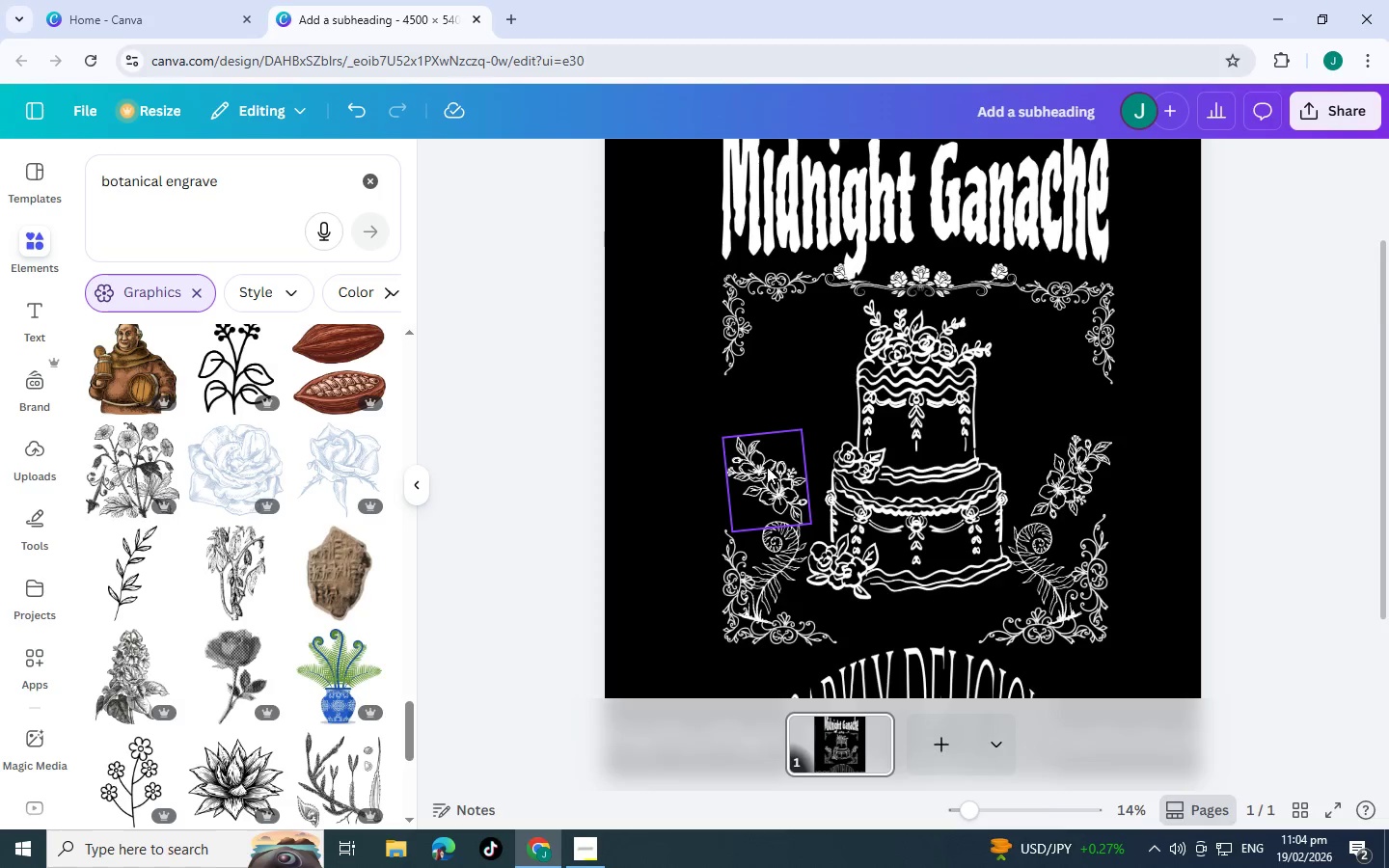 
left_click_drag(start_coordinate=[765, 467], to_coordinate=[759, 428])
 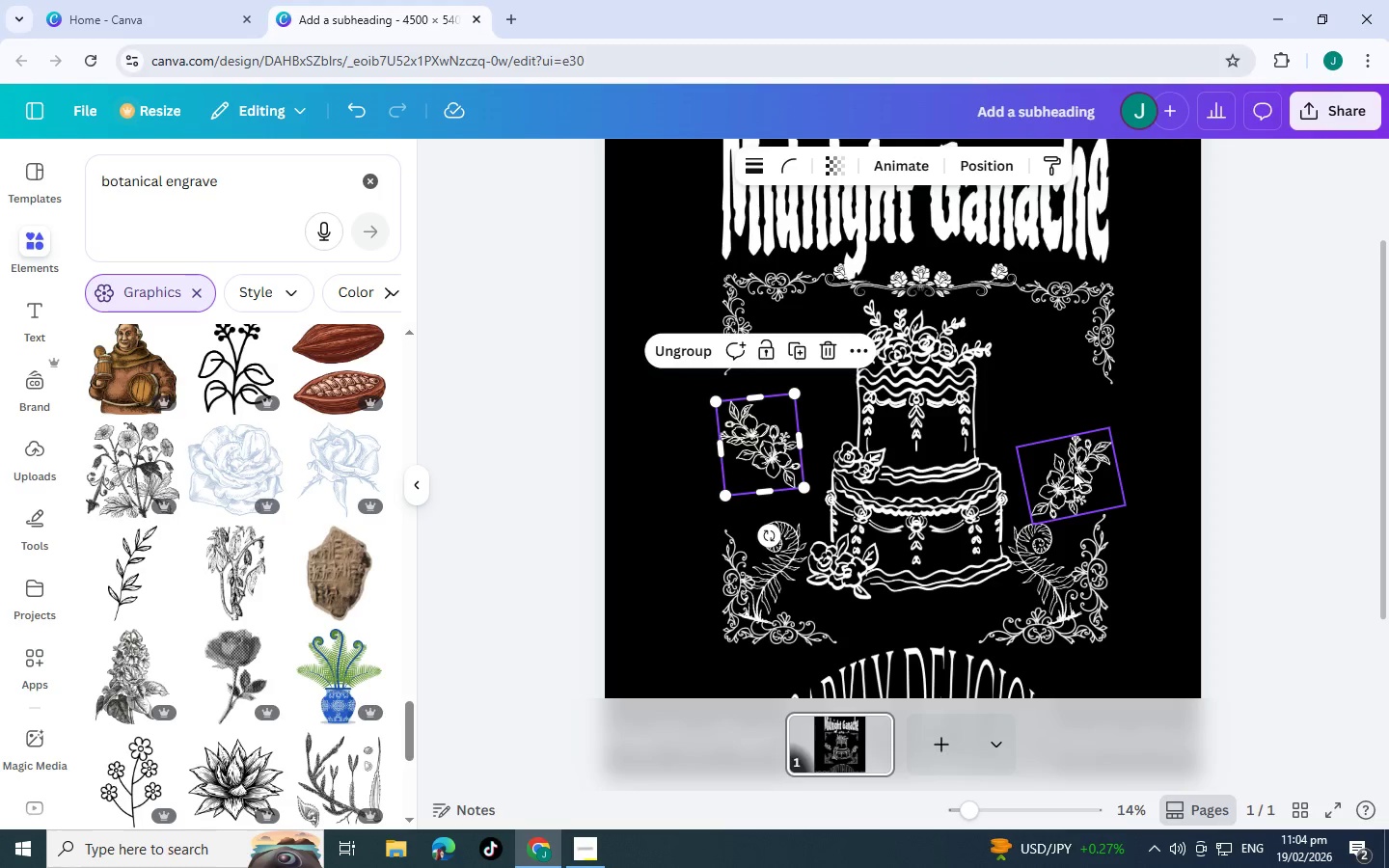 
left_click_drag(start_coordinate=[1074, 472], to_coordinate=[1075, 436])
 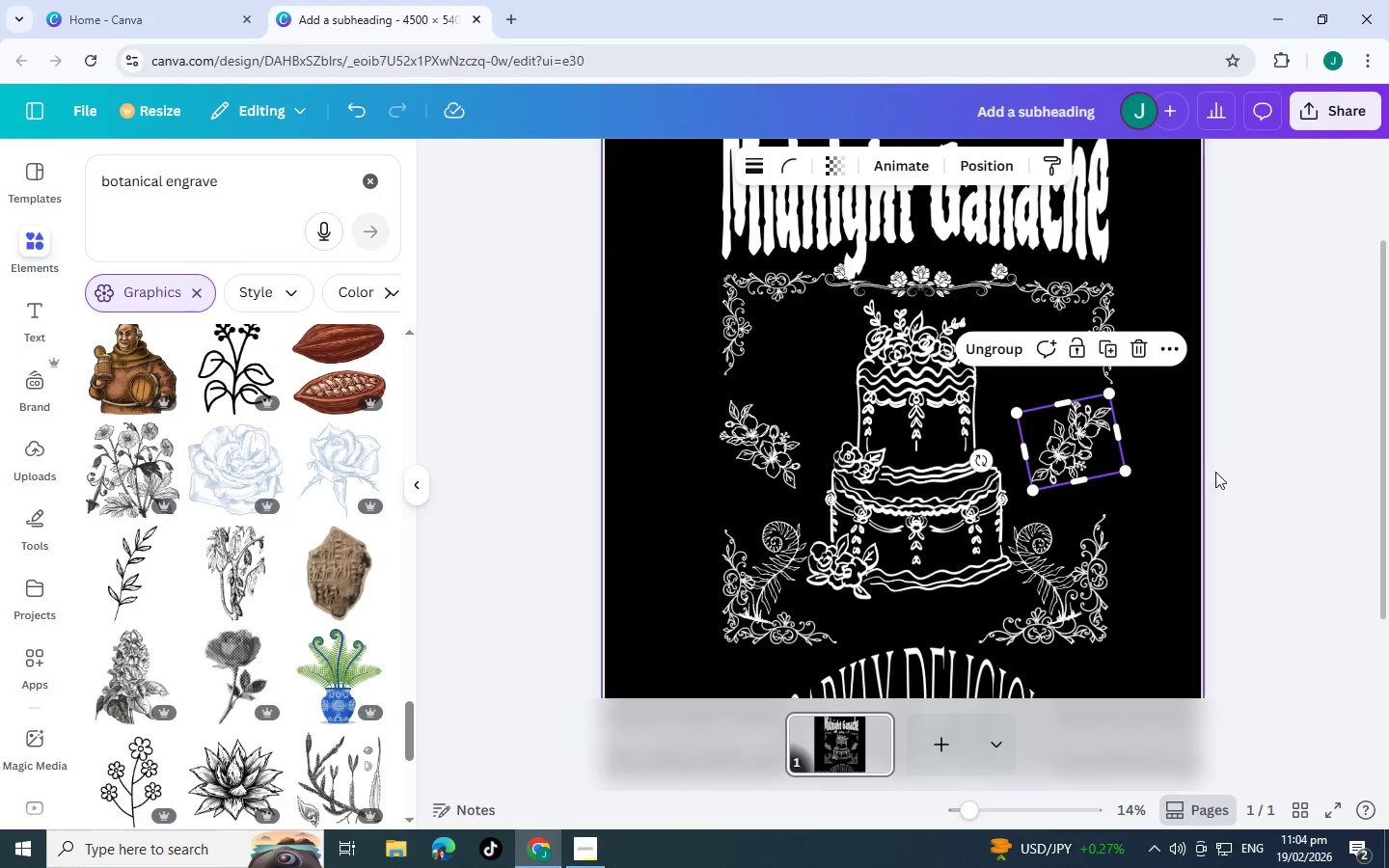 
left_click([1215, 472])
 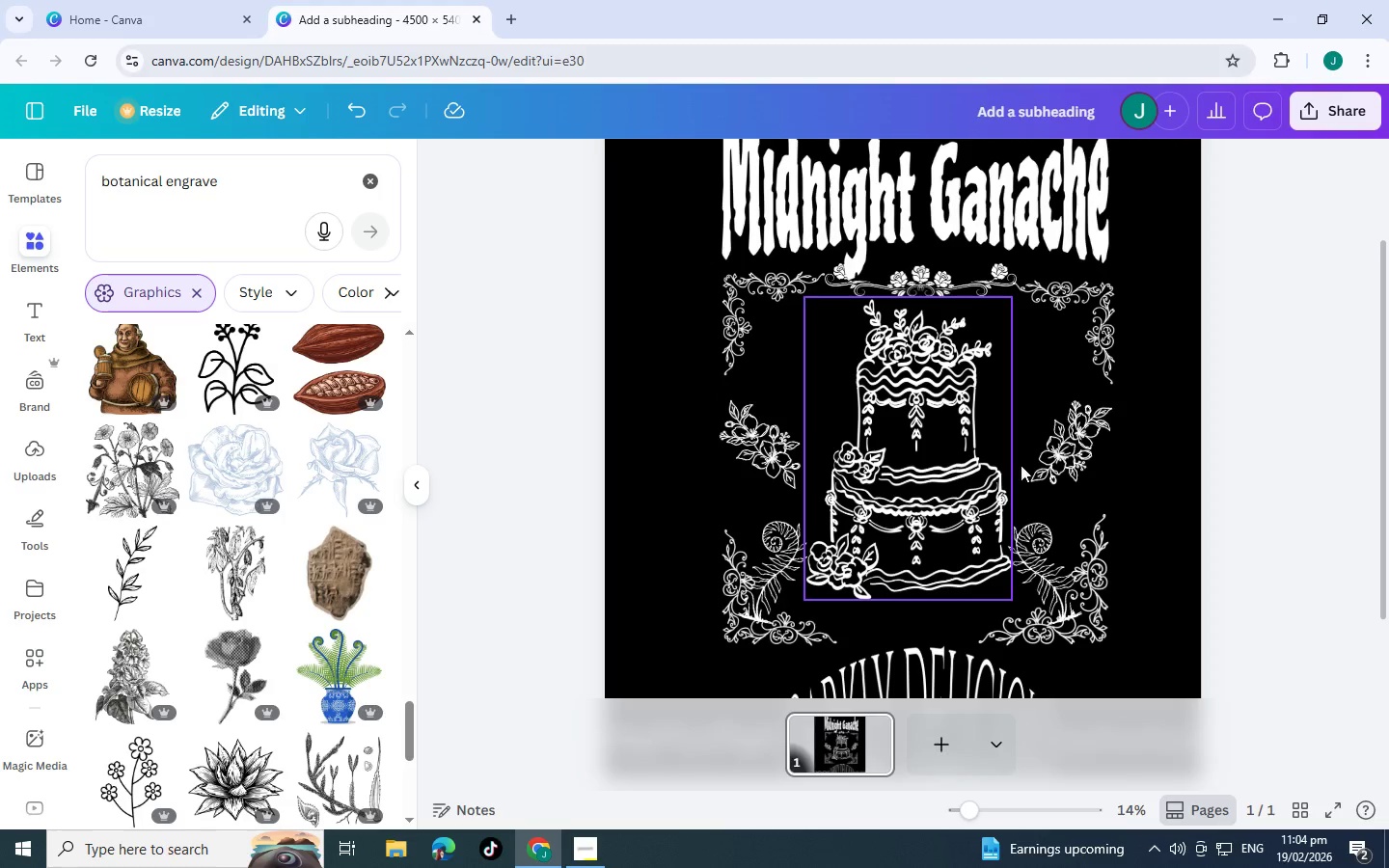 
left_click_drag(start_coordinate=[1054, 451], to_coordinate=[1049, 465])
 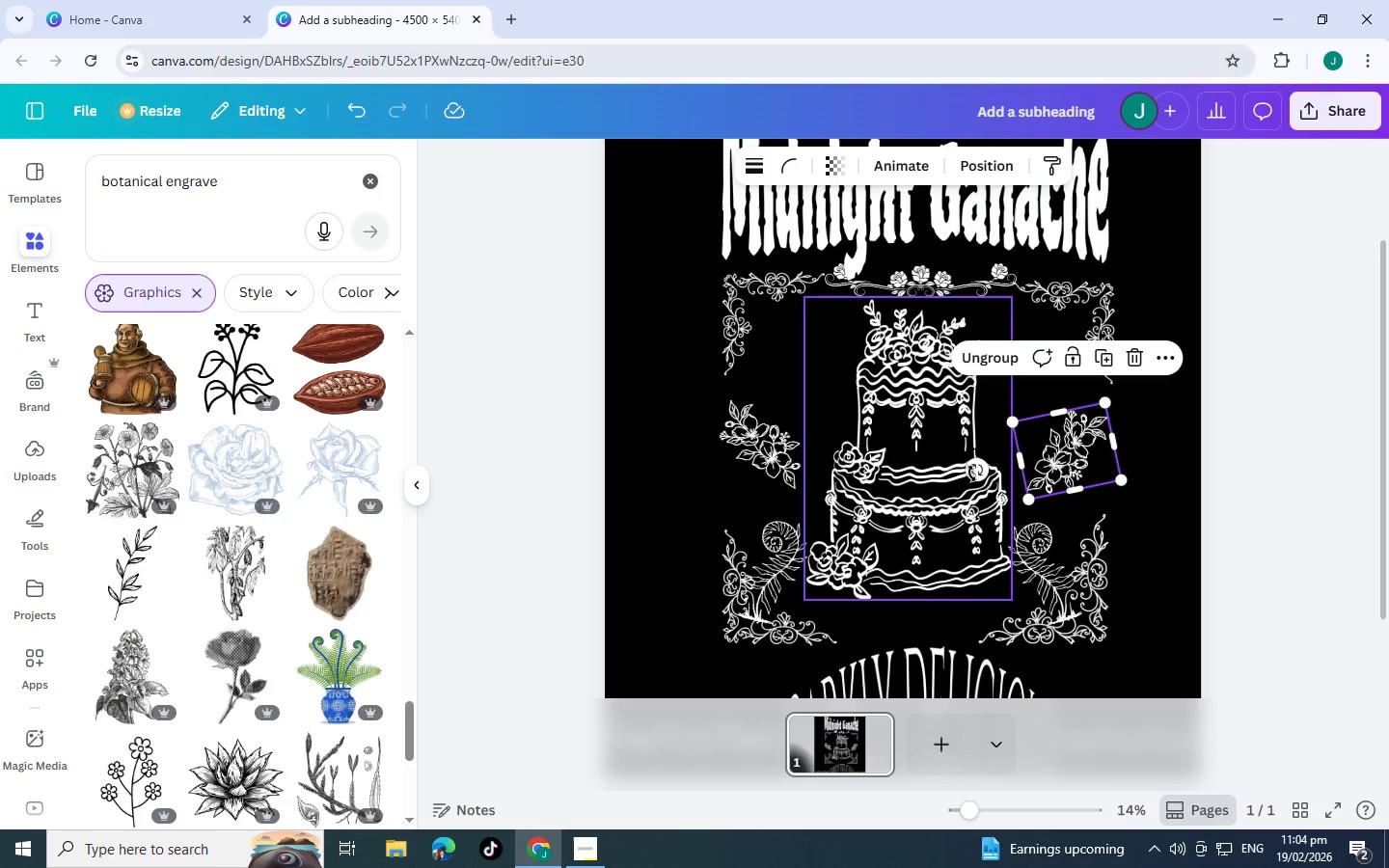 
left_click_drag(start_coordinate=[971, 474], to_coordinate=[964, 454])
 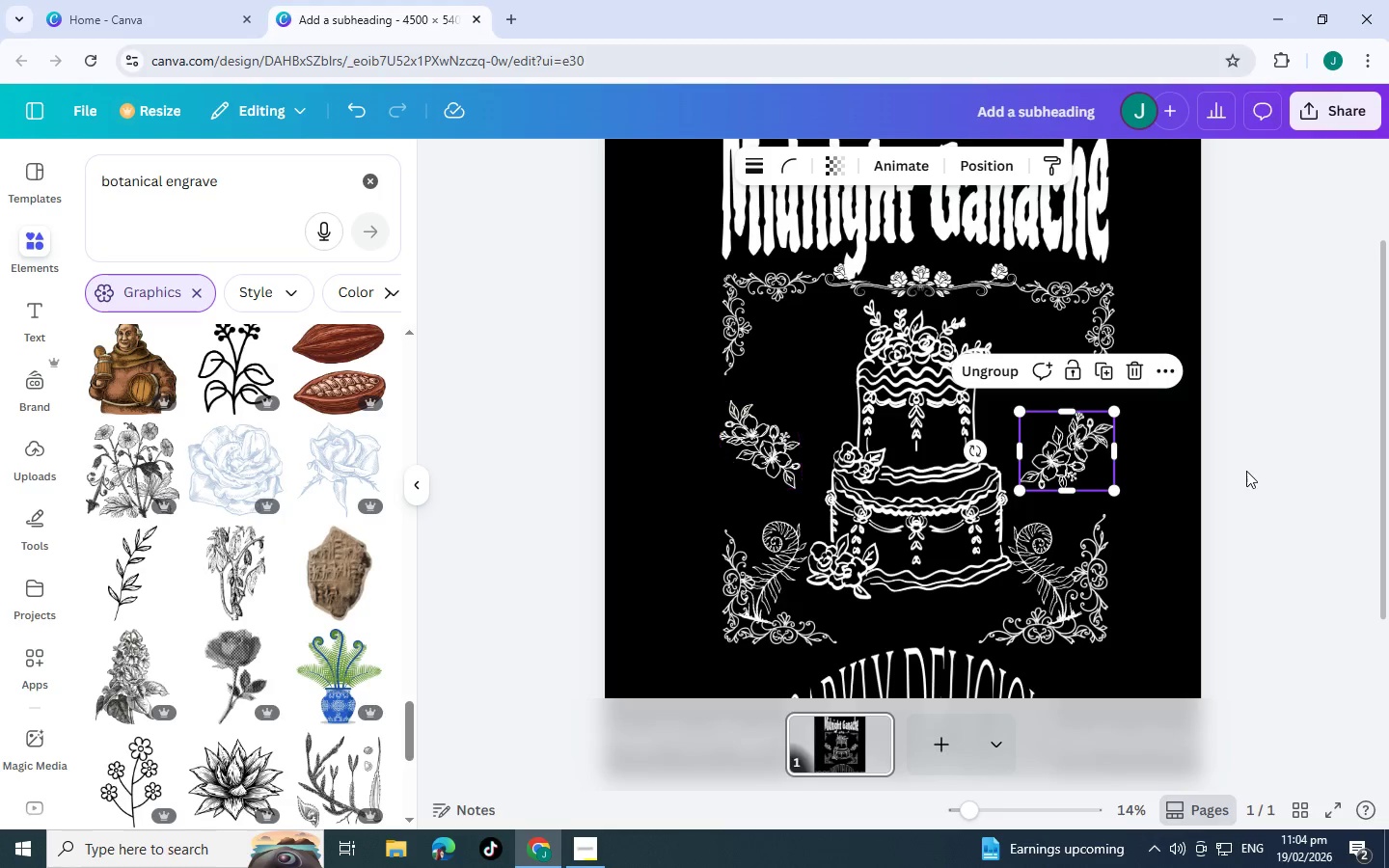 
left_click([1246, 471])
 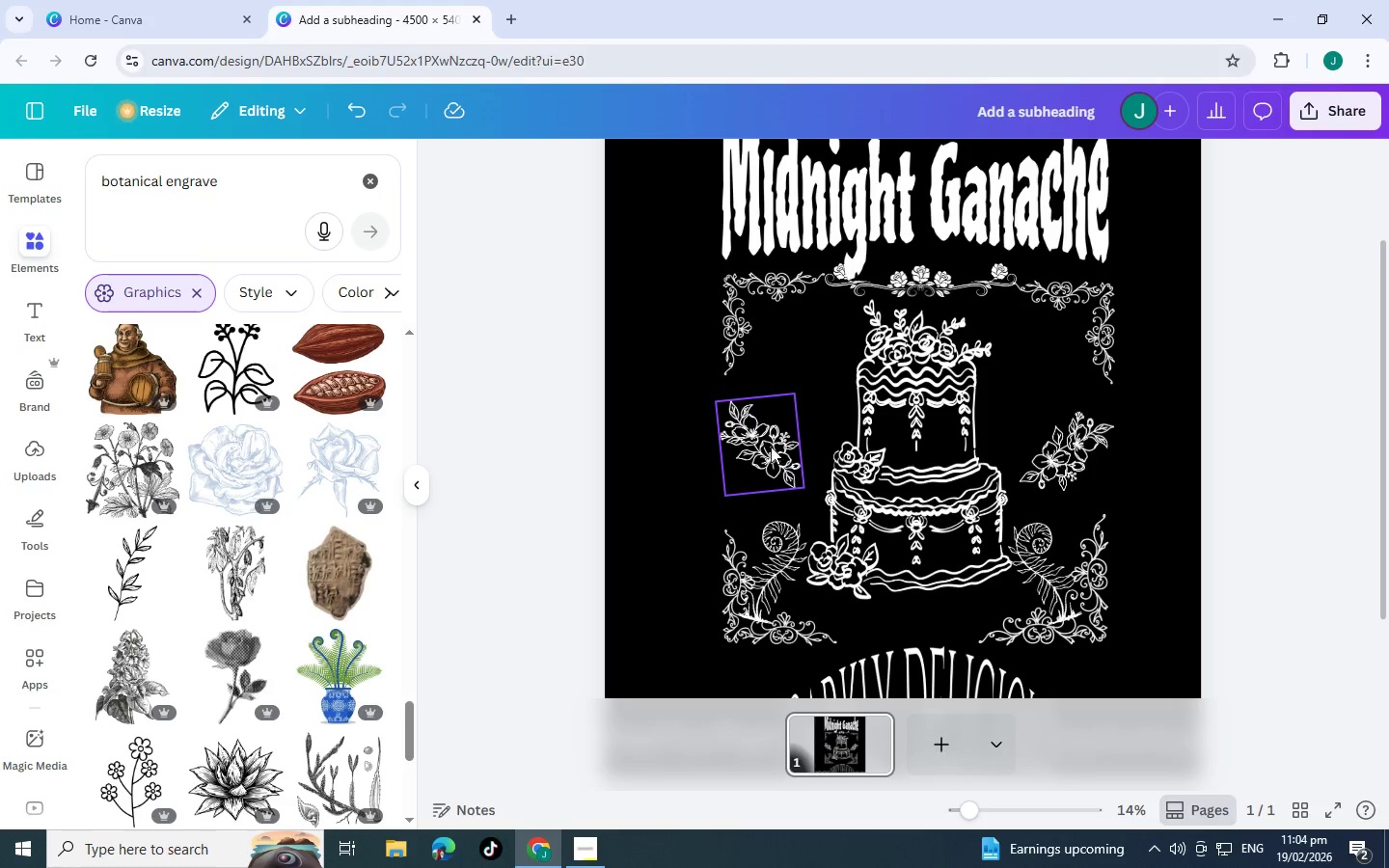 
left_click_drag(start_coordinate=[771, 447], to_coordinate=[766, 453])
 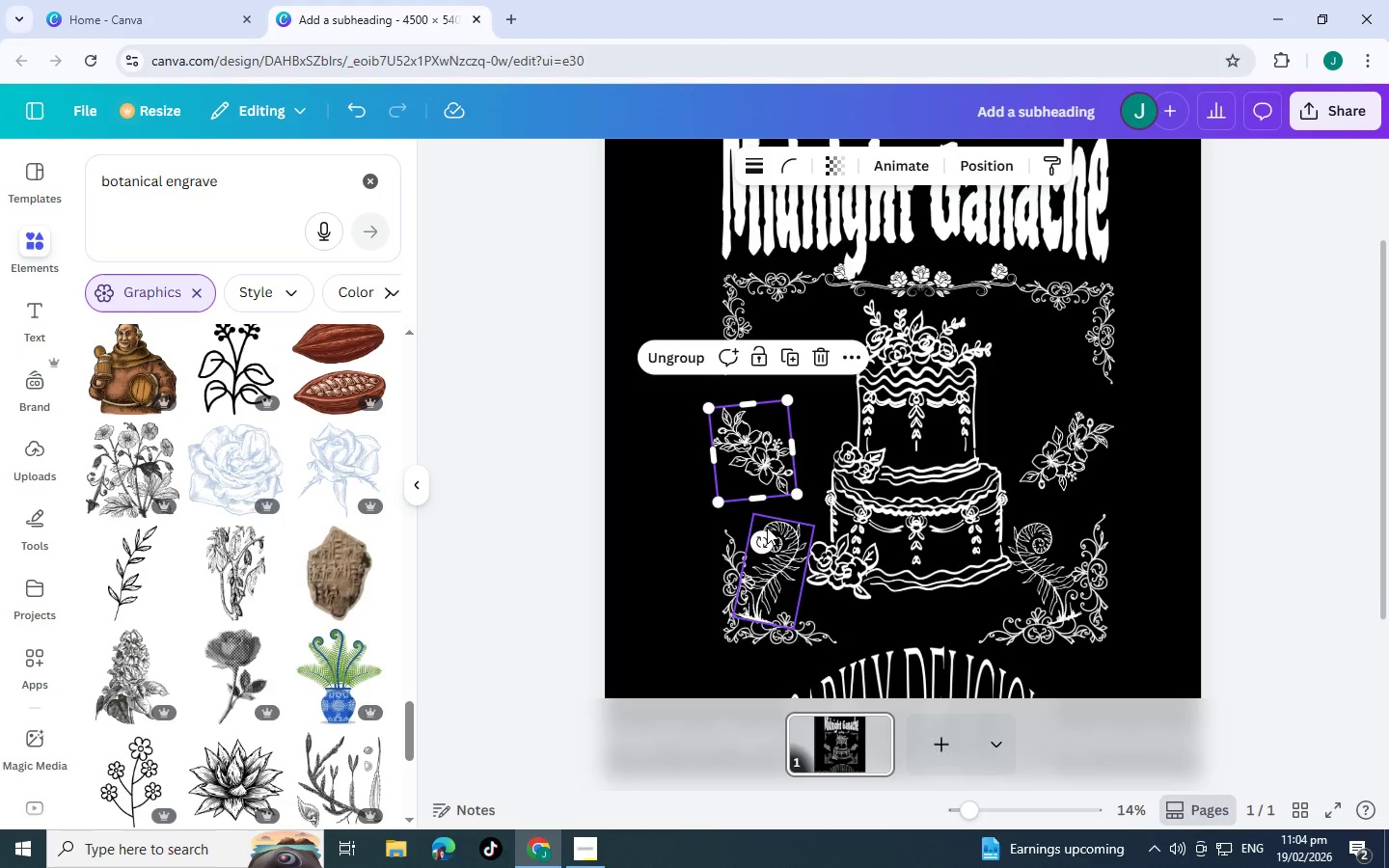 
left_click_drag(start_coordinate=[760, 538], to_coordinate=[694, 530])
 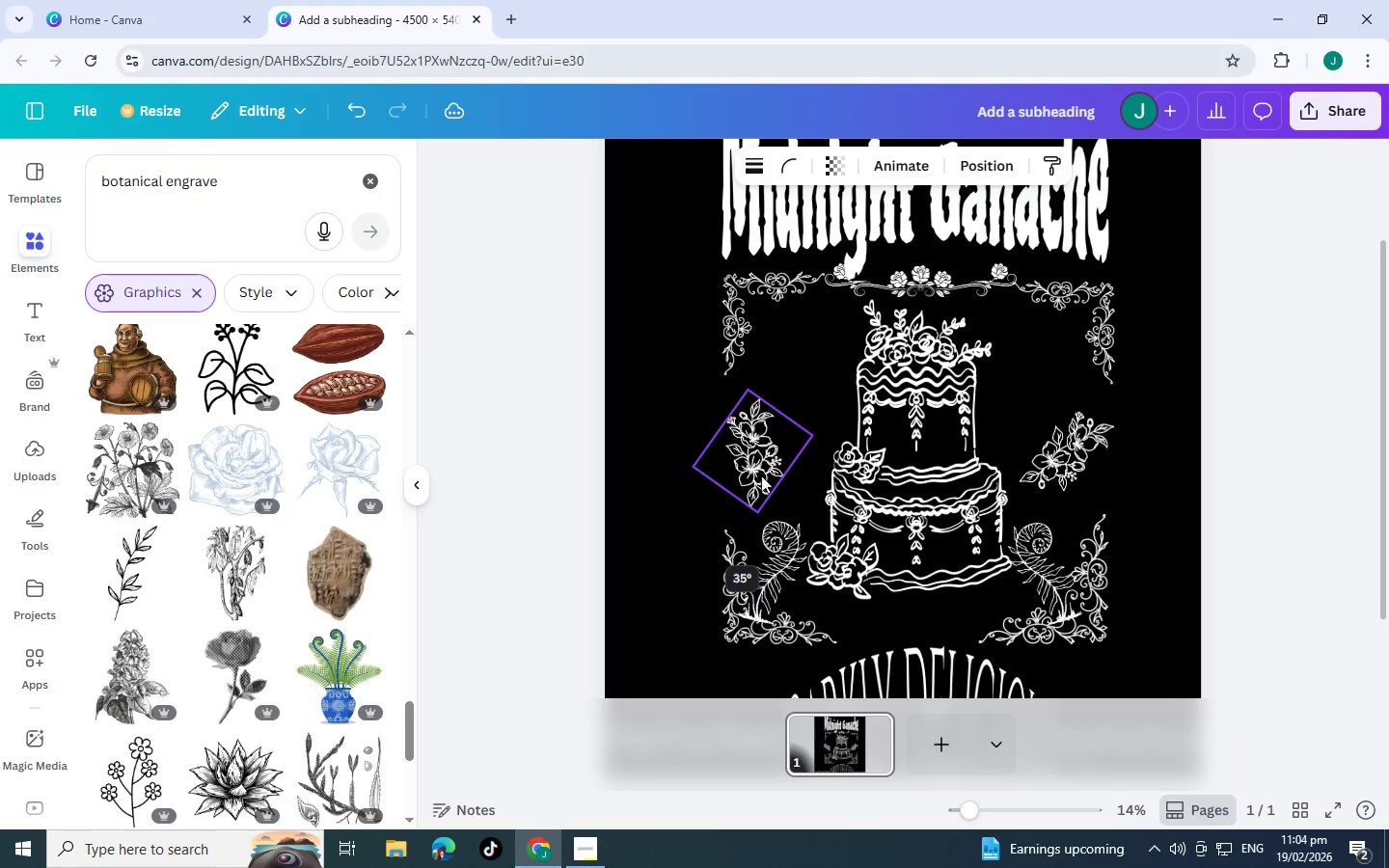 
left_click_drag(start_coordinate=[761, 476], to_coordinate=[712, 470])
 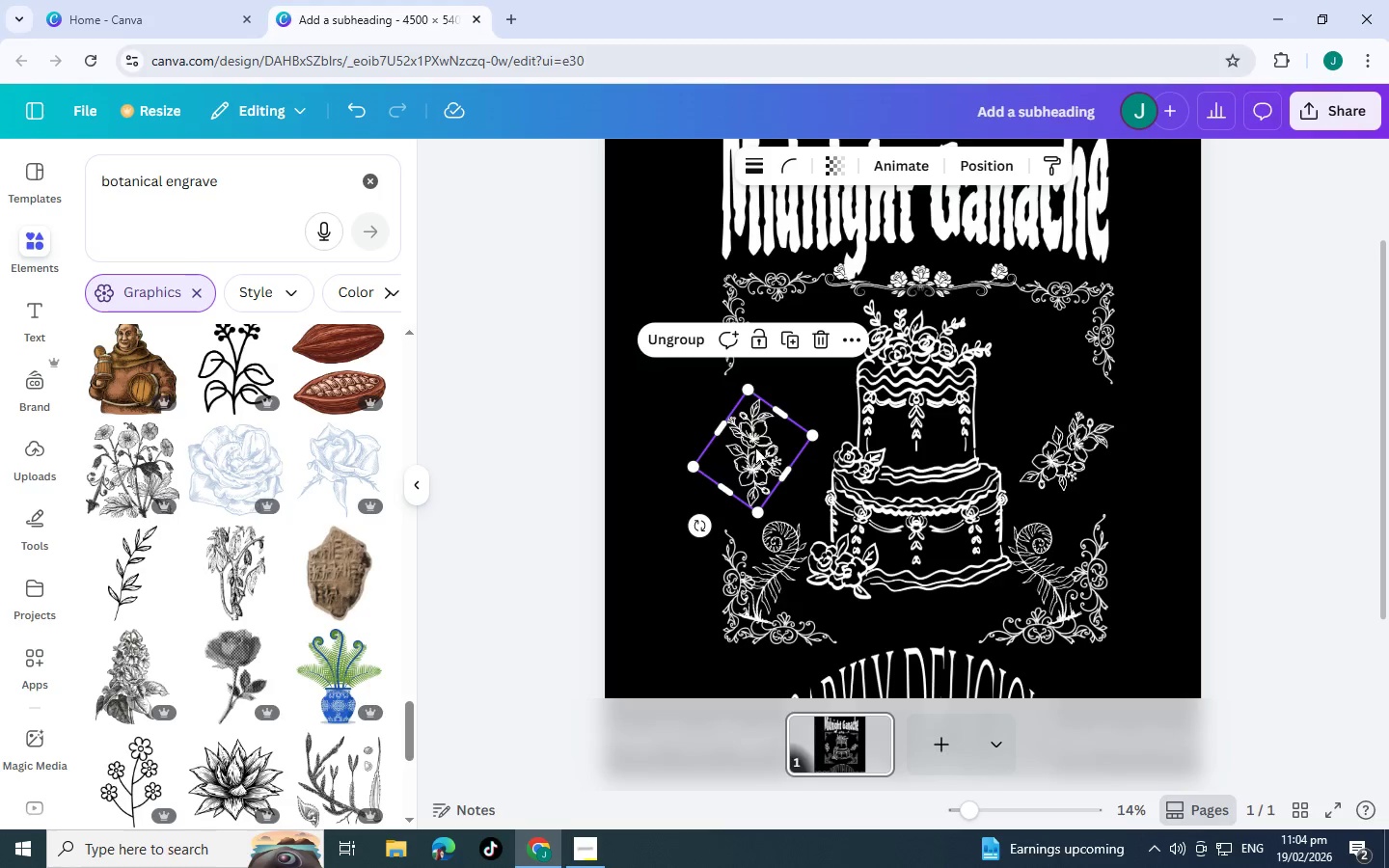 
left_click_drag(start_coordinate=[755, 448], to_coordinate=[807, 338])
 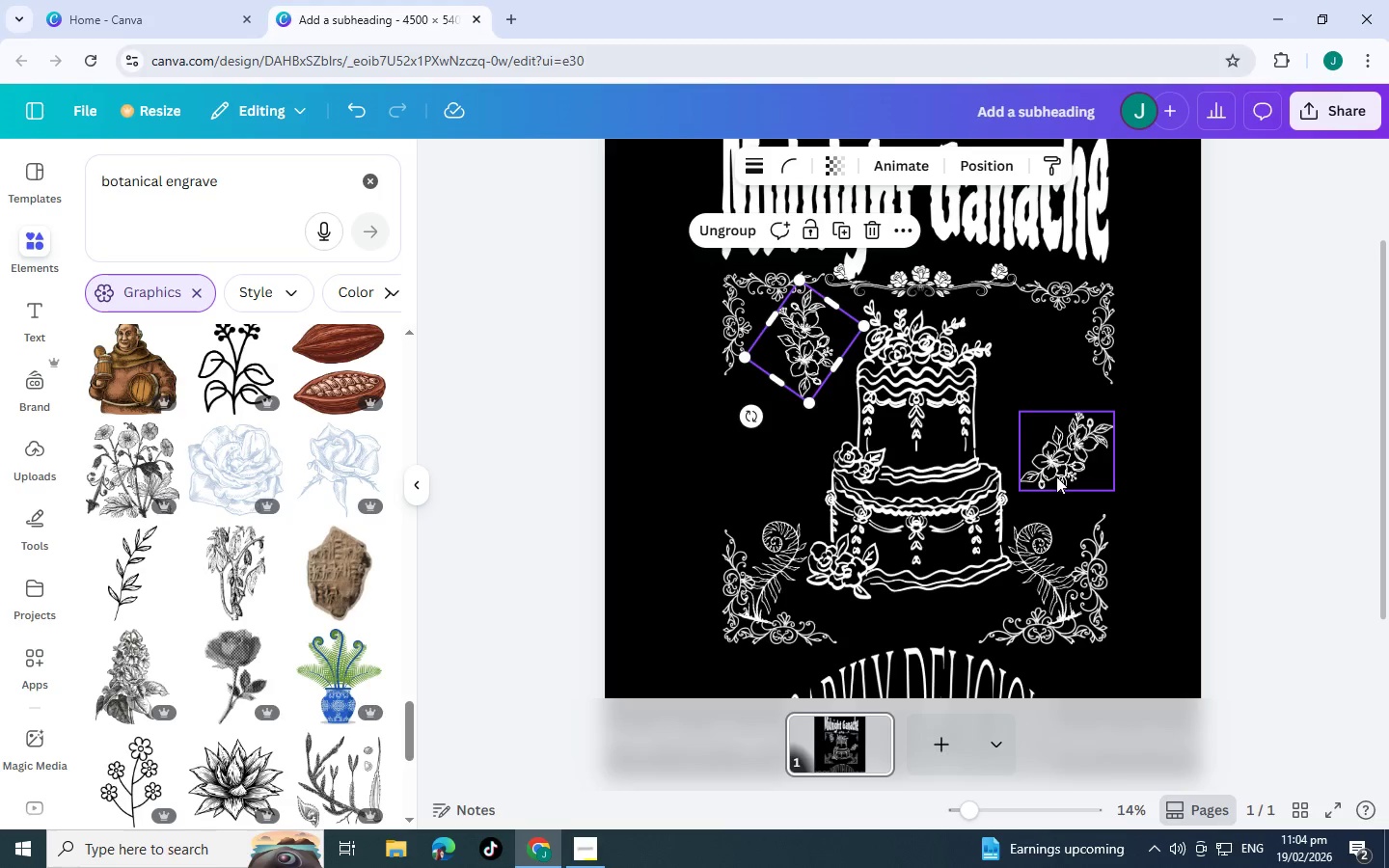 
left_click([1056, 473])
 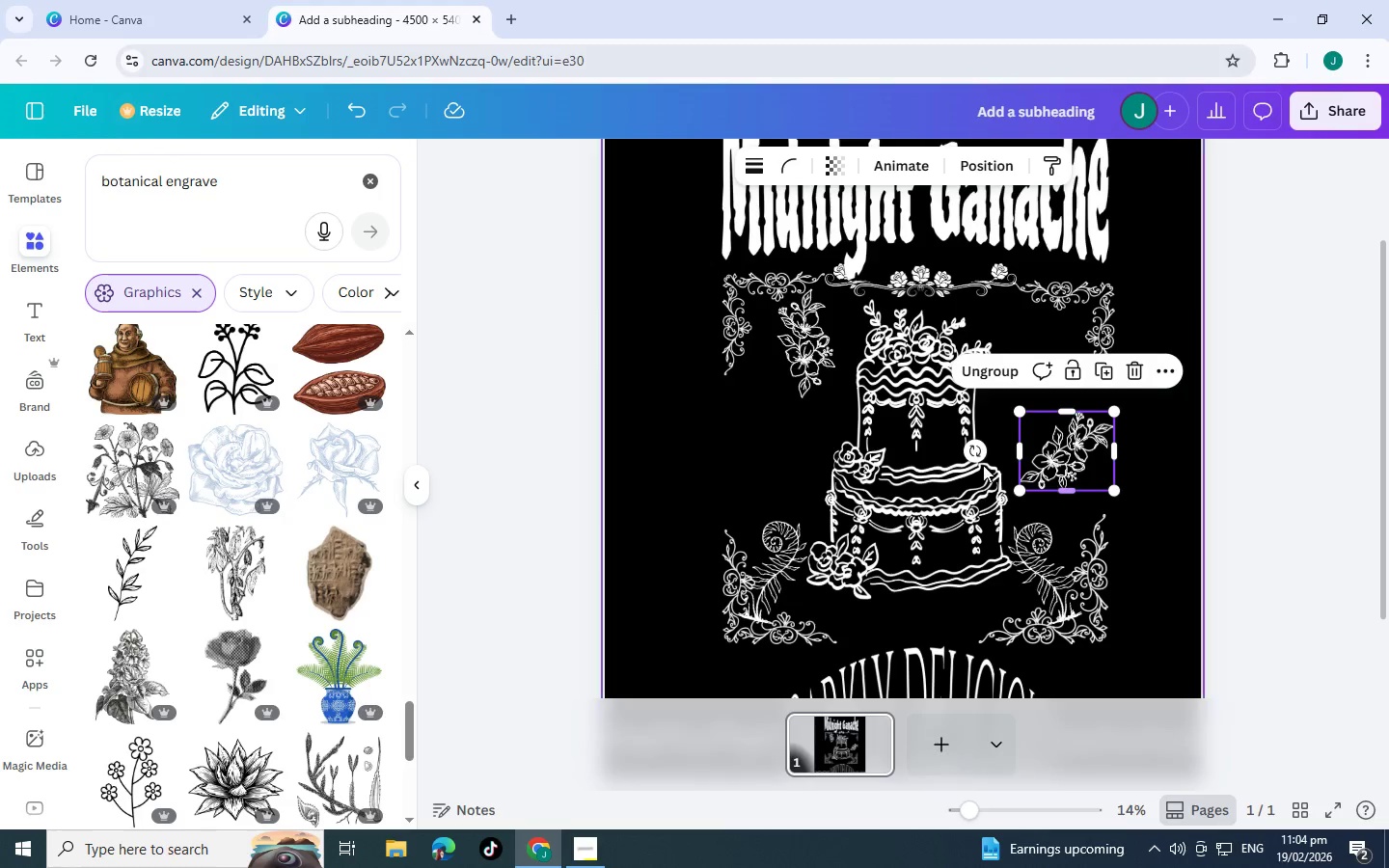 
left_click_drag(start_coordinate=[970, 443], to_coordinate=[1036, 490])
 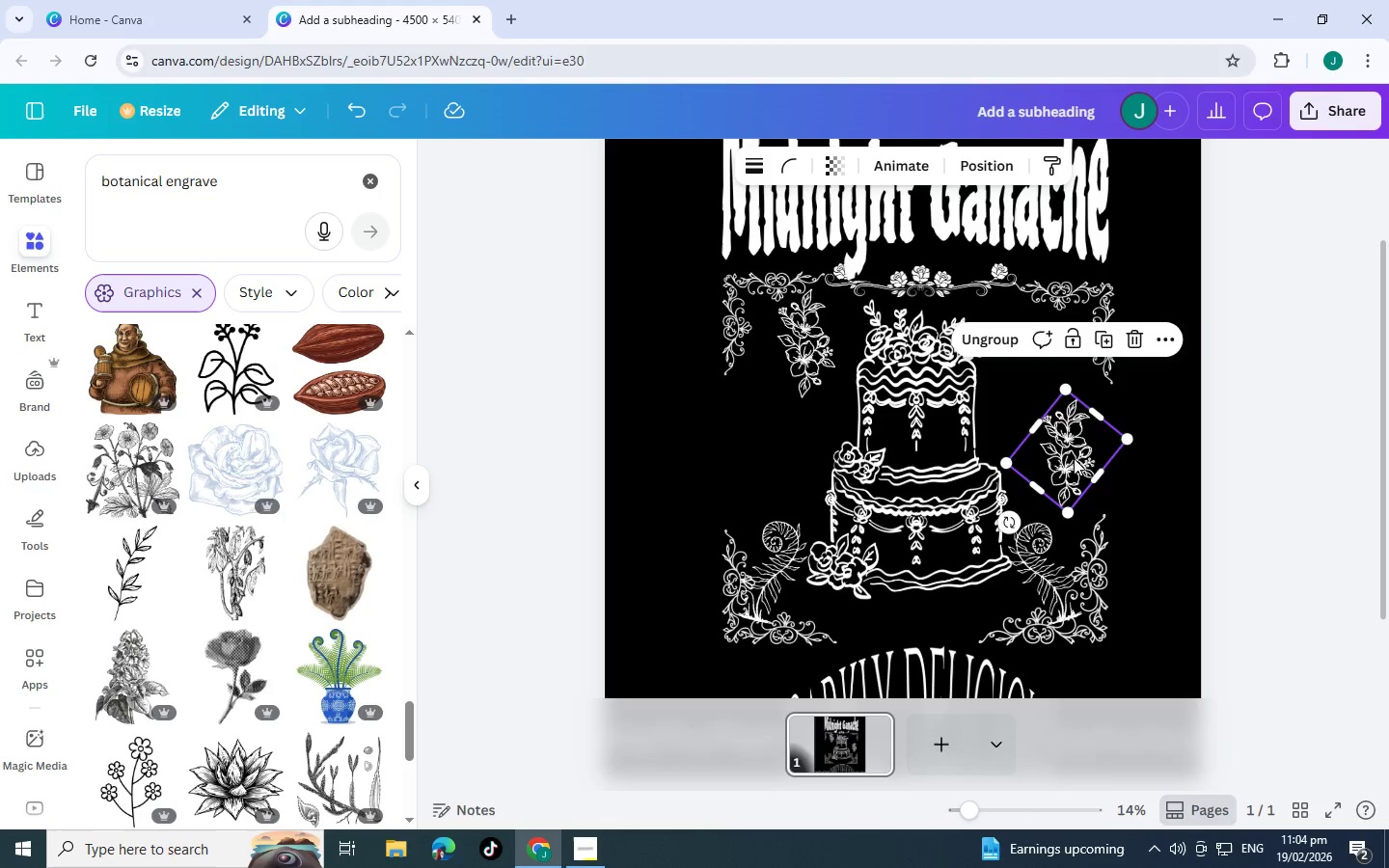 
left_click_drag(start_coordinate=[1074, 458], to_coordinate=[1039, 358])
 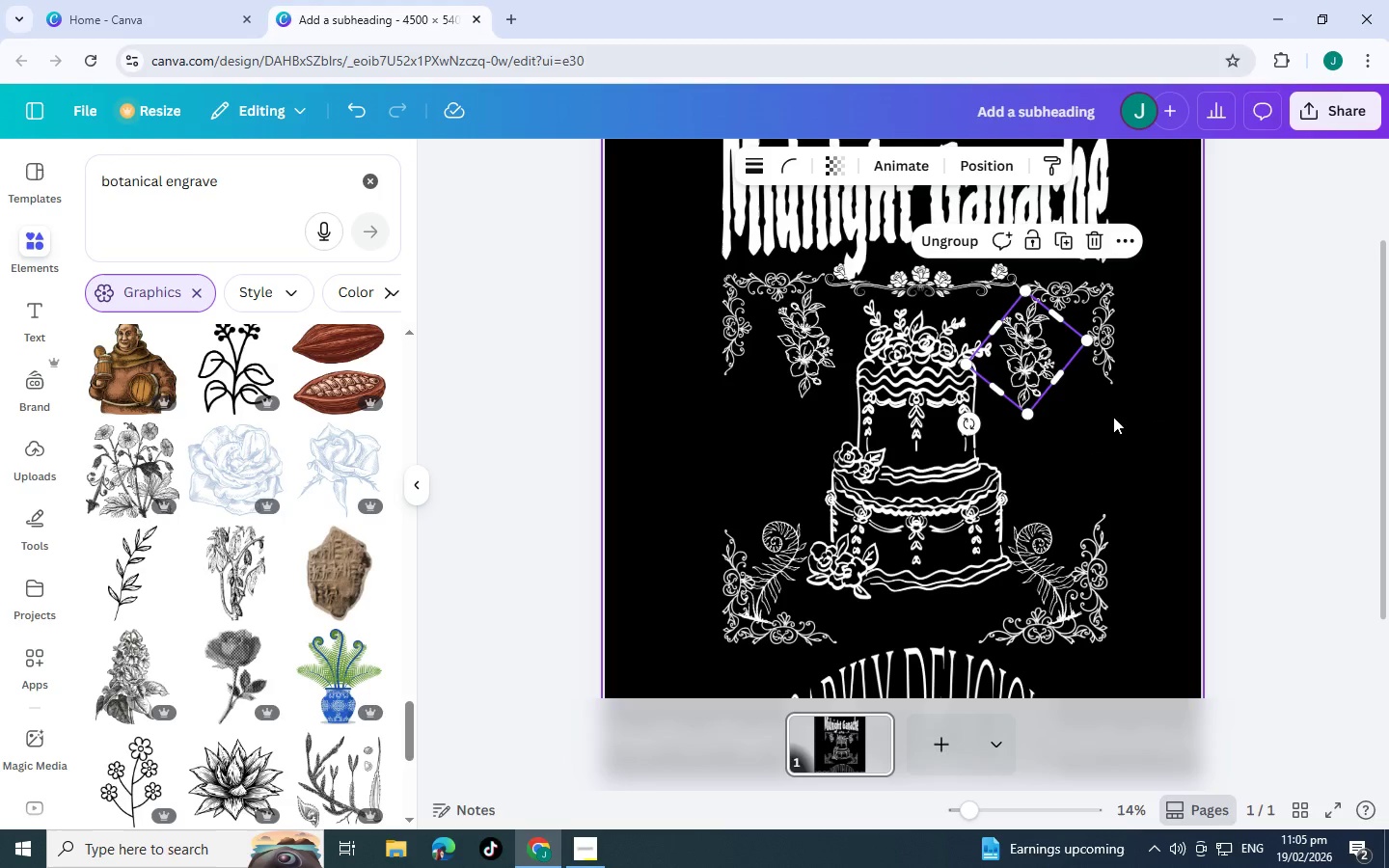 
left_click([1113, 417])
 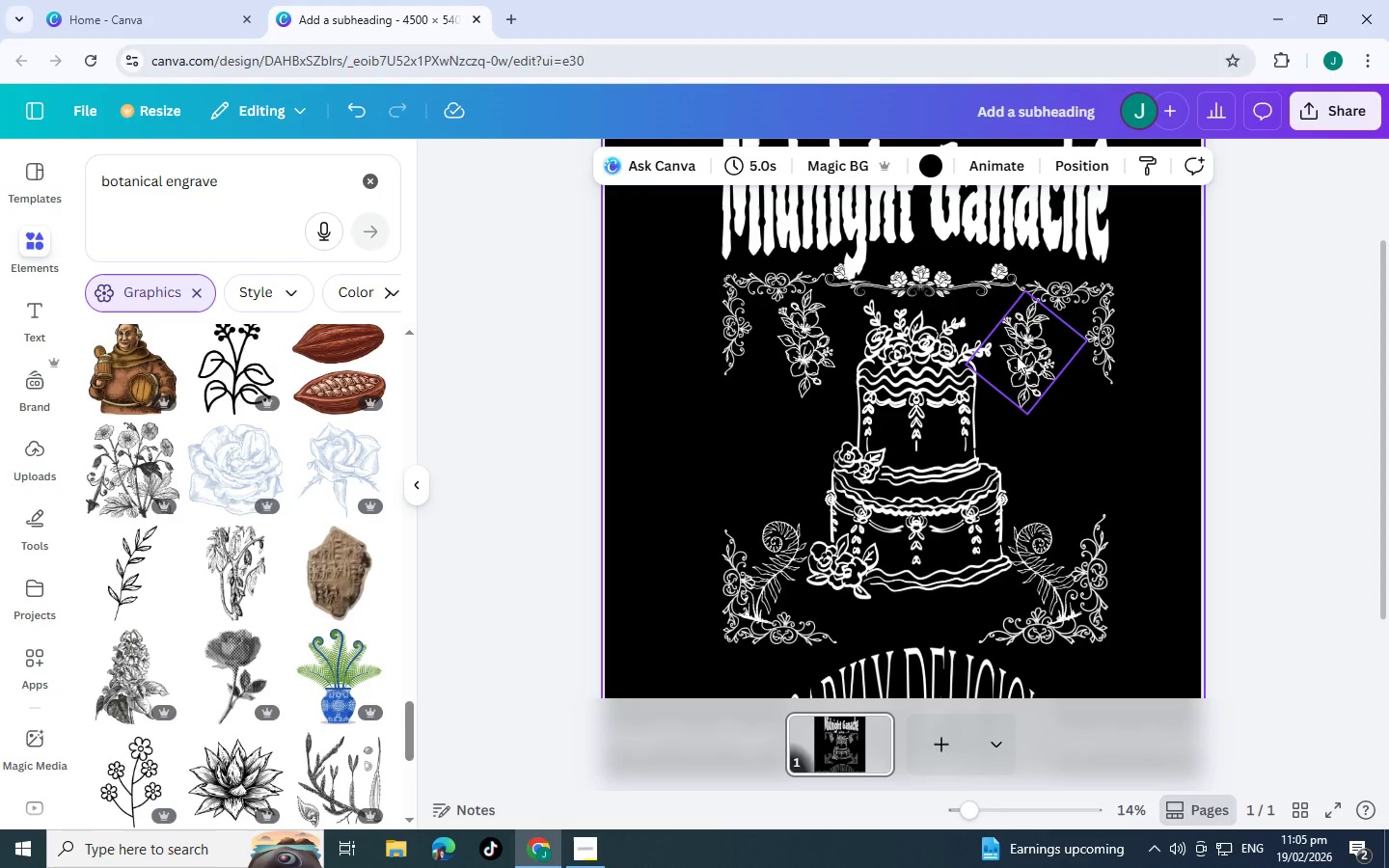 
left_click_drag(start_coordinate=[1022, 356], to_coordinate=[1035, 354])
 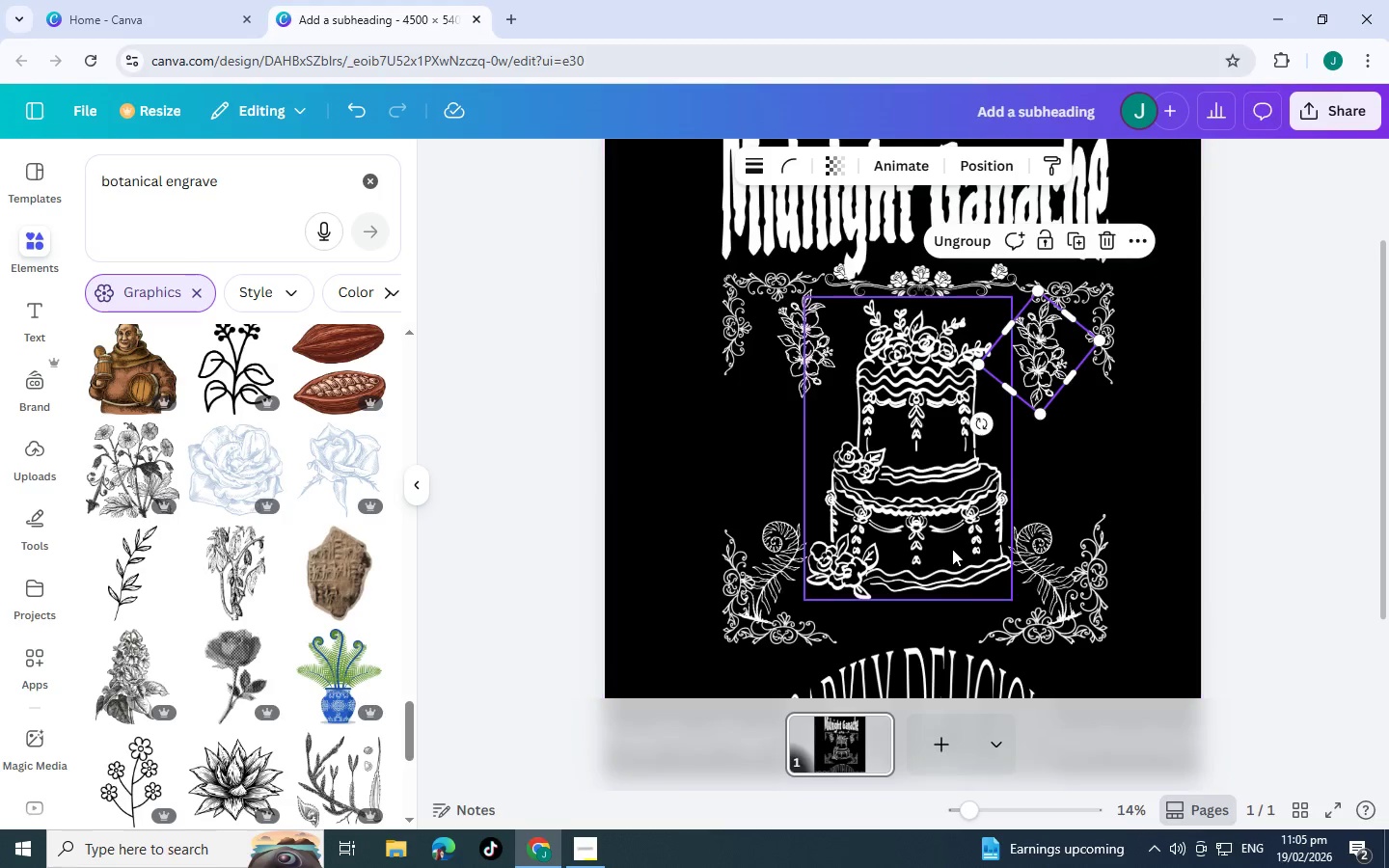 
scroll: coordinate [952, 549], scroll_direction: down, amount: 1.0
 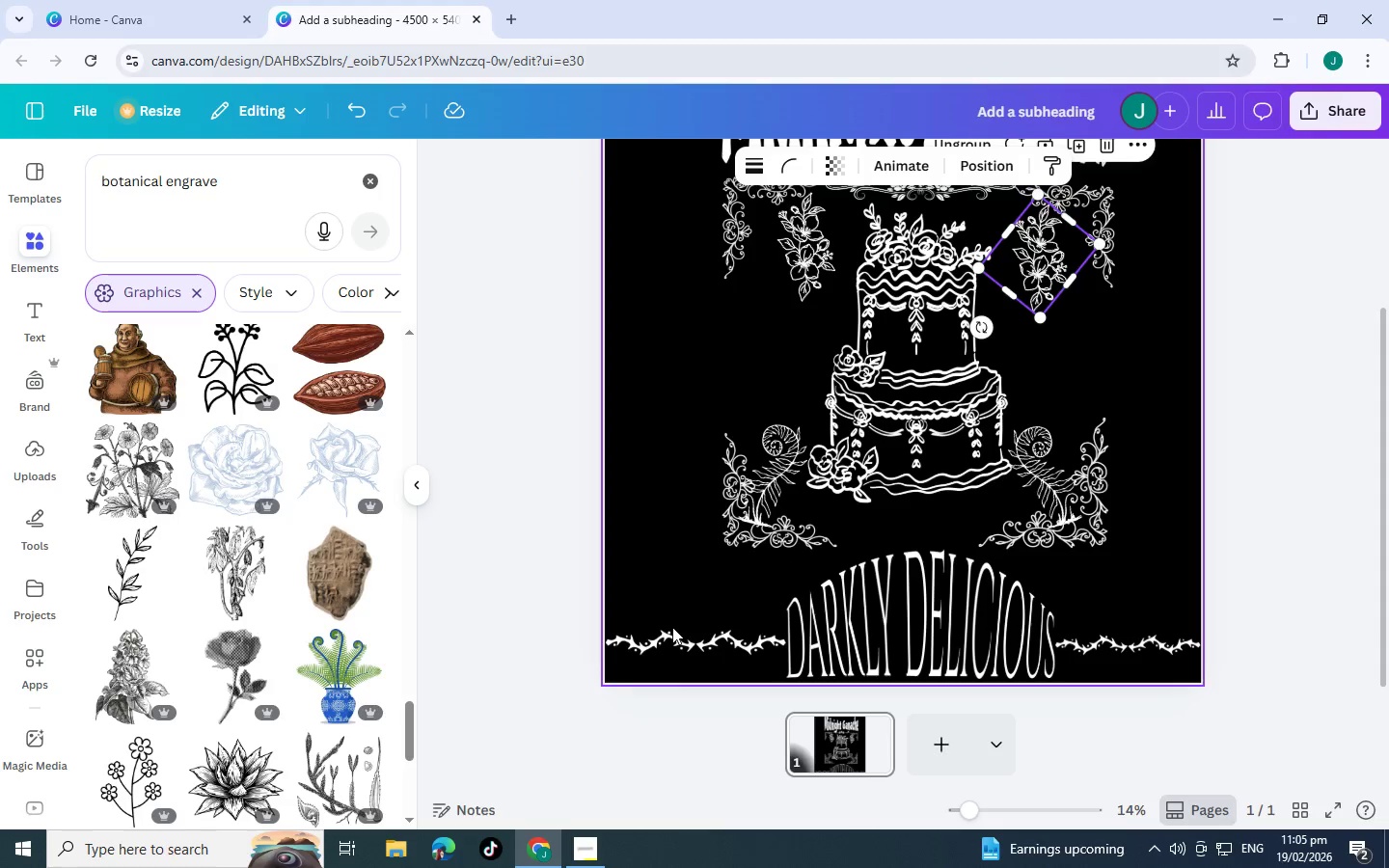 
double_click([681, 637])
 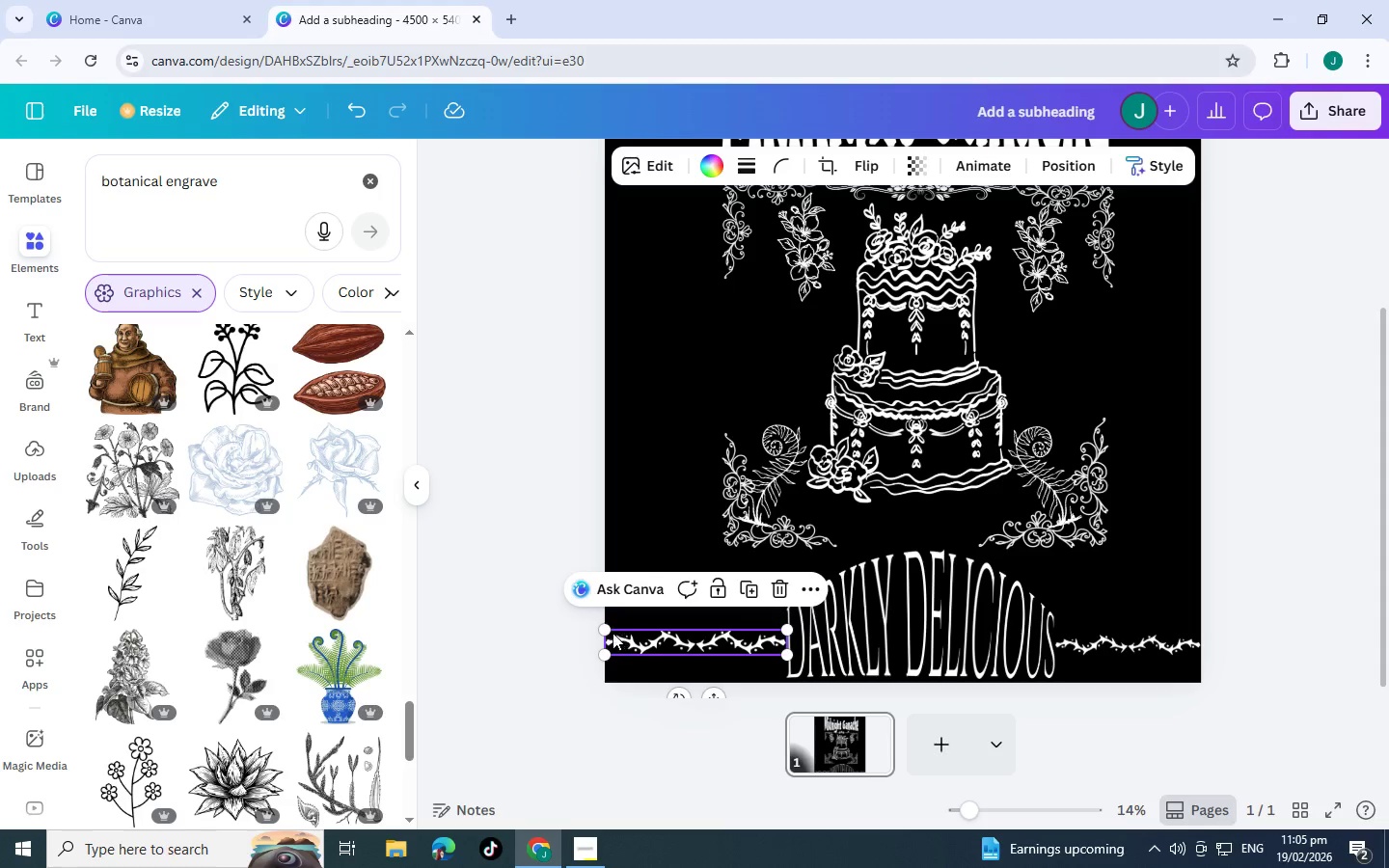 
left_click_drag(start_coordinate=[611, 632], to_coordinate=[662, 635])
 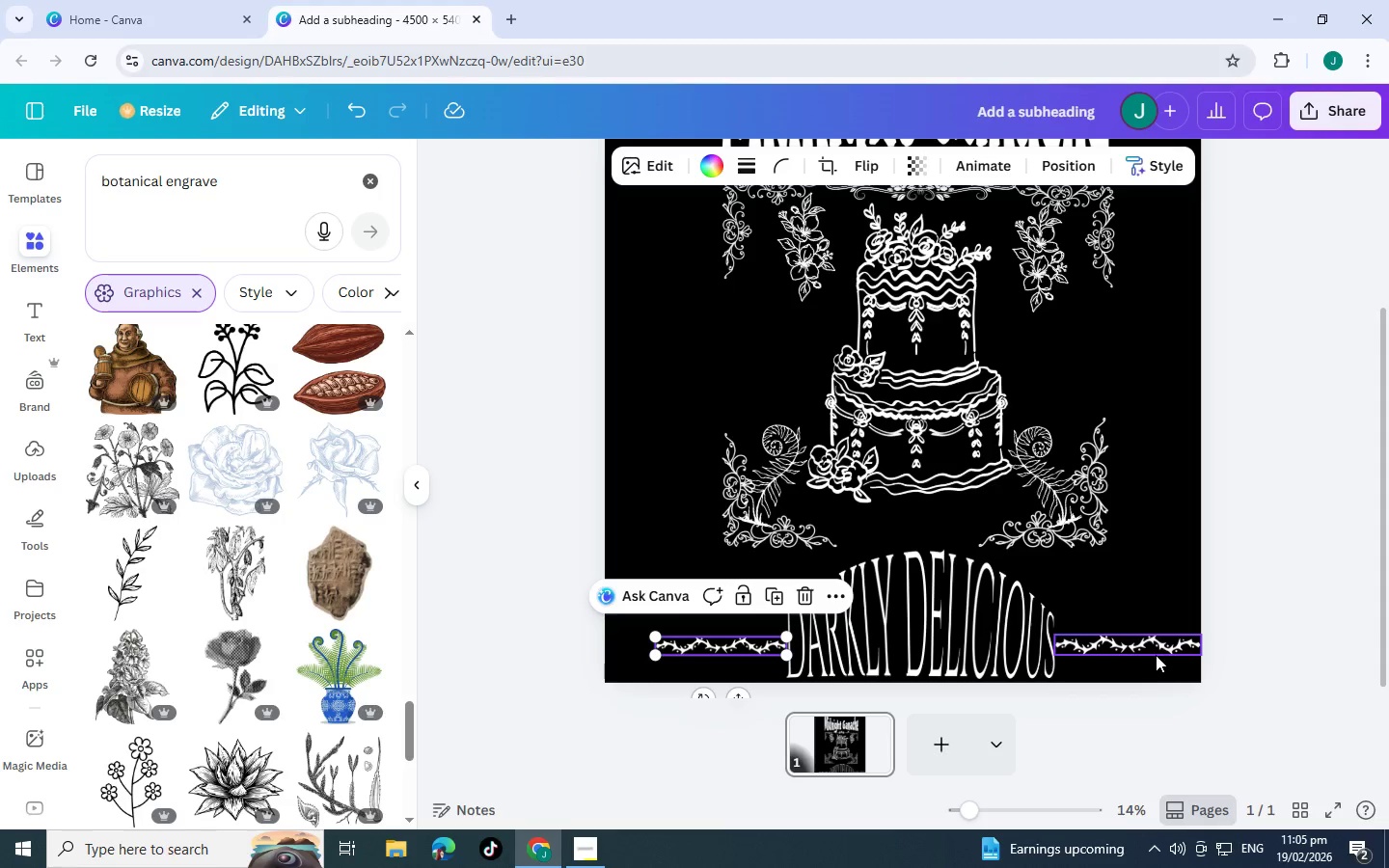 
left_click([1156, 655])
 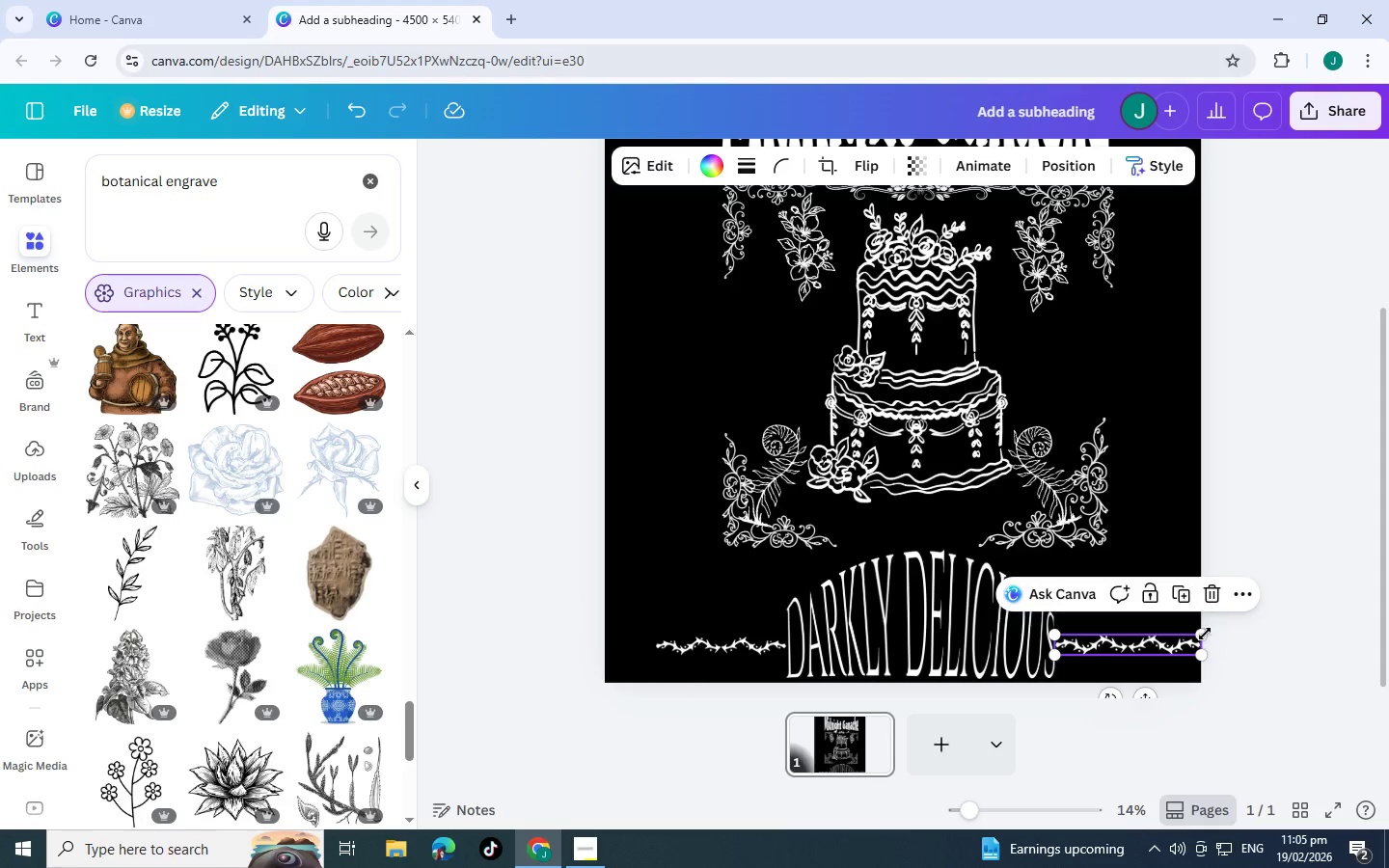 
left_click_drag(start_coordinate=[1203, 635], to_coordinate=[1164, 638])
 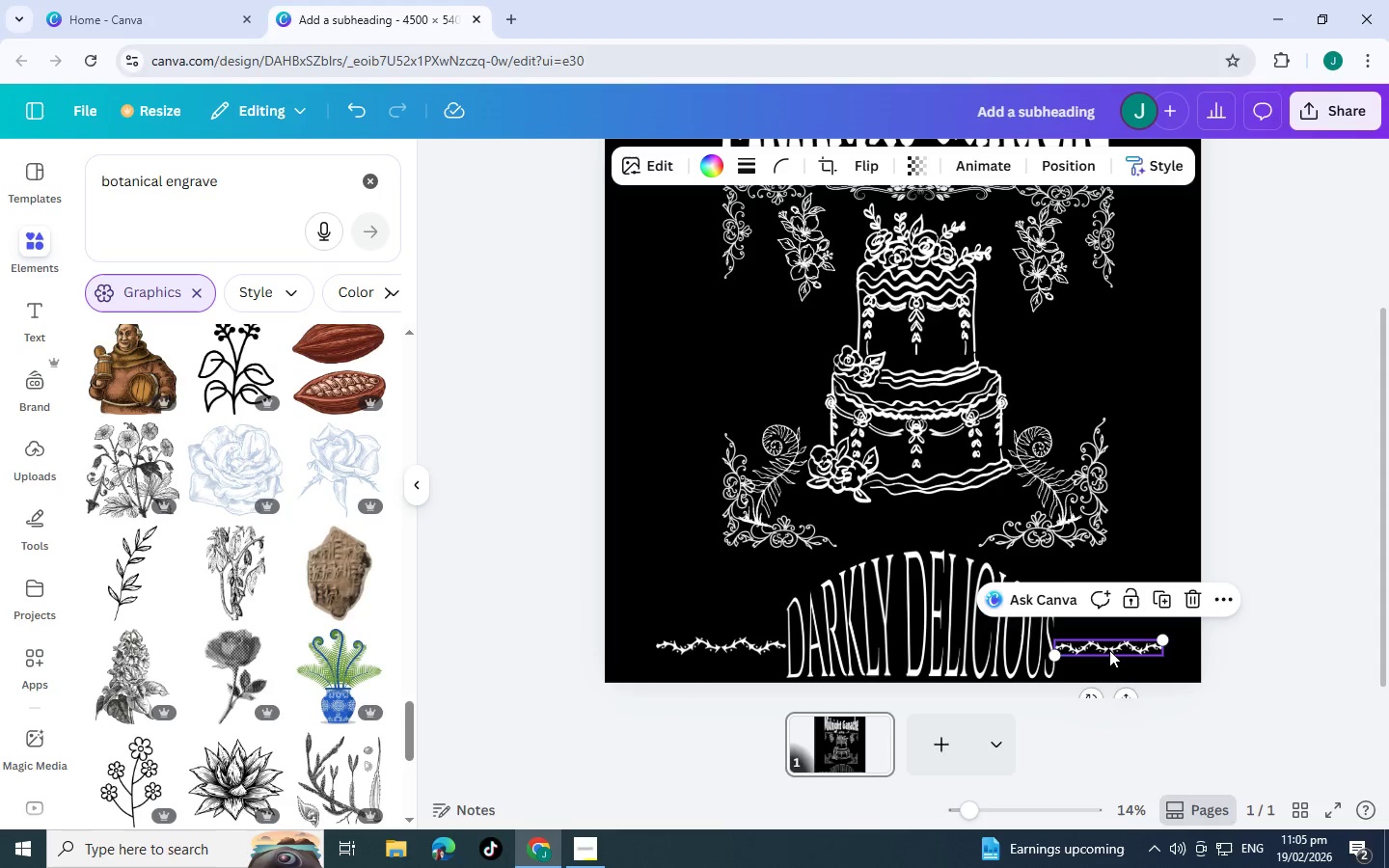 
key(Control+C)
 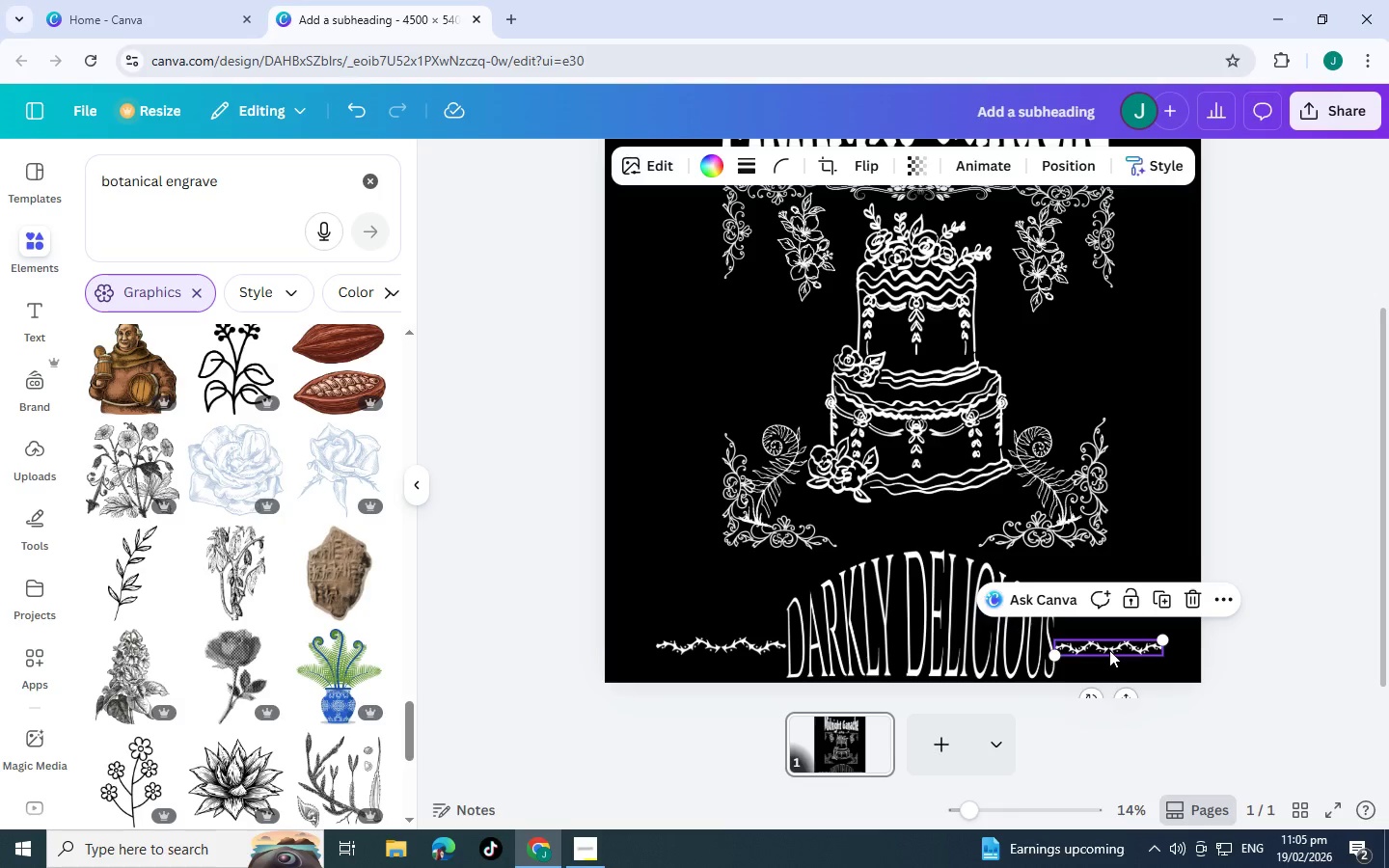 
key(Control+V)
 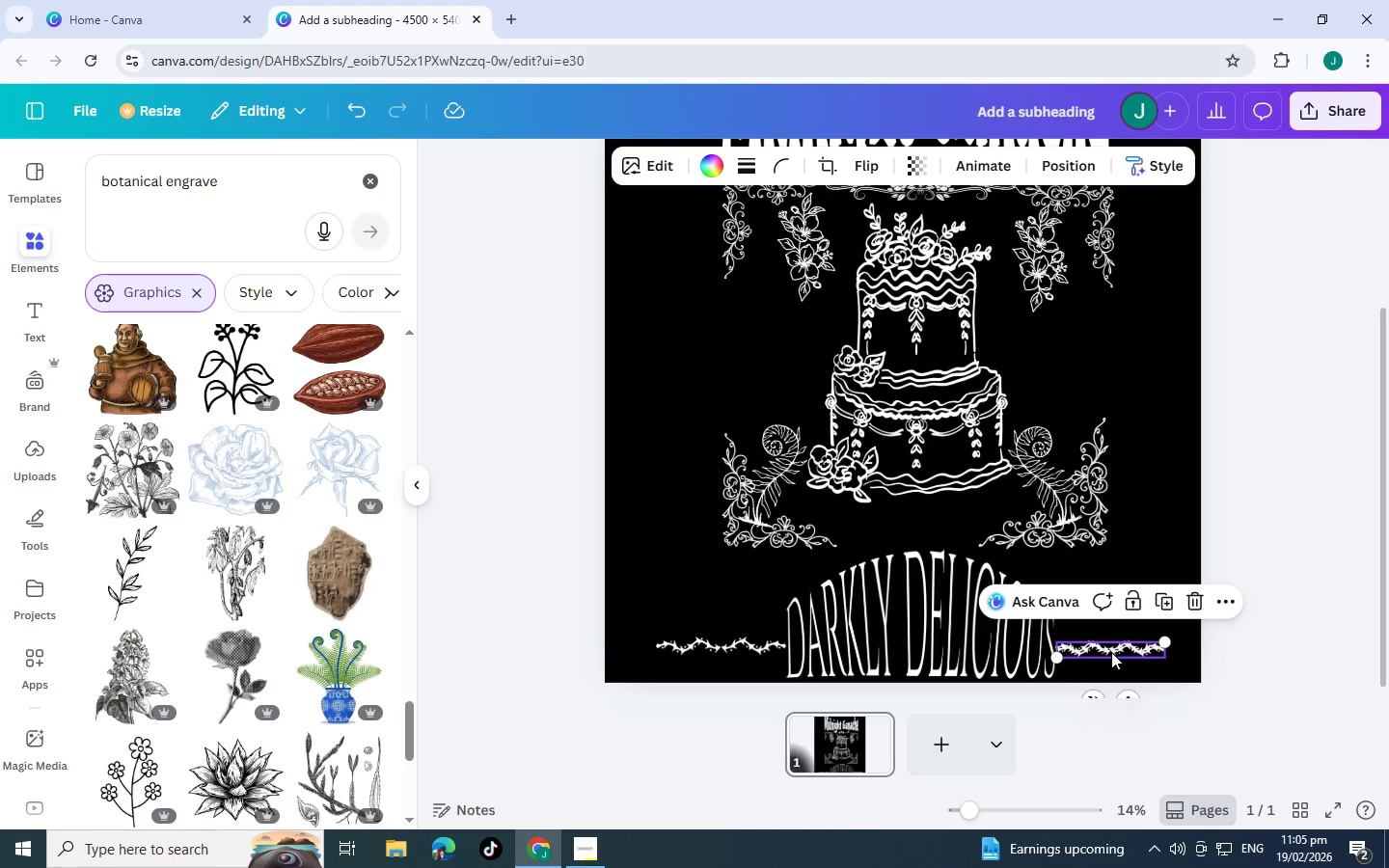 
left_click_drag(start_coordinate=[1111, 652], to_coordinate=[1092, 369])
 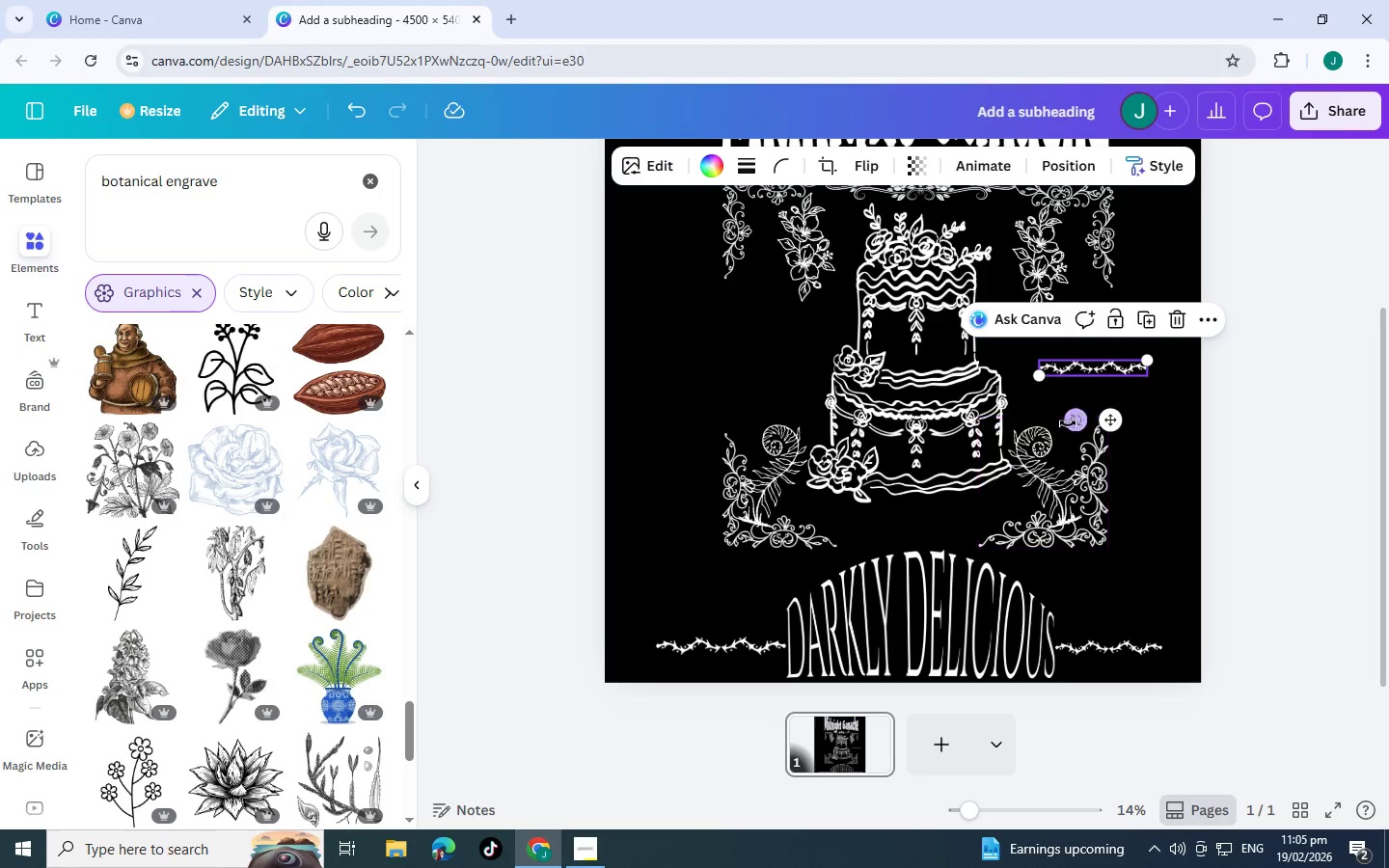 
left_click_drag(start_coordinate=[1072, 422], to_coordinate=[1255, 389])
 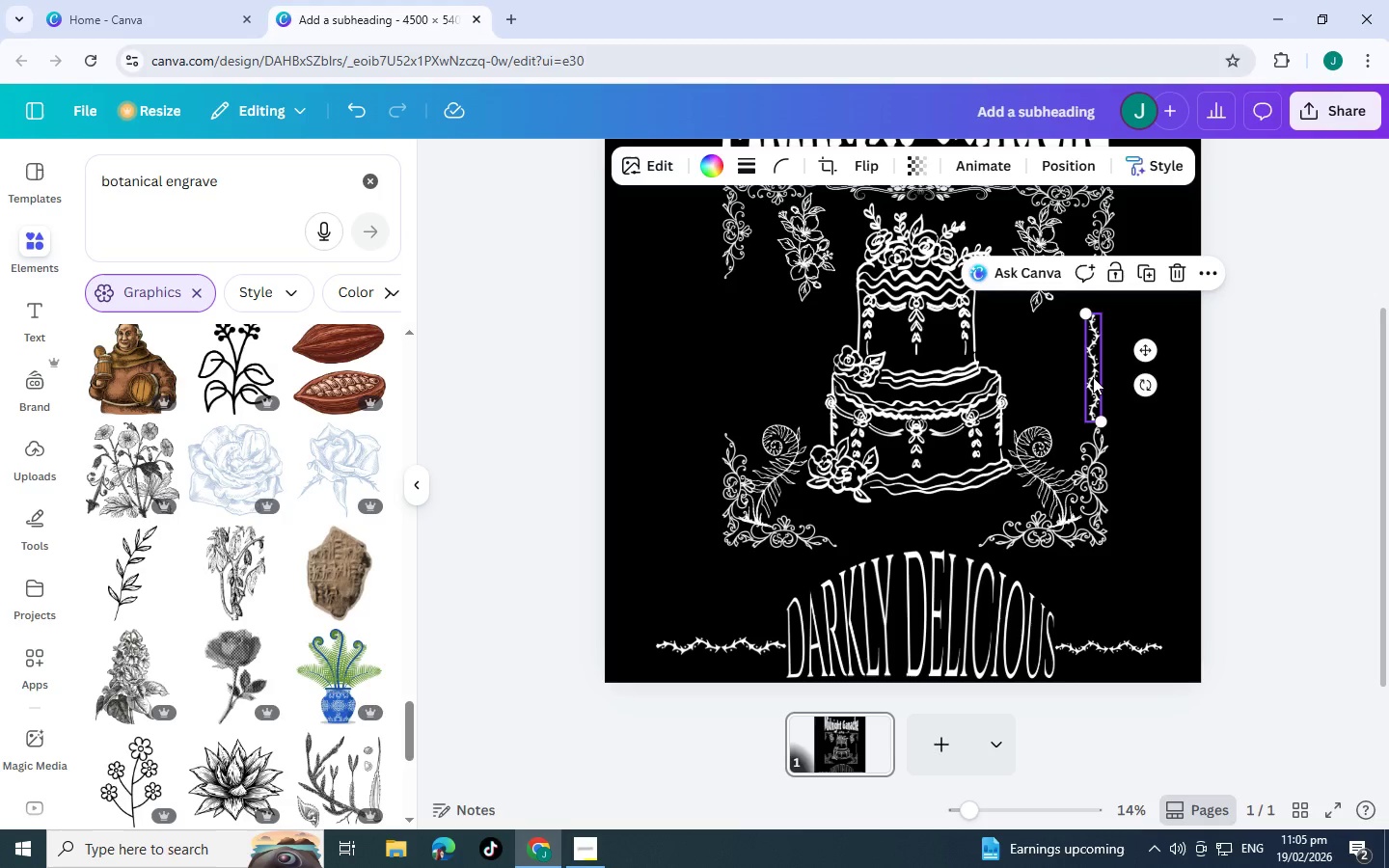 
left_click_drag(start_coordinate=[1093, 377], to_coordinate=[1107, 364])
 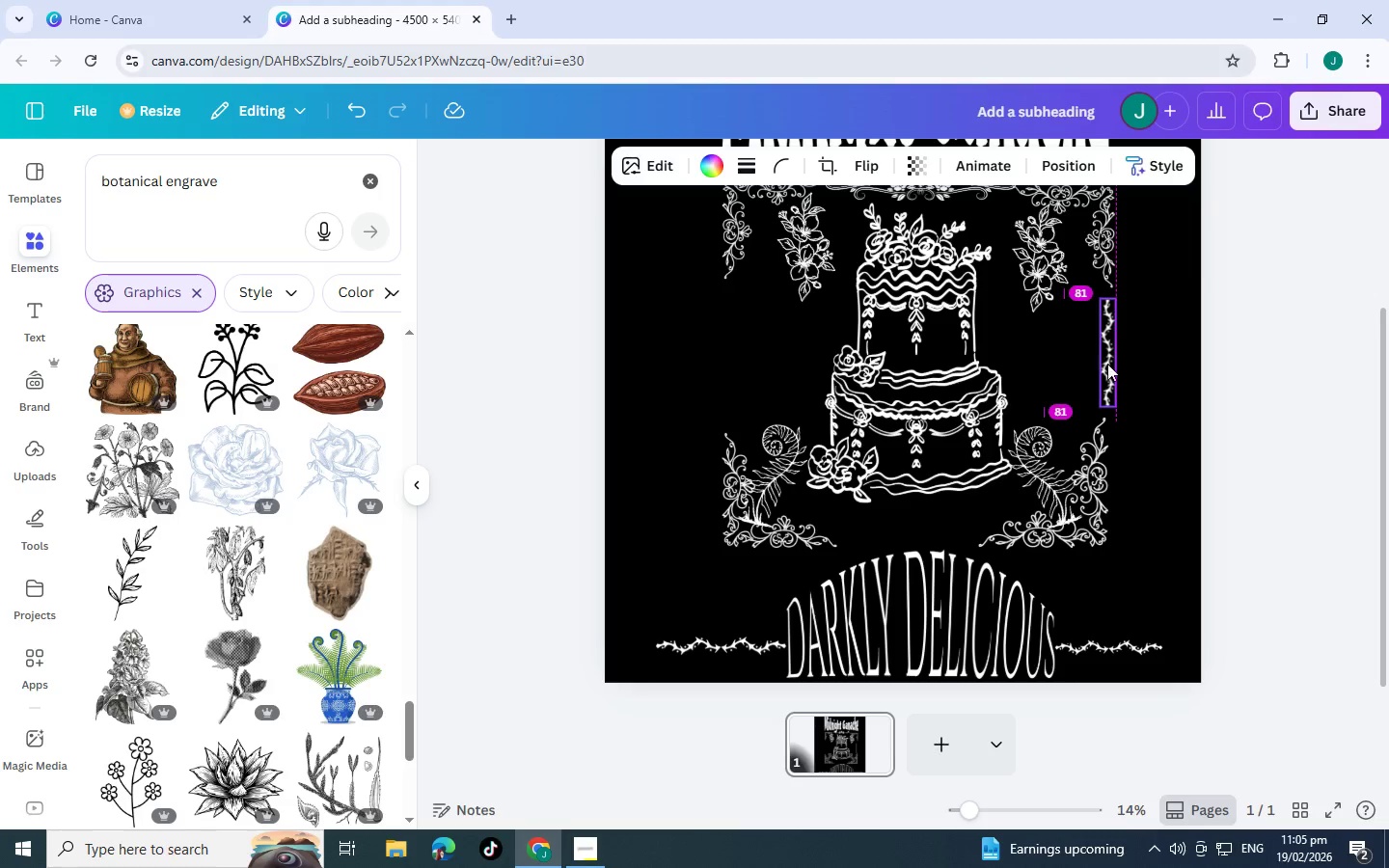 
key(Control+C)
 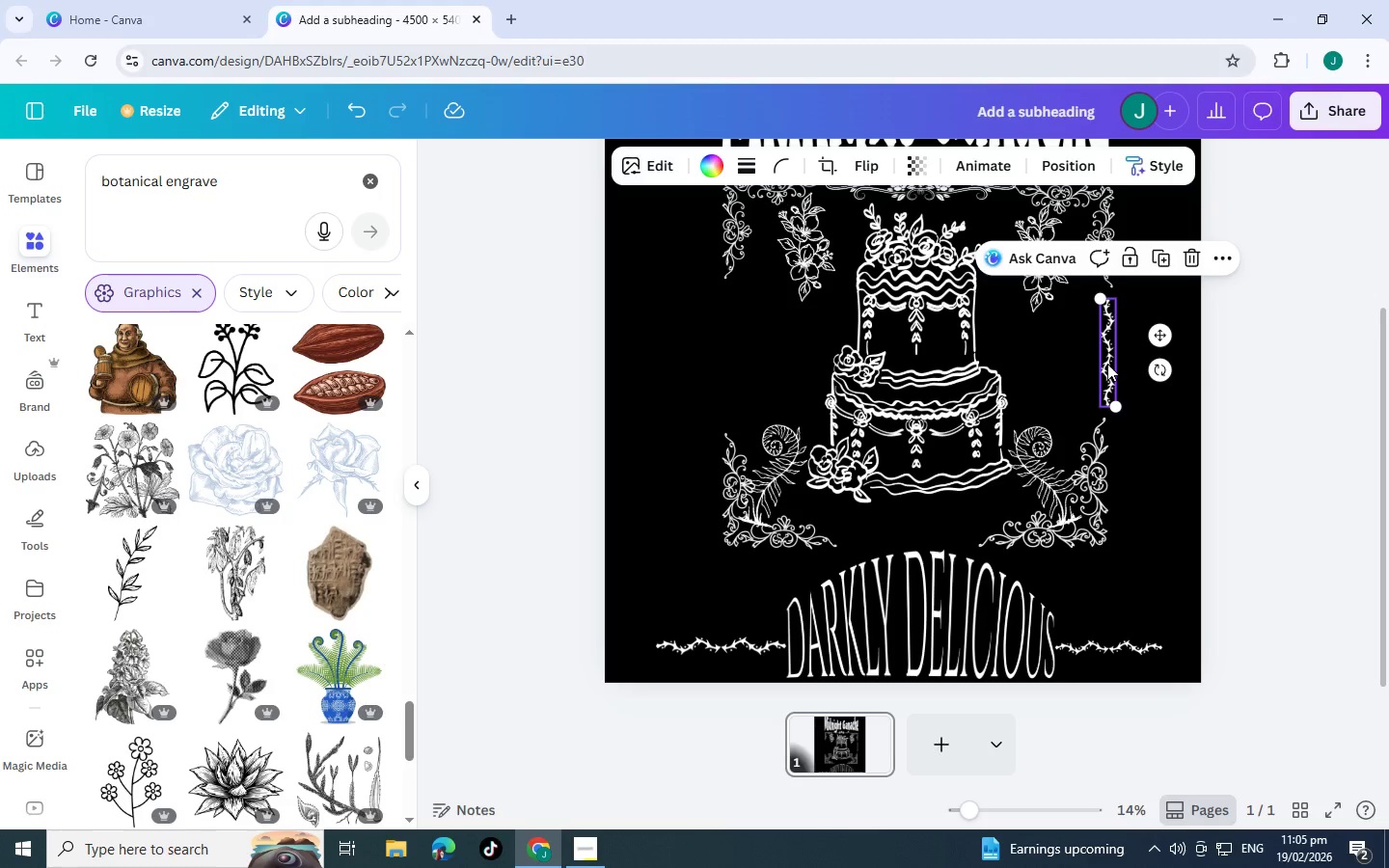 
key(Control+V)
 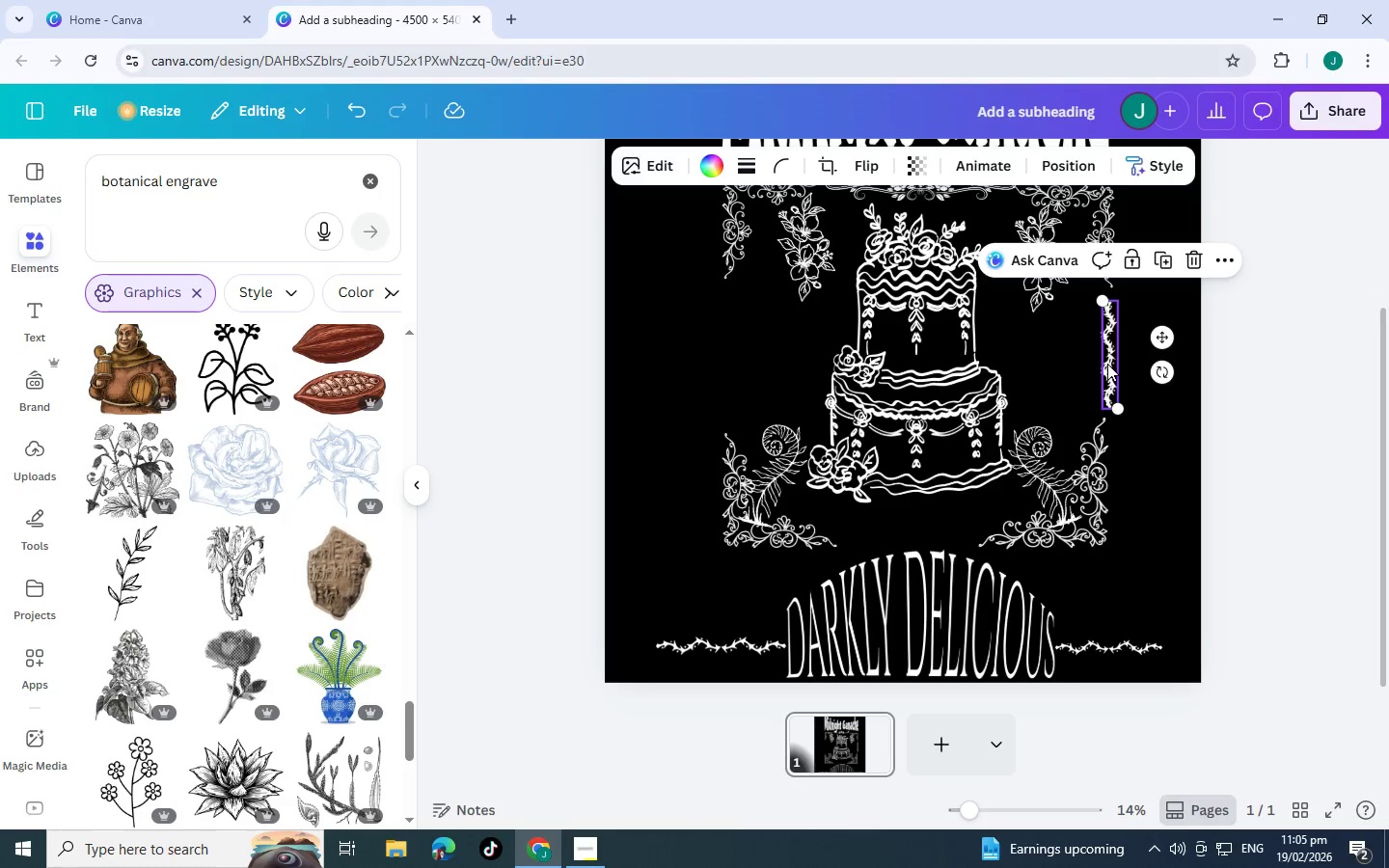 
left_click_drag(start_coordinate=[1107, 364], to_coordinate=[725, 356])
 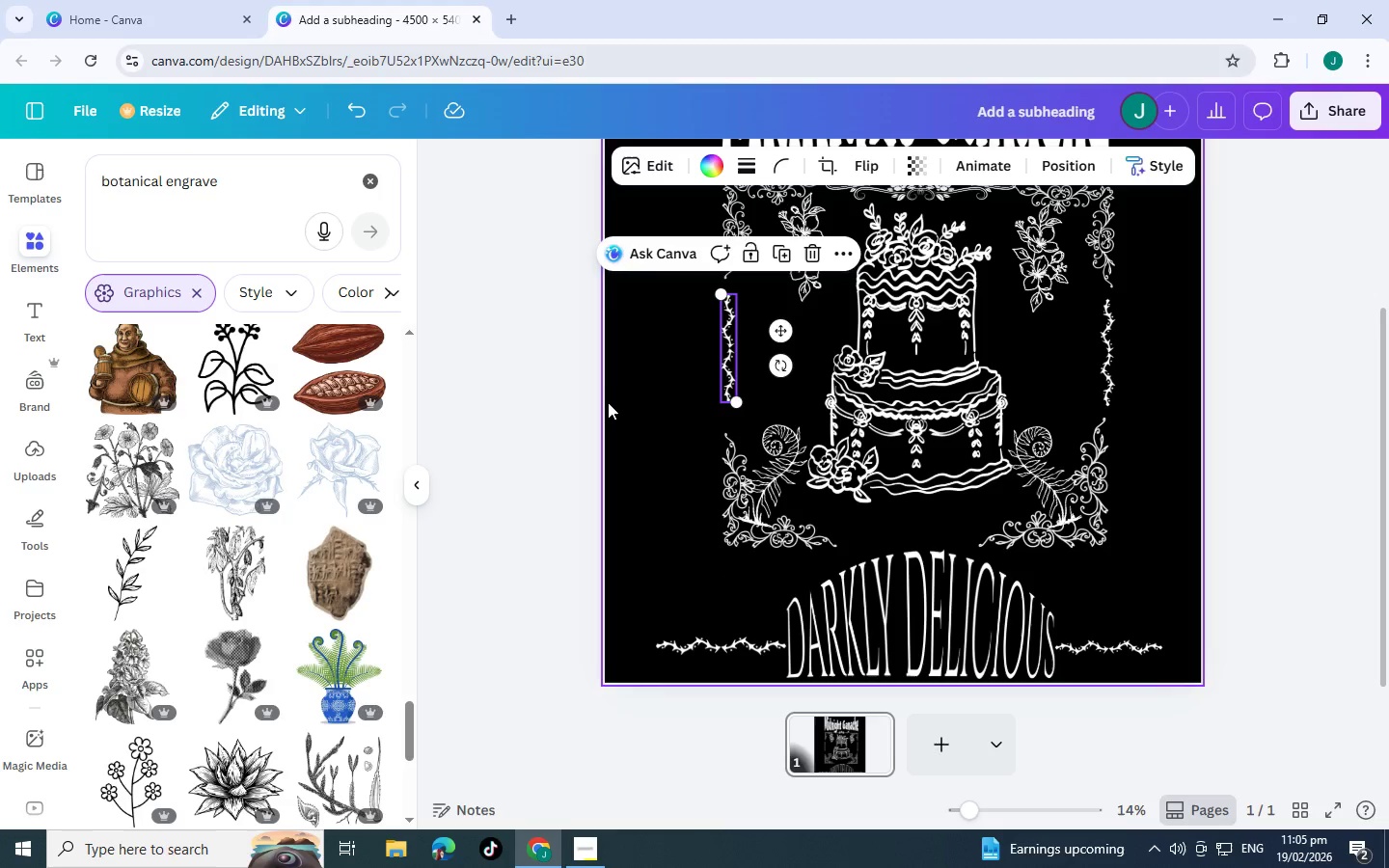 
left_click([608, 402])
 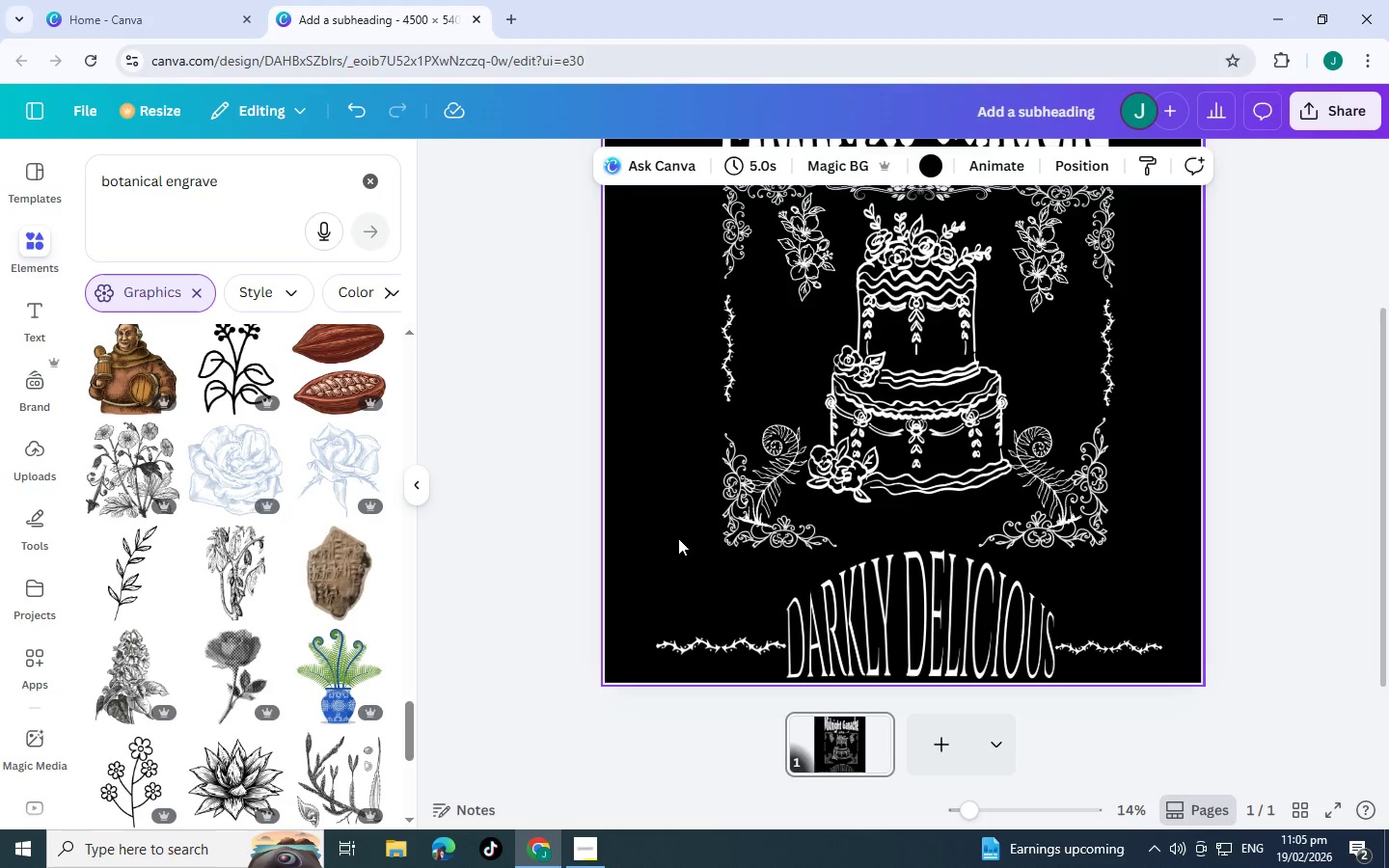 
scroll: coordinate [681, 545], scroll_direction: up, amount: 1.0
 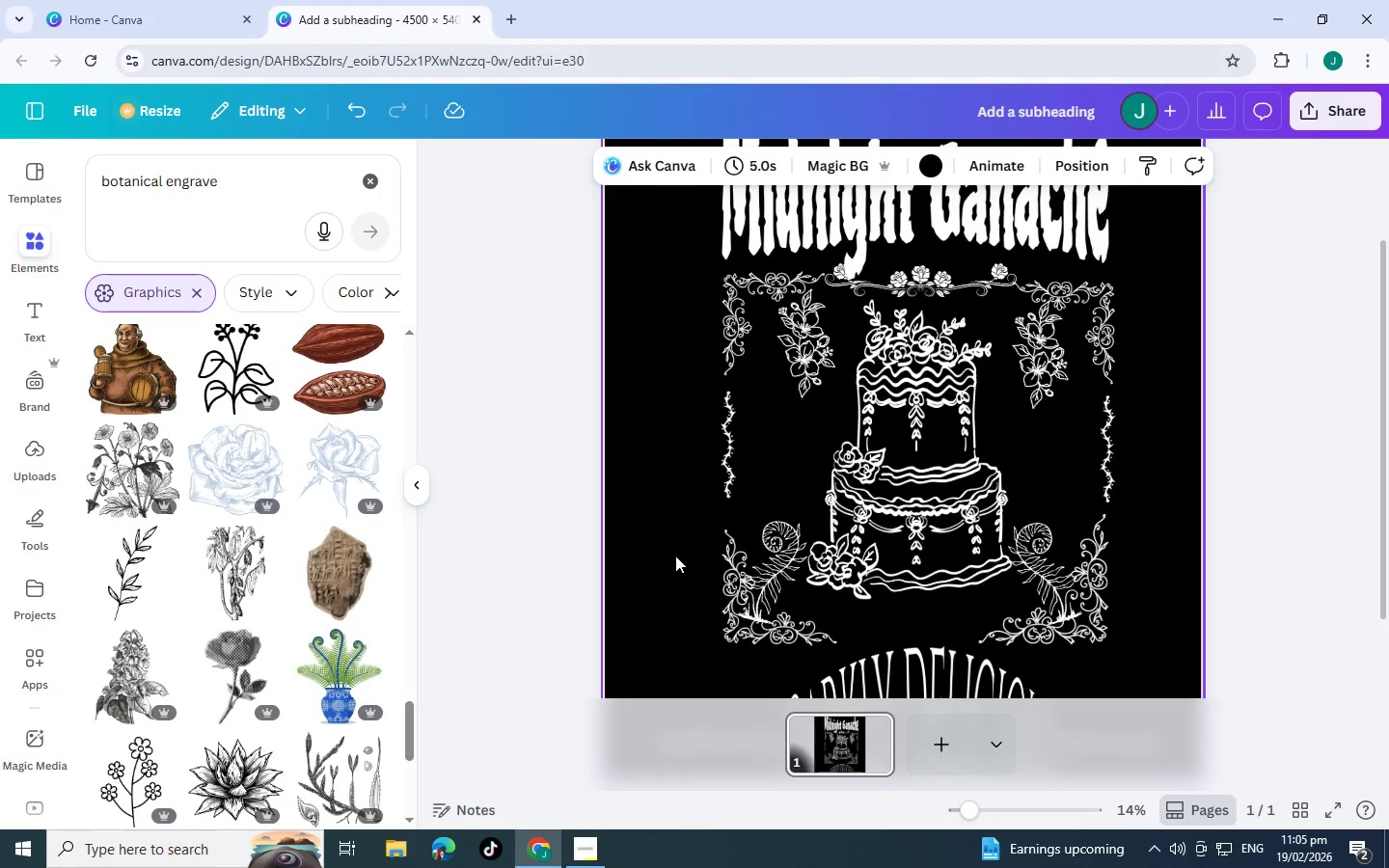 
scroll: coordinate [675, 555], scroll_direction: down, amount: 1.0
 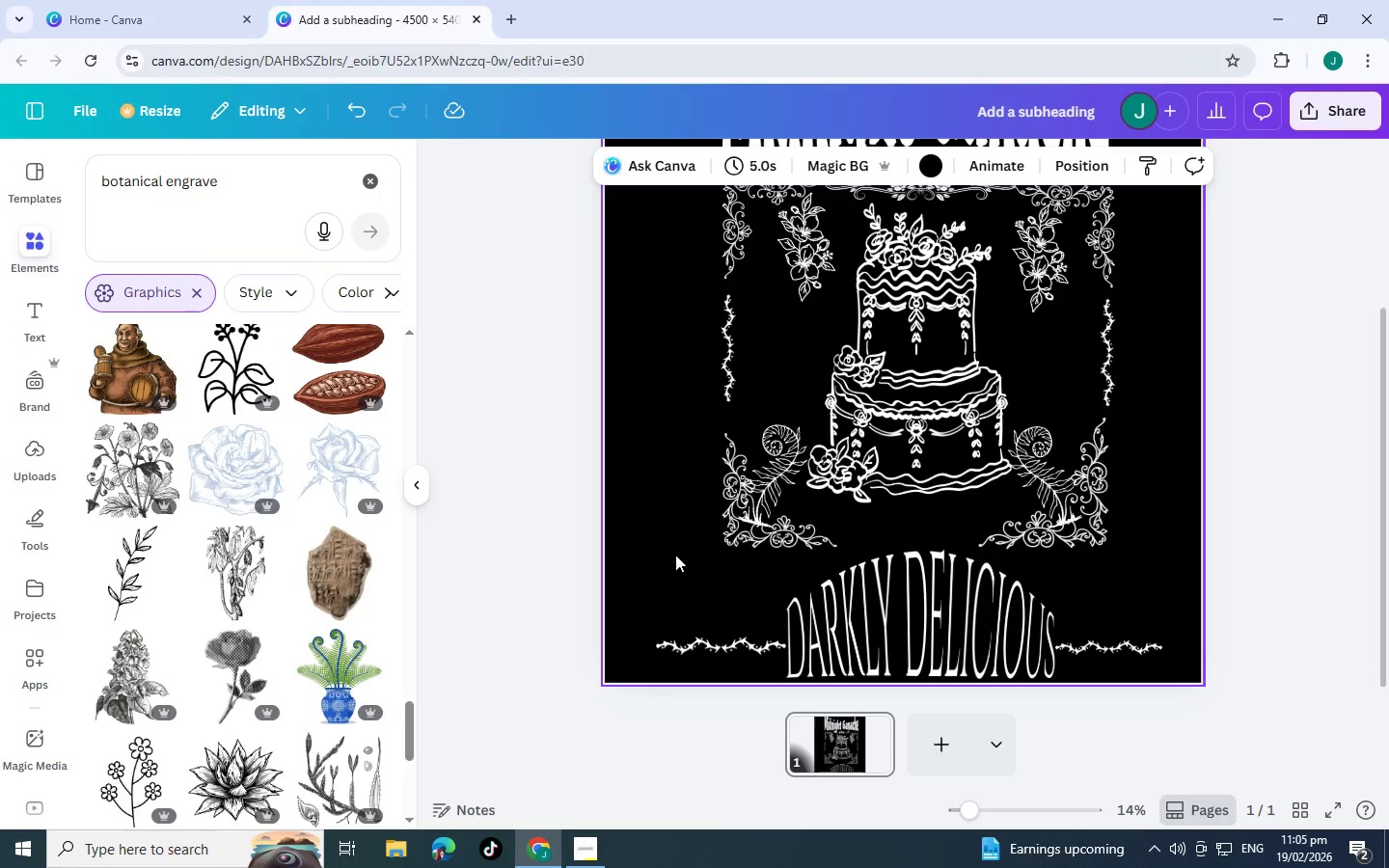 
scroll: coordinate [675, 555], scroll_direction: up, amount: 2.0
 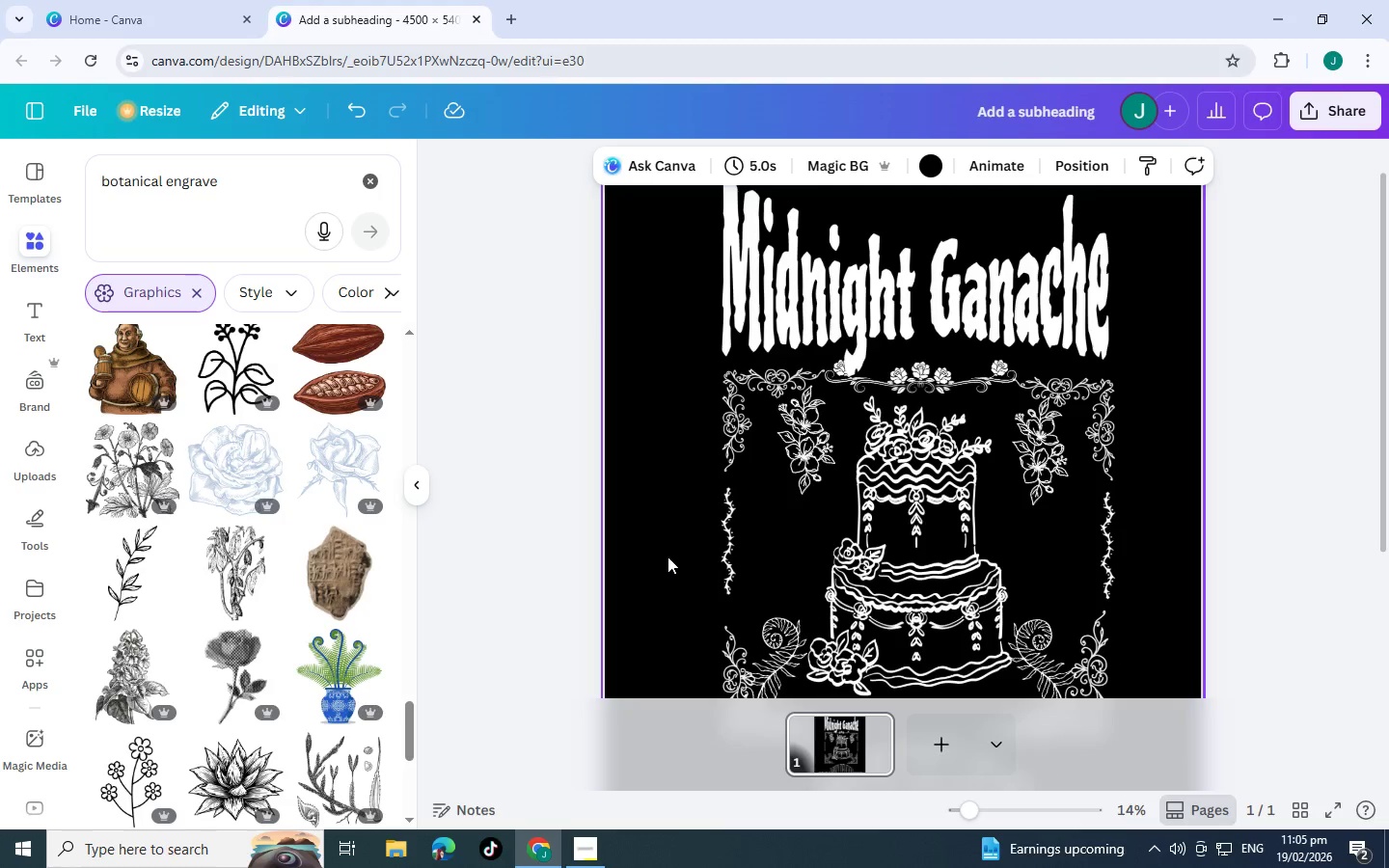 
scroll: coordinate [657, 565], scroll_direction: down, amount: 1.0
 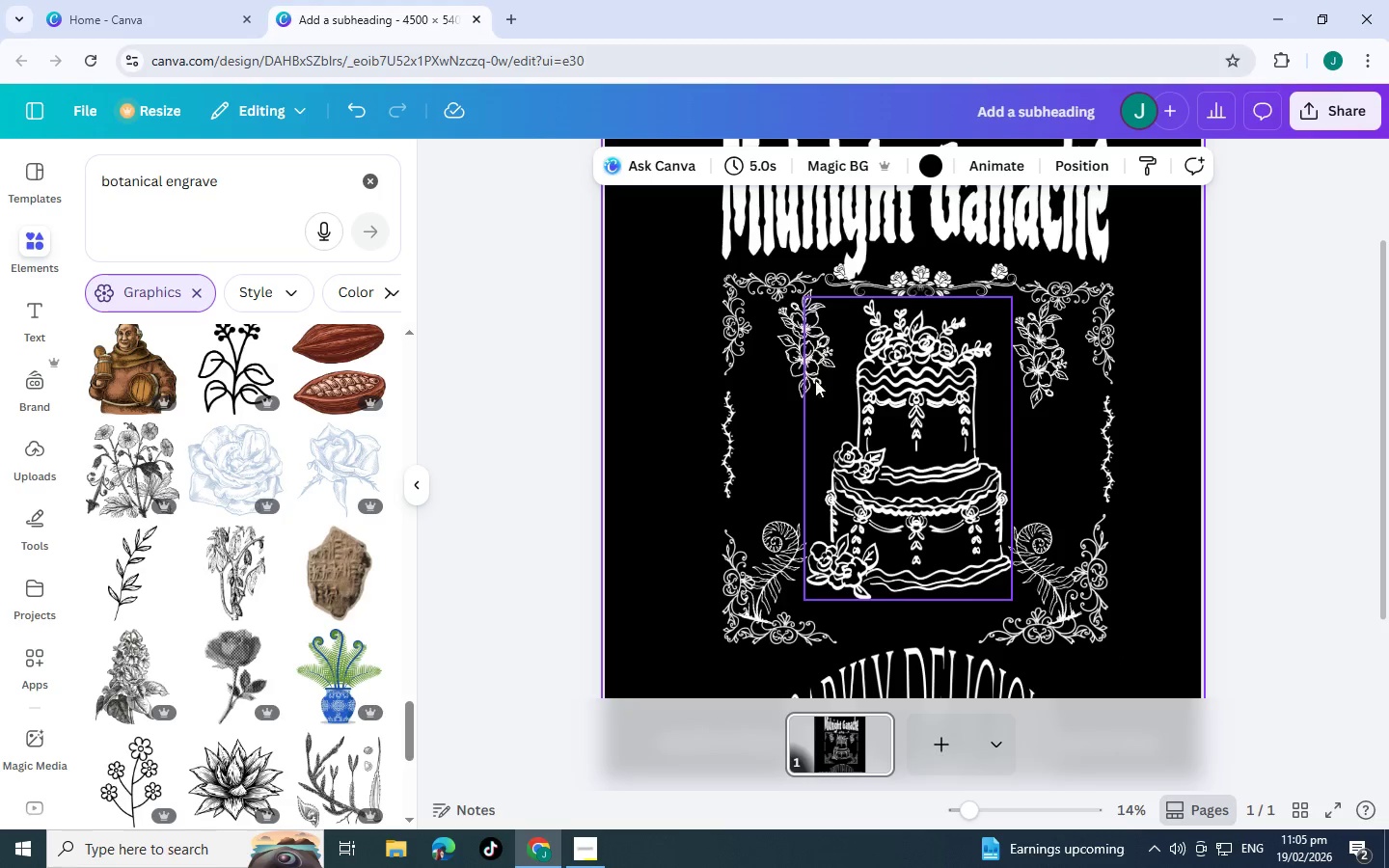 
wait(5.05)
 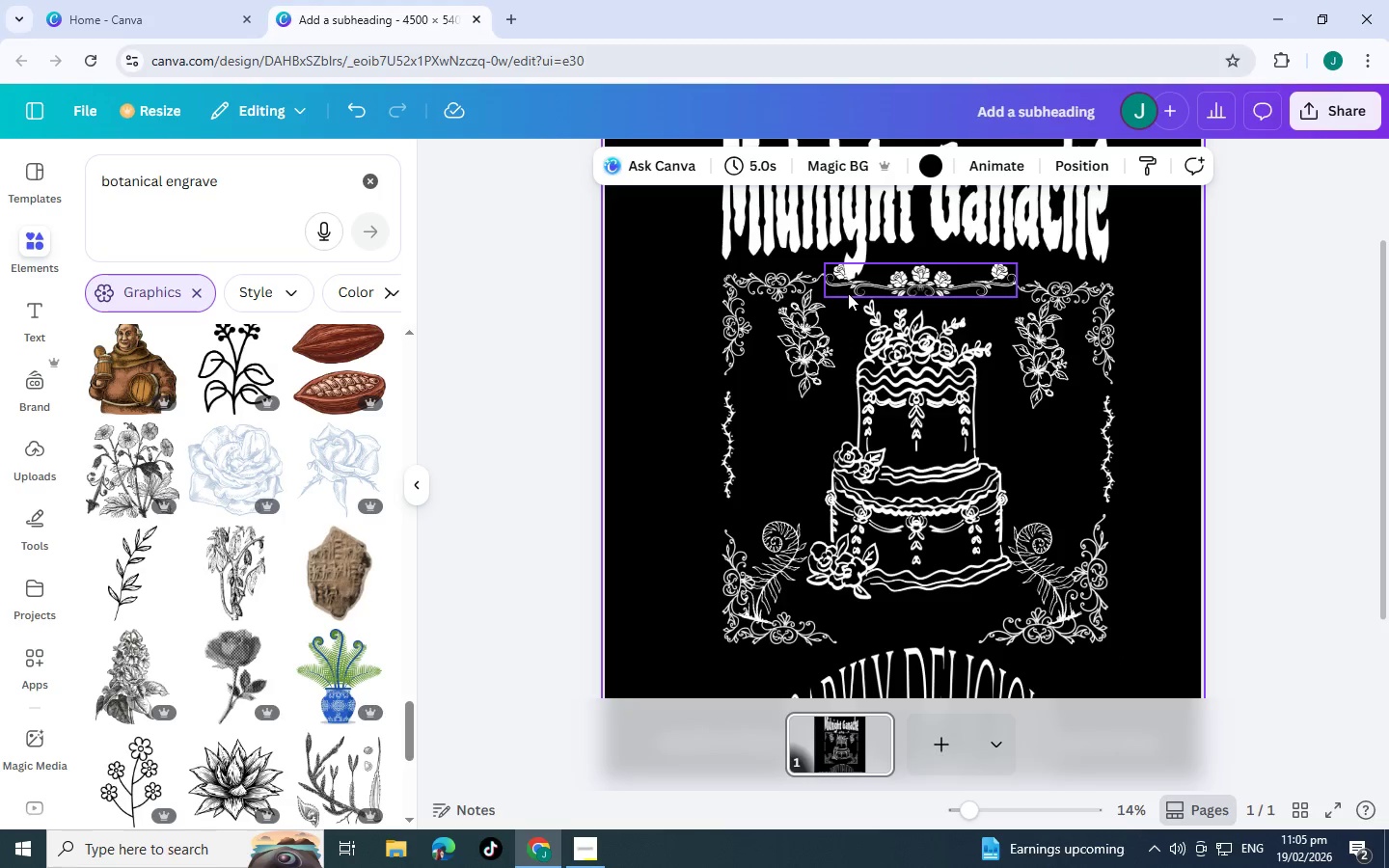 
left_click([813, 376])
 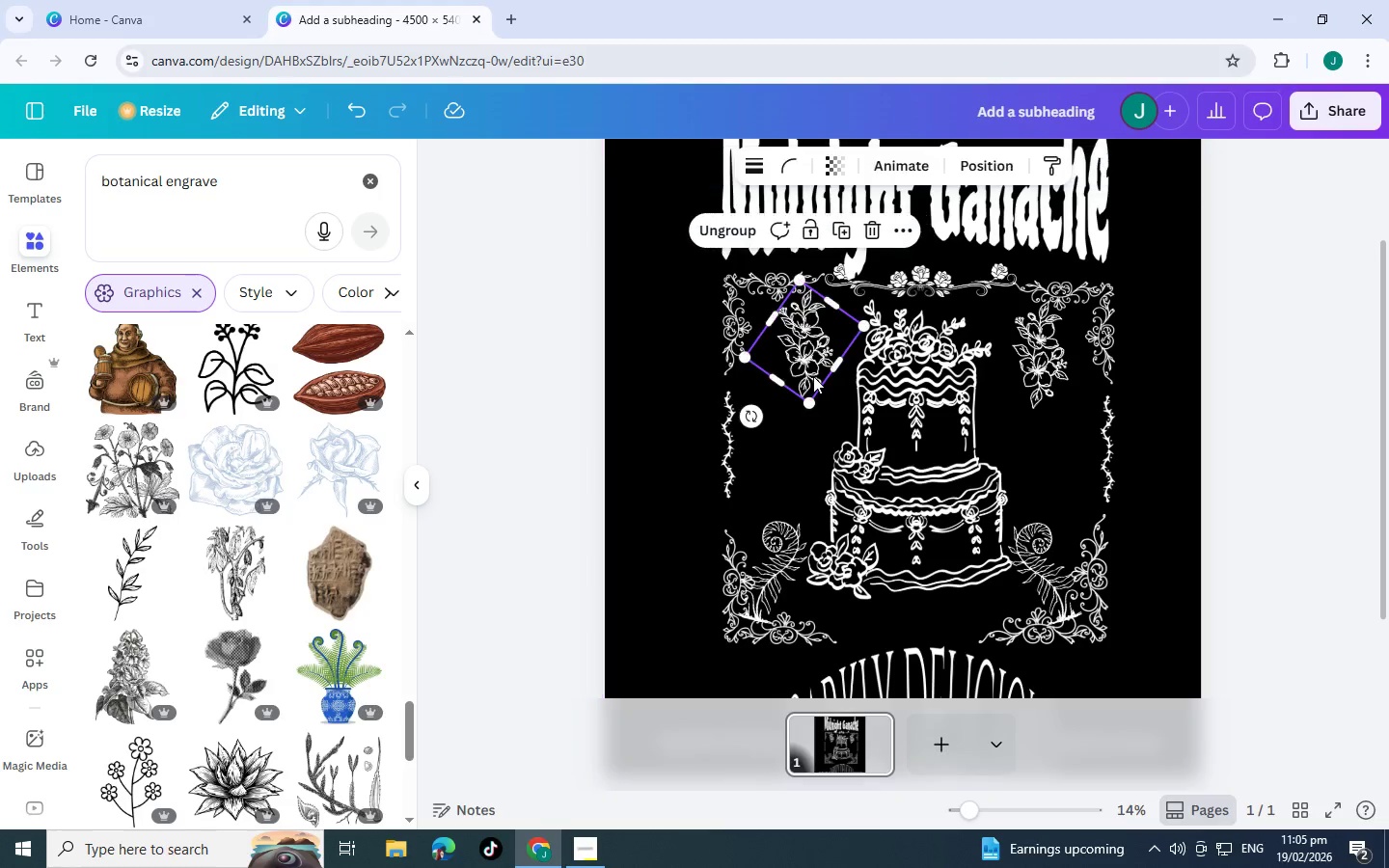 
key(Control+C)
 